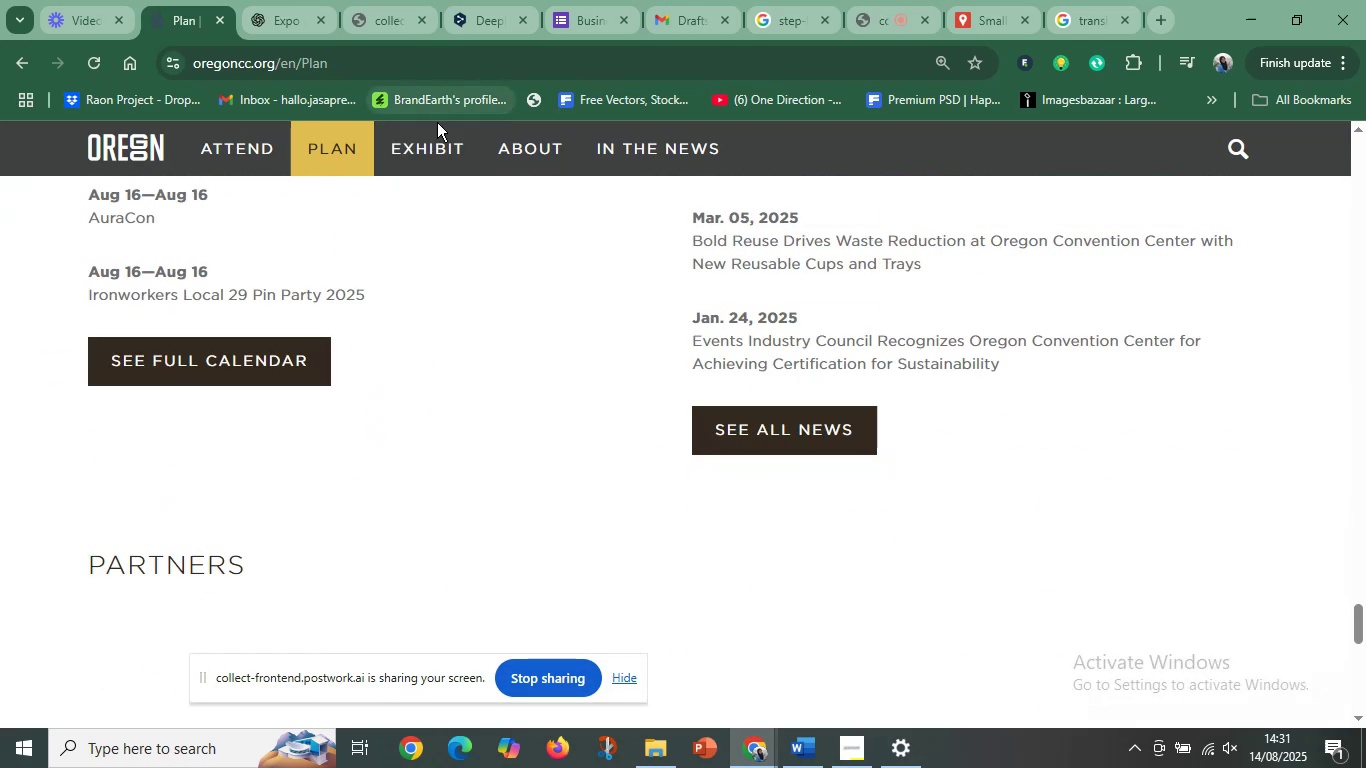 
left_click([435, 146])
 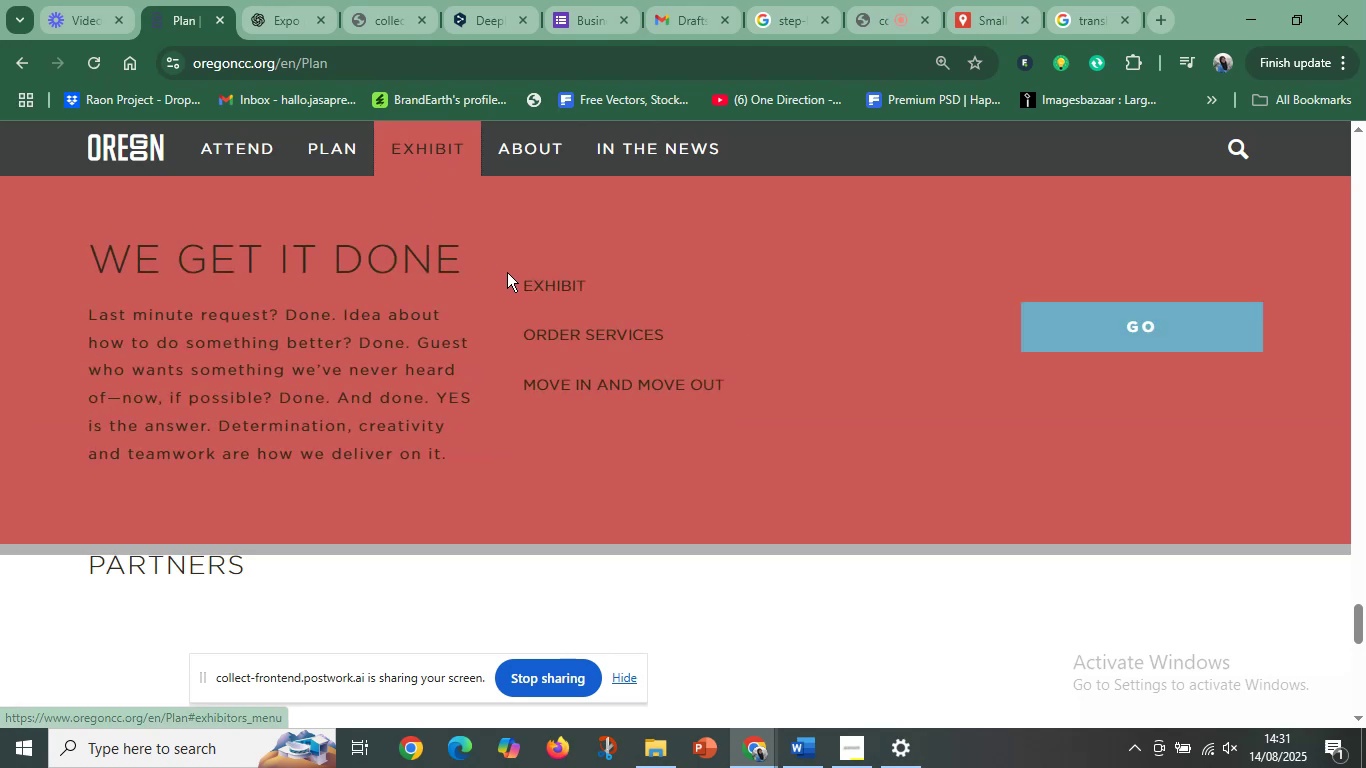 
left_click([536, 278])
 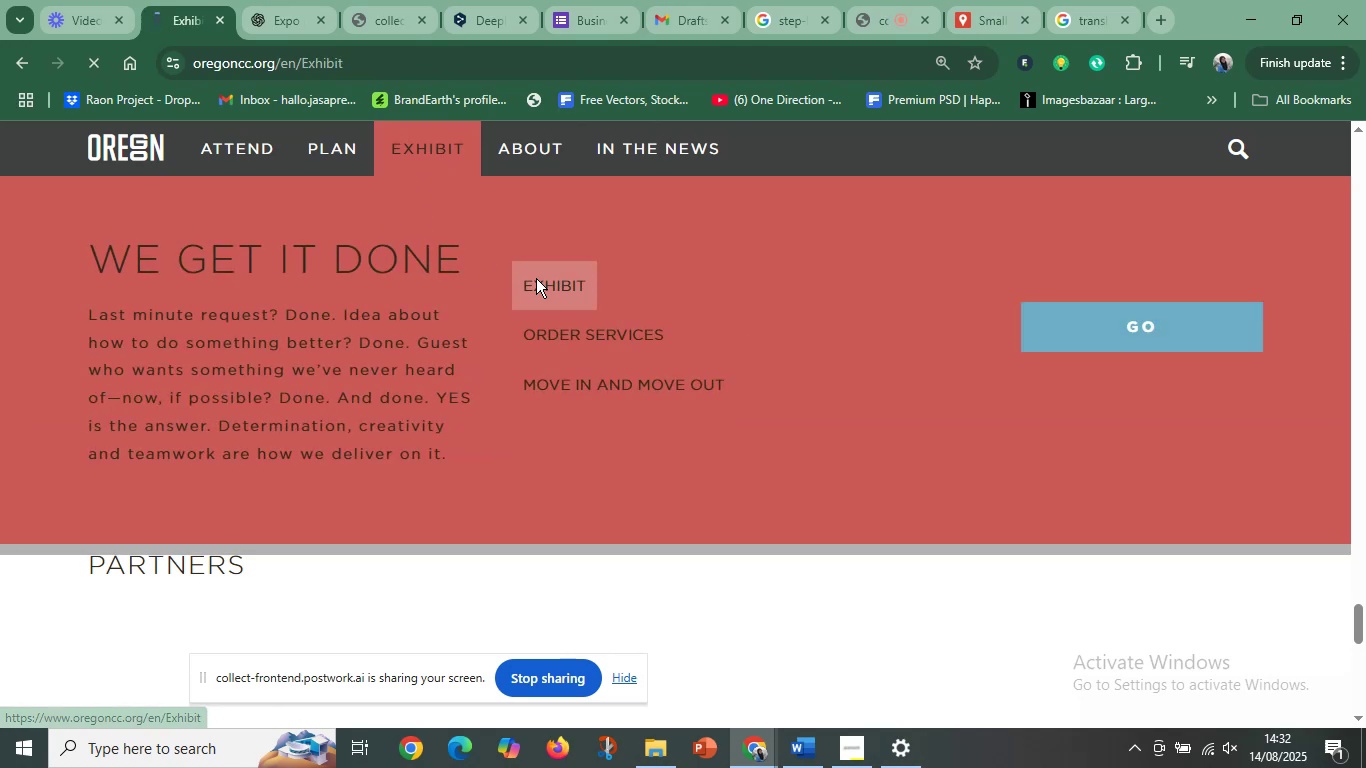 
scroll: coordinate [631, 366], scroll_direction: down, amount: 20.0
 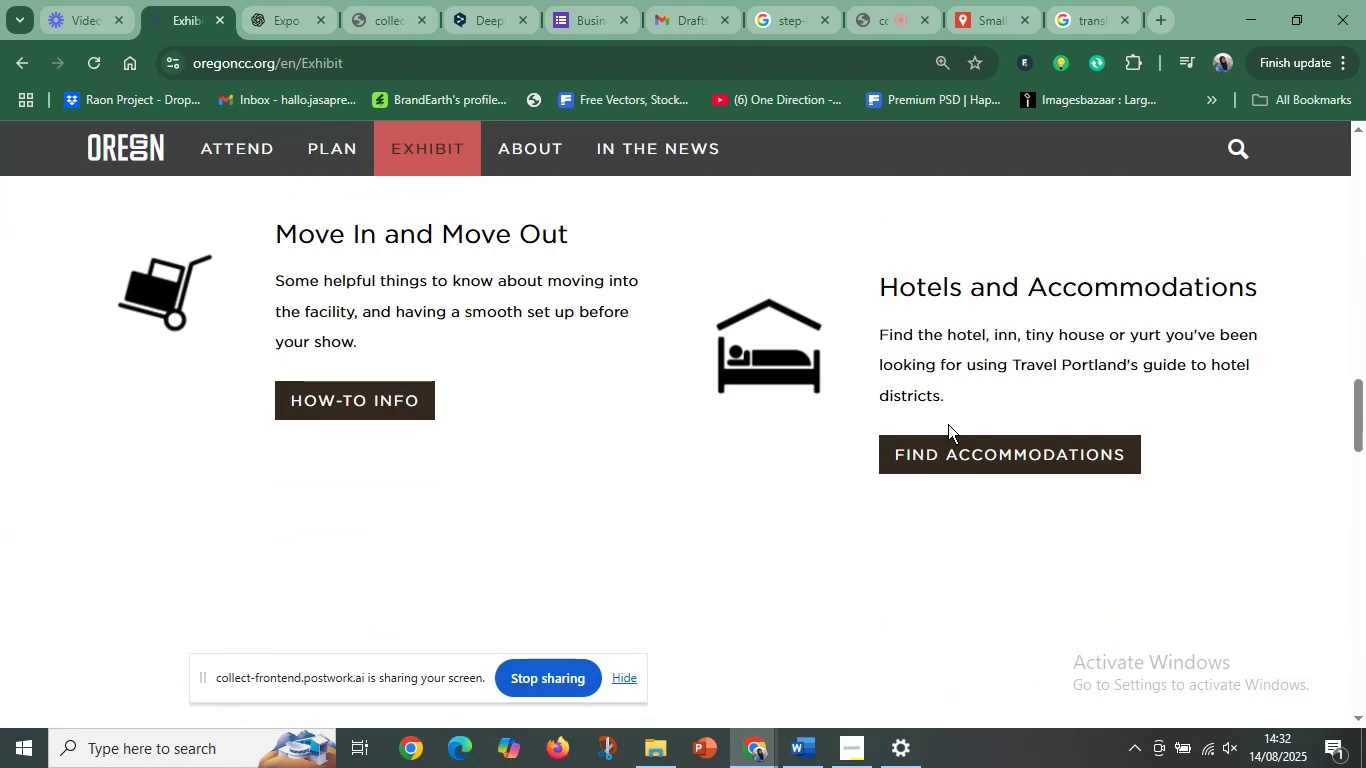 
left_click([1003, 343])
 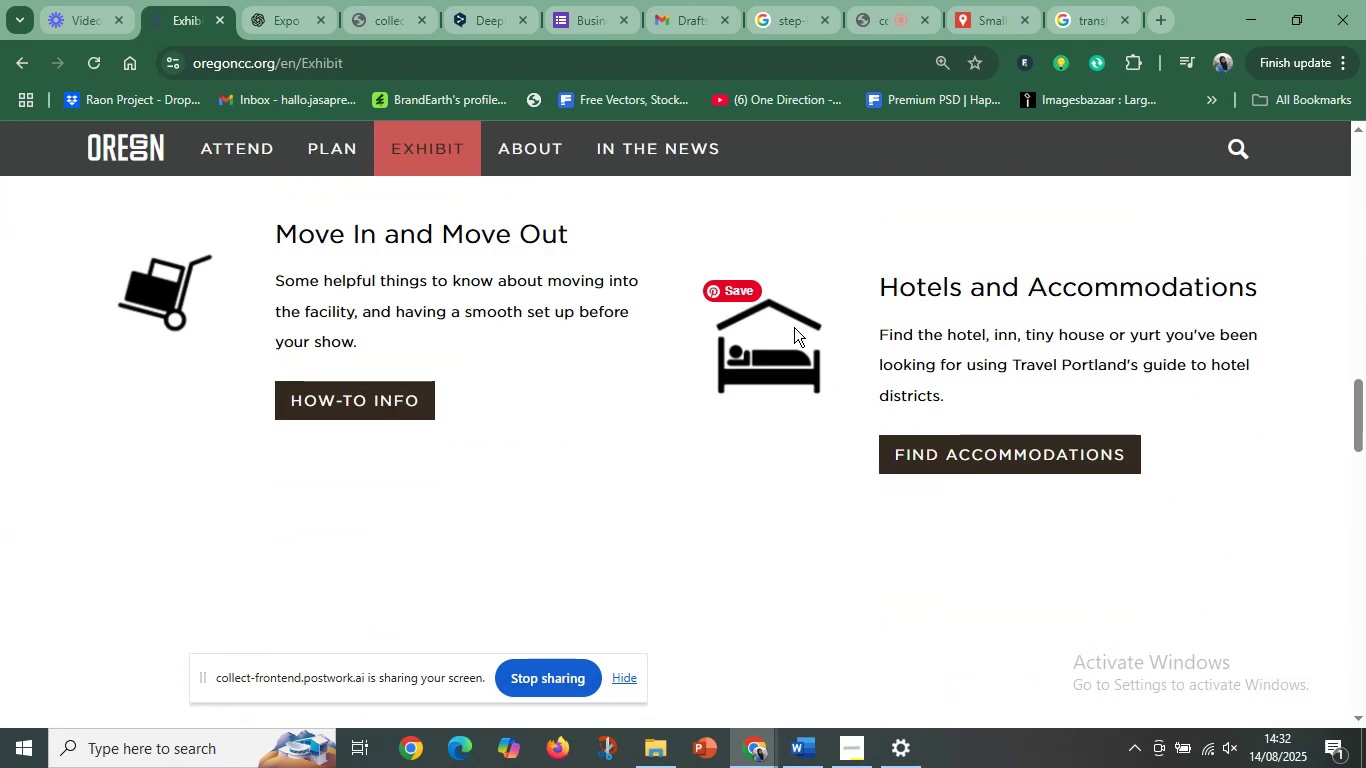 
left_click([781, 340])
 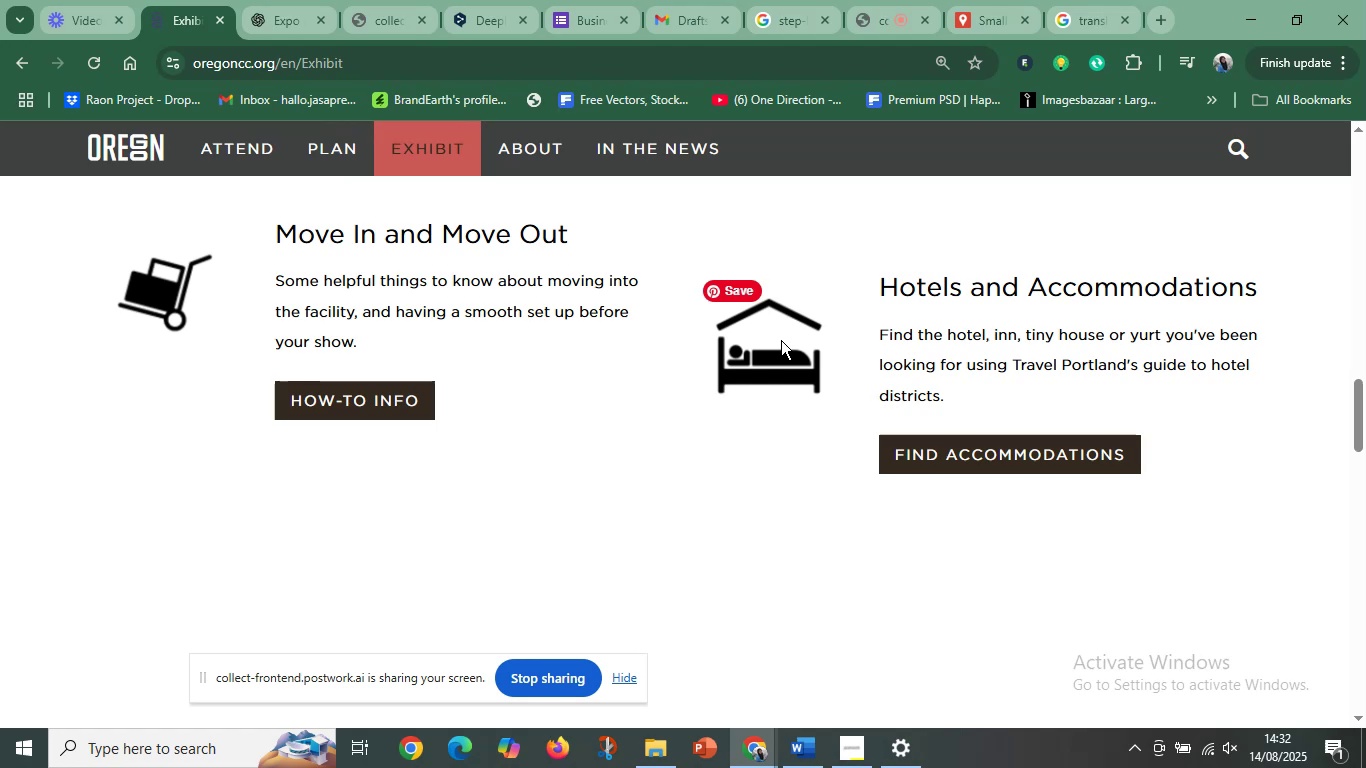 
wait(6.94)
 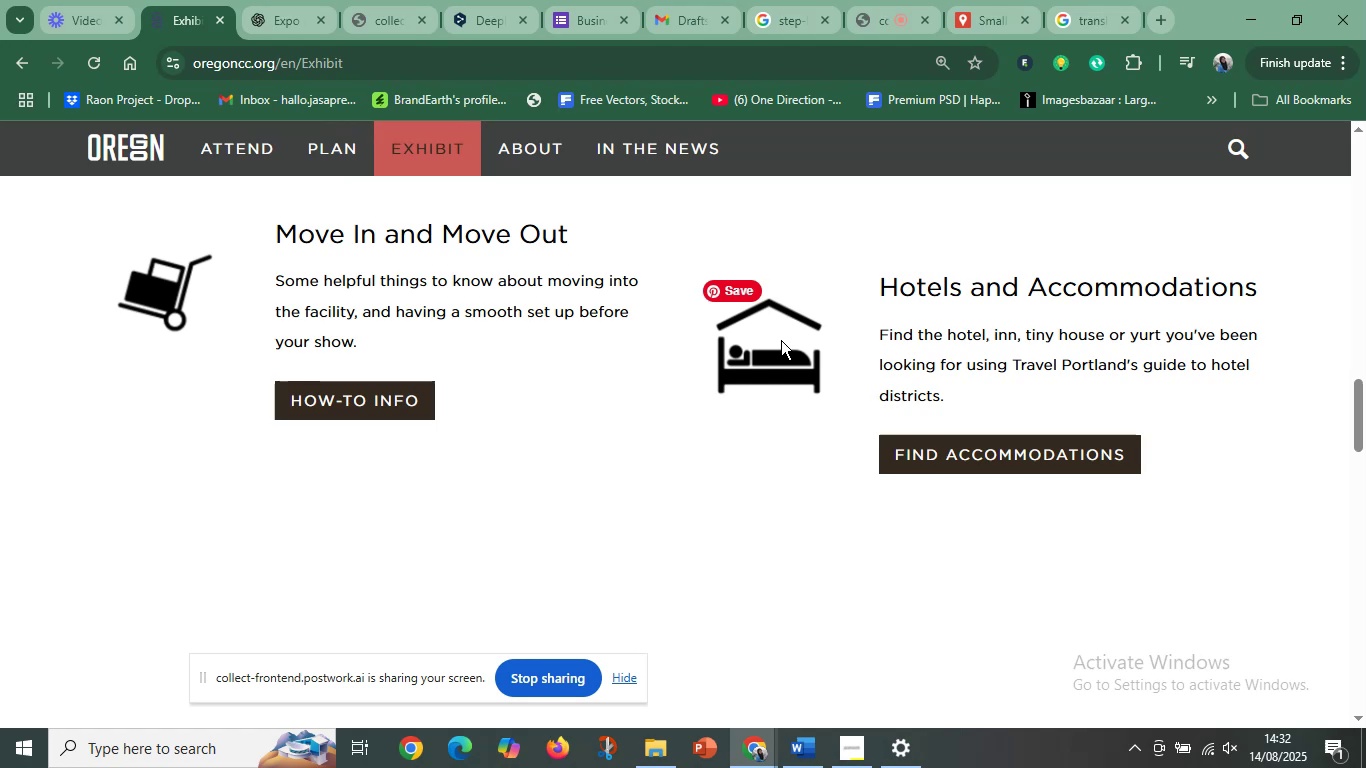 
left_click([942, 461])
 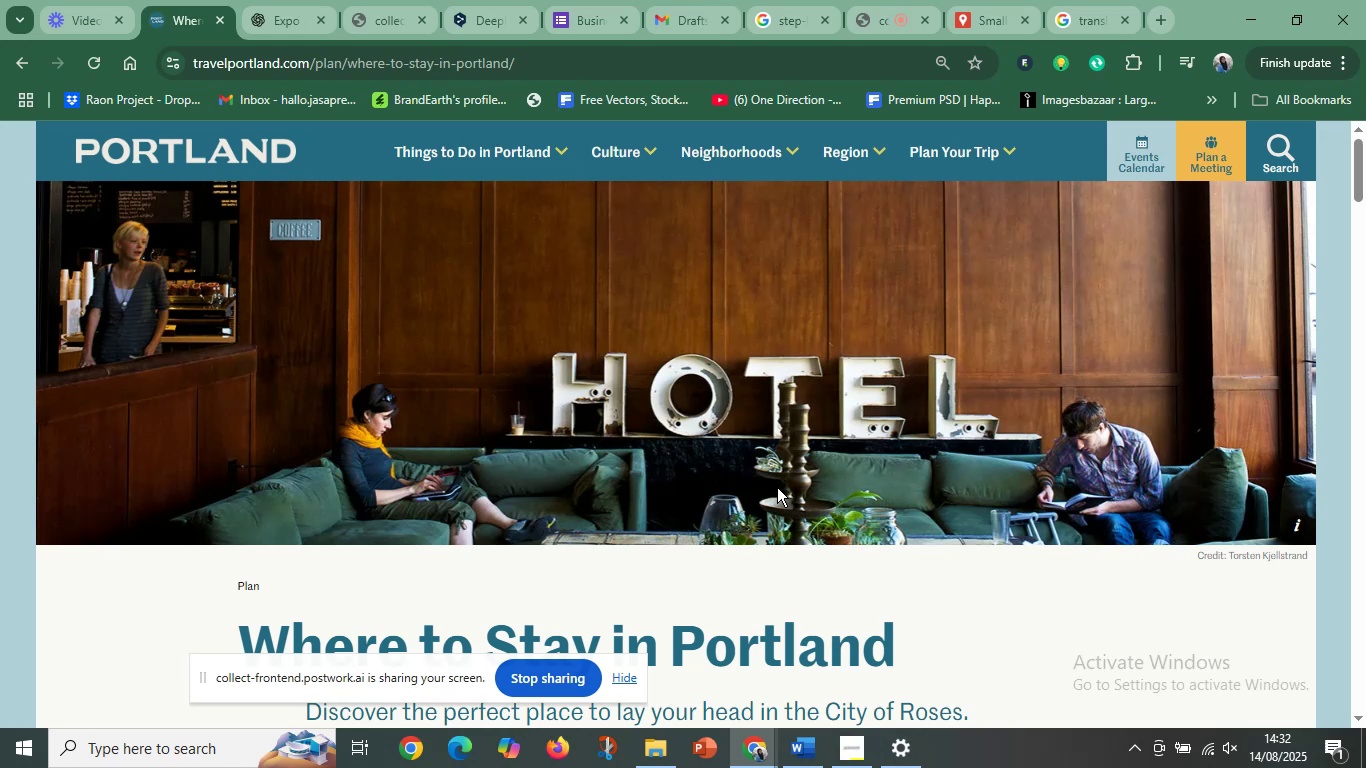 
wait(6.94)
 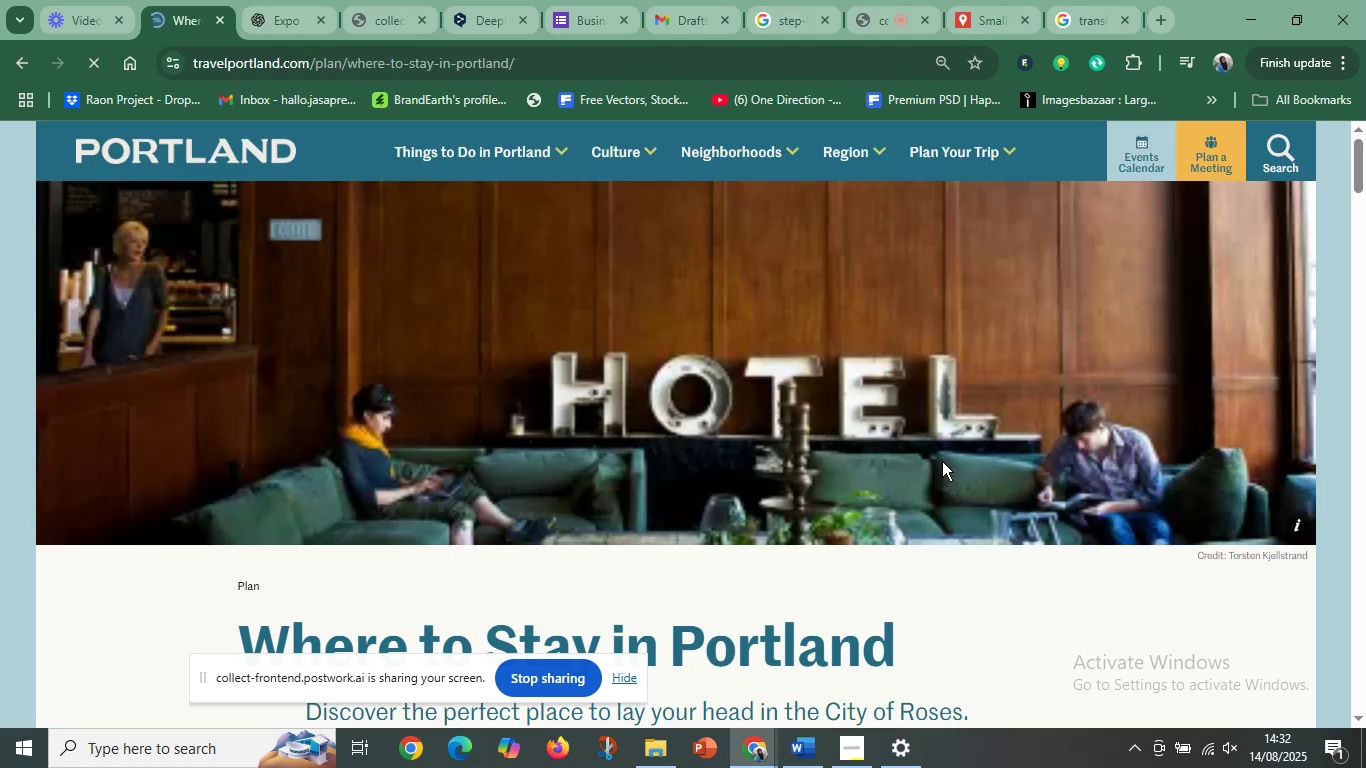 
scroll: coordinate [562, 425], scroll_direction: down, amount: 7.0
 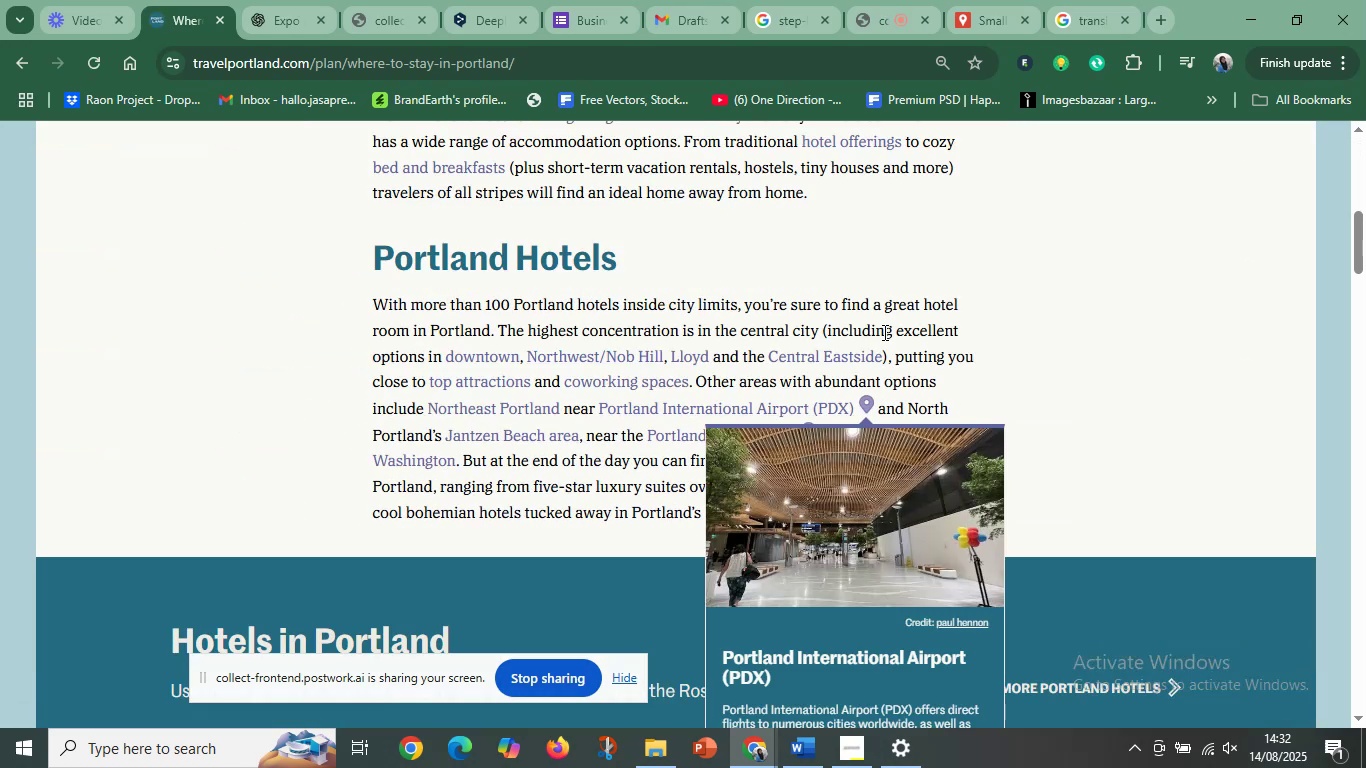 
mouse_move([841, 404])
 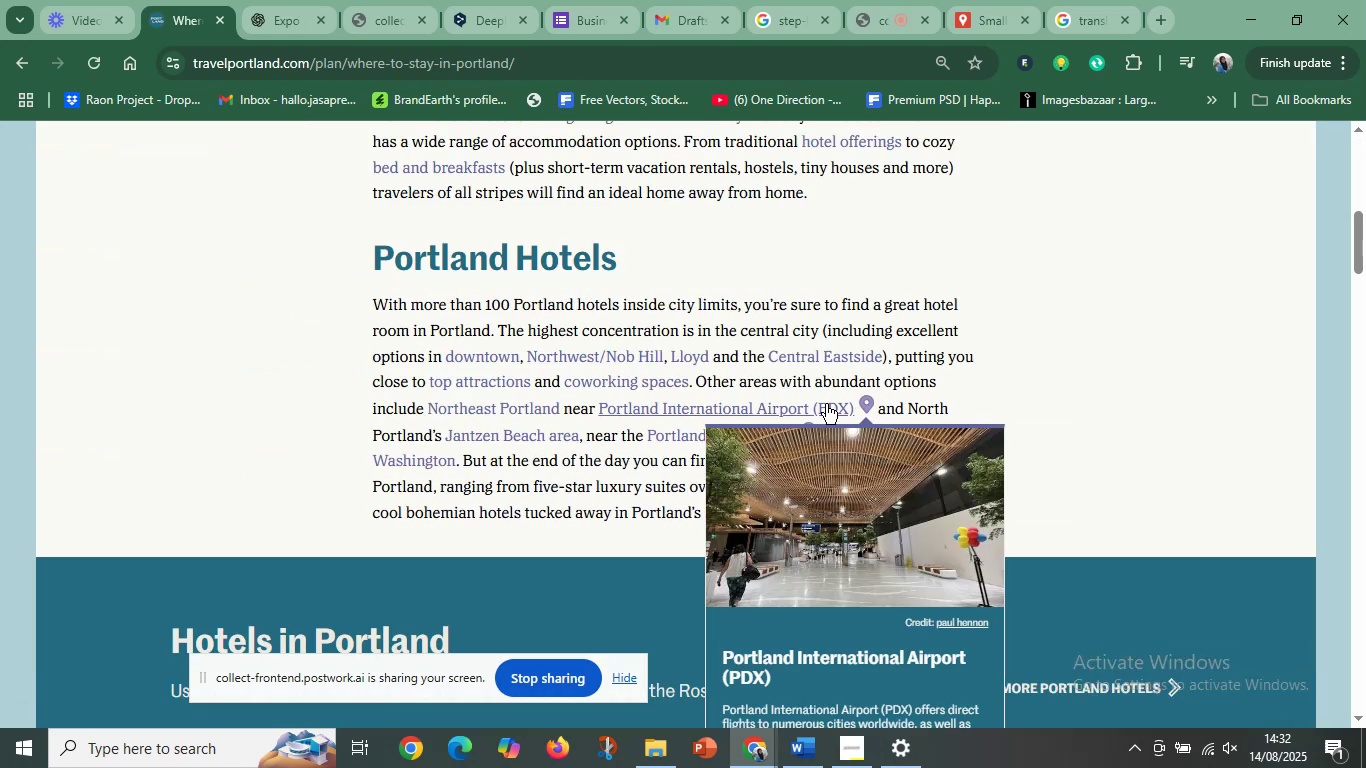 
left_click([826, 404])
 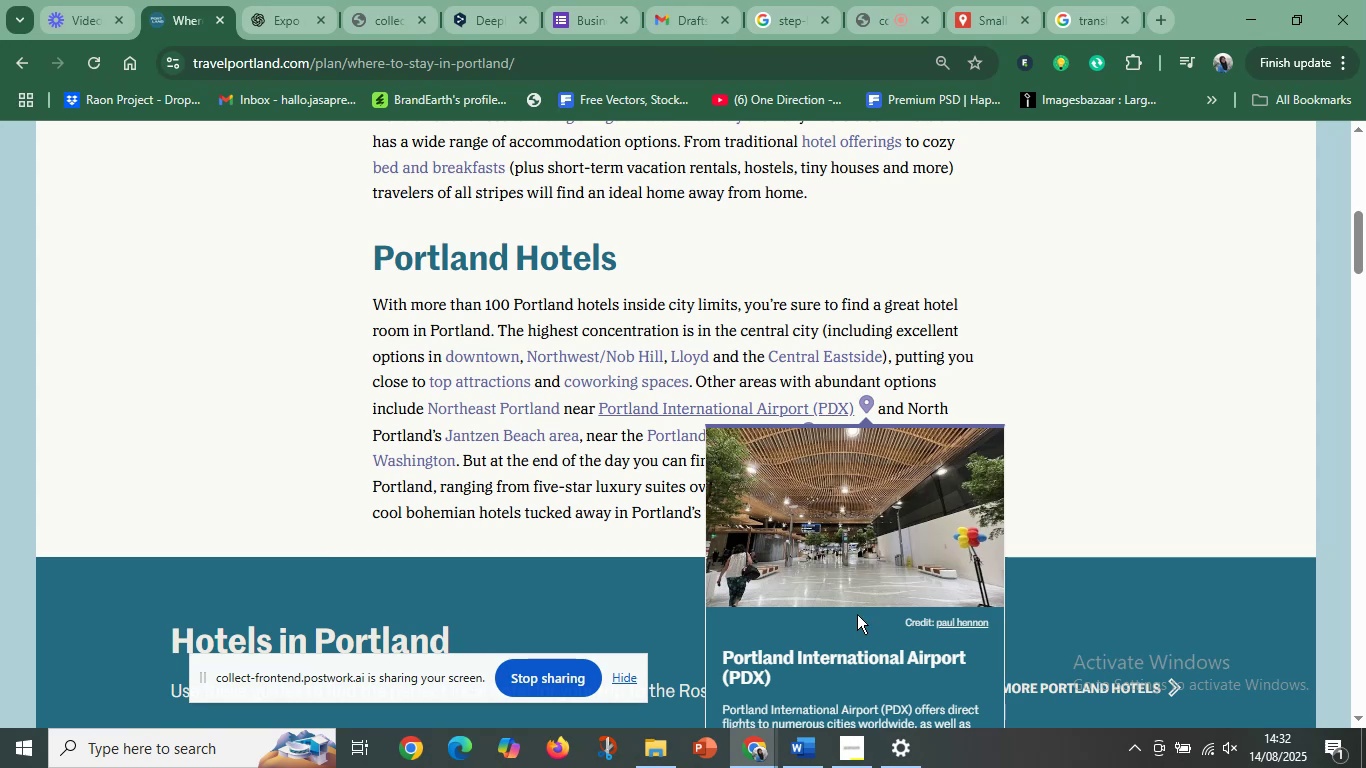 
scroll: coordinate [793, 655], scroll_direction: down, amount: 3.0
 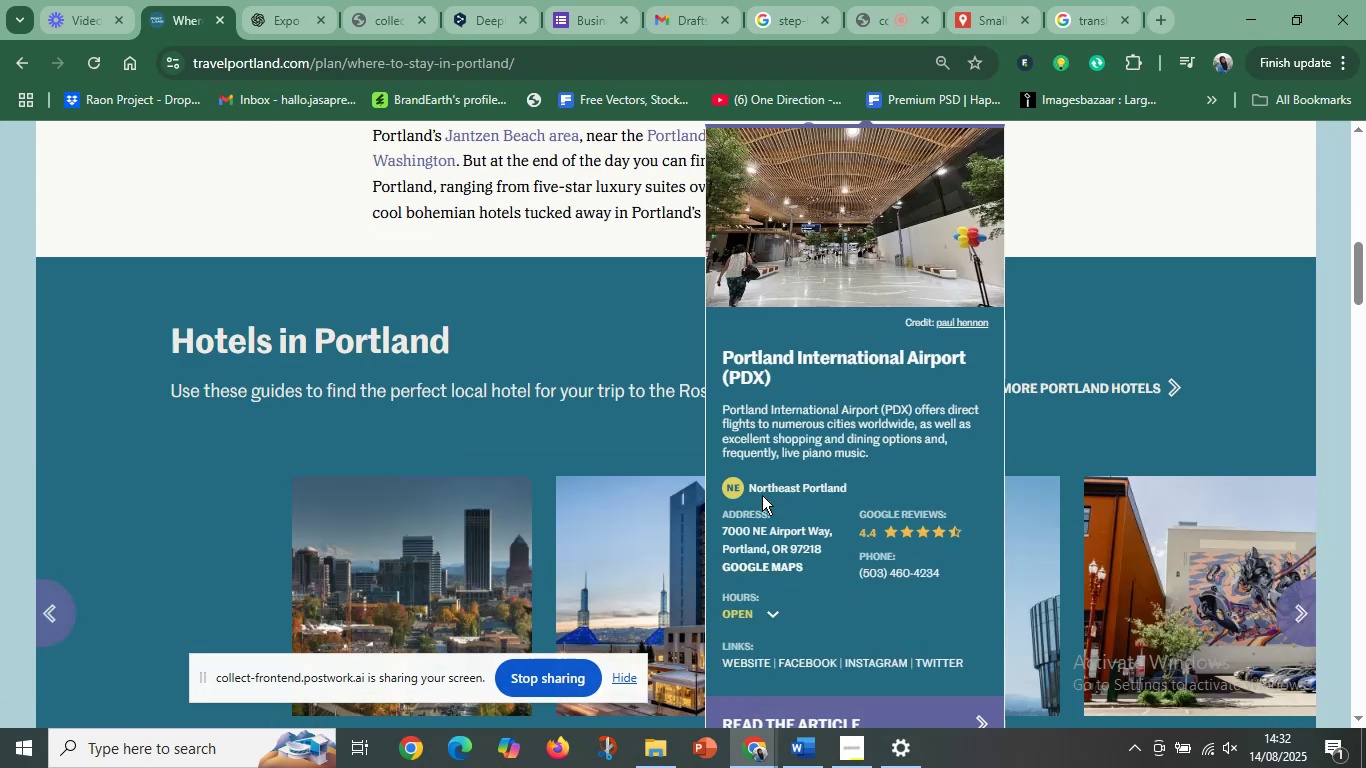 
left_click_drag(start_coordinate=[748, 488], to_coordinate=[852, 492])
 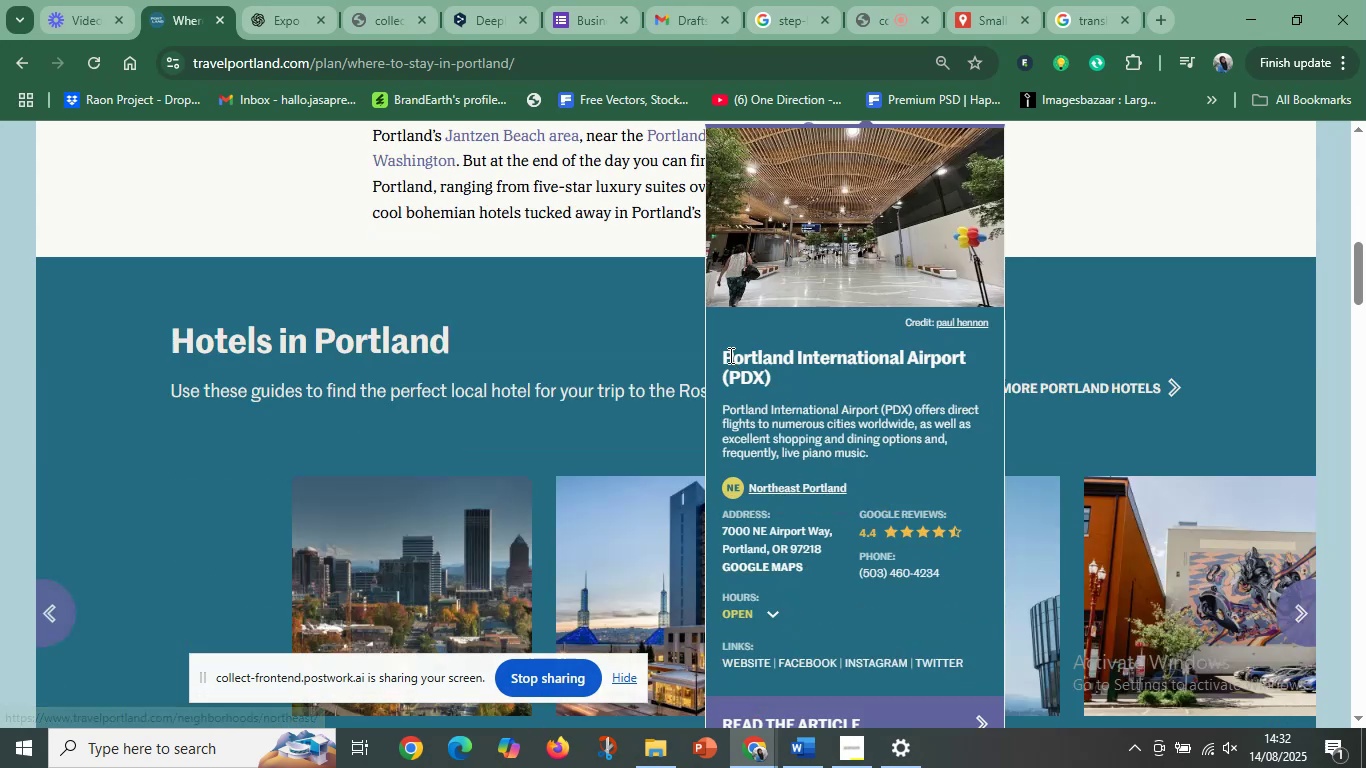 
left_click_drag(start_coordinate=[722, 355], to_coordinate=[783, 367])
 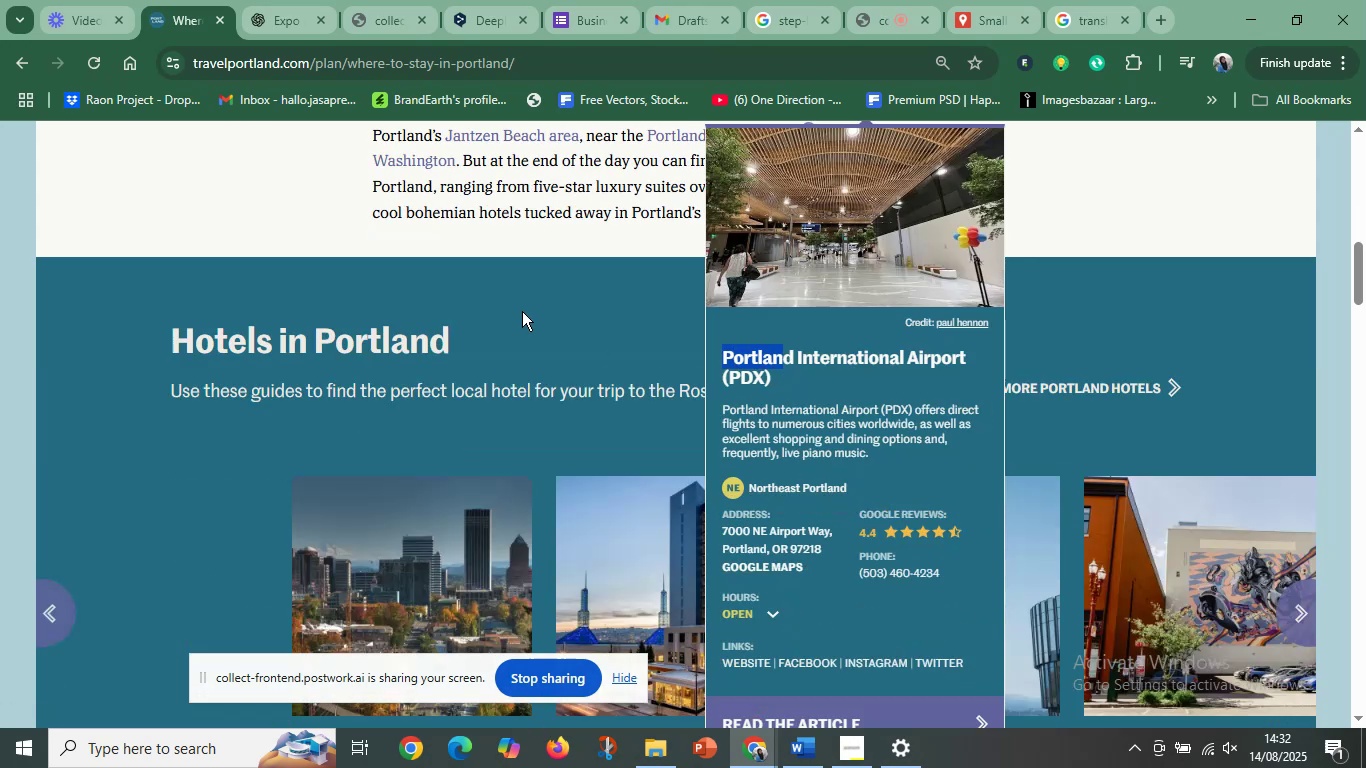 
scroll: coordinate [525, 387], scroll_direction: down, amount: 3.0
 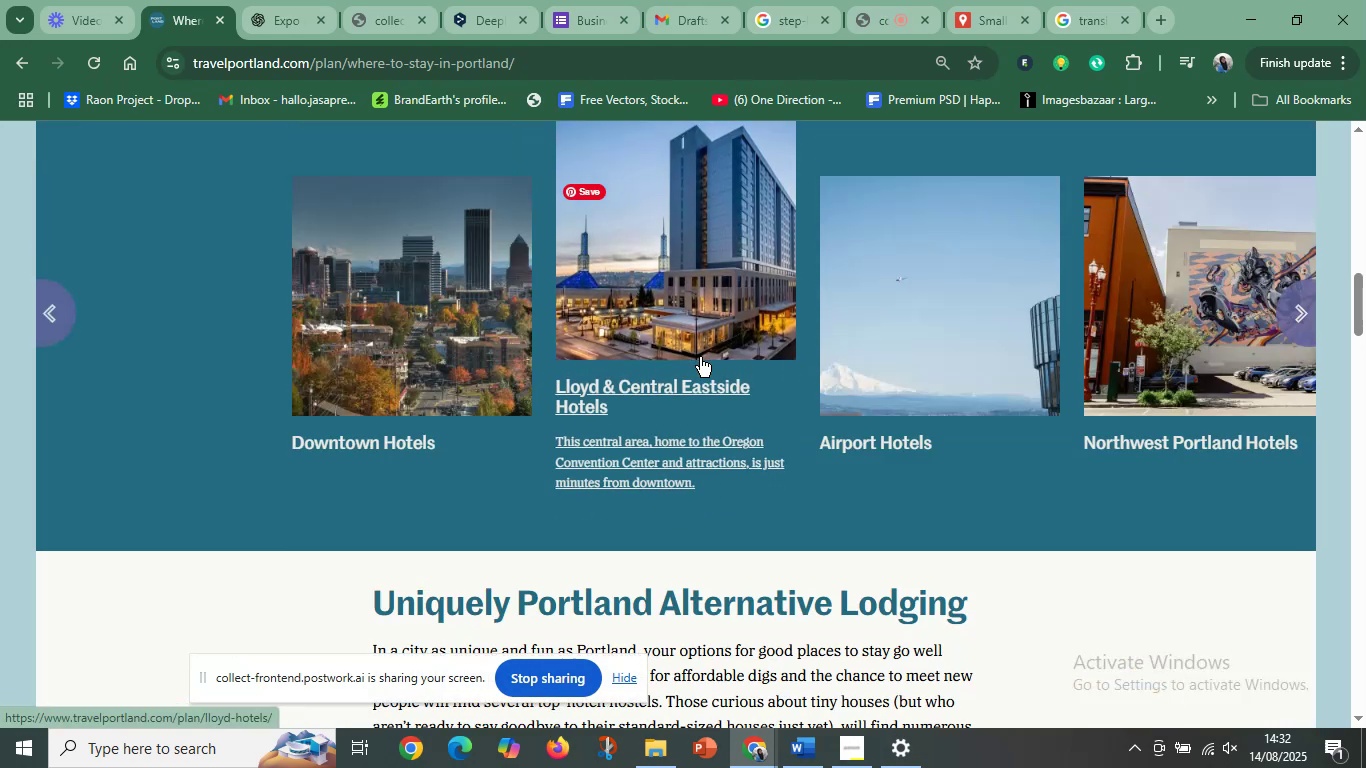 
left_click([700, 357])
 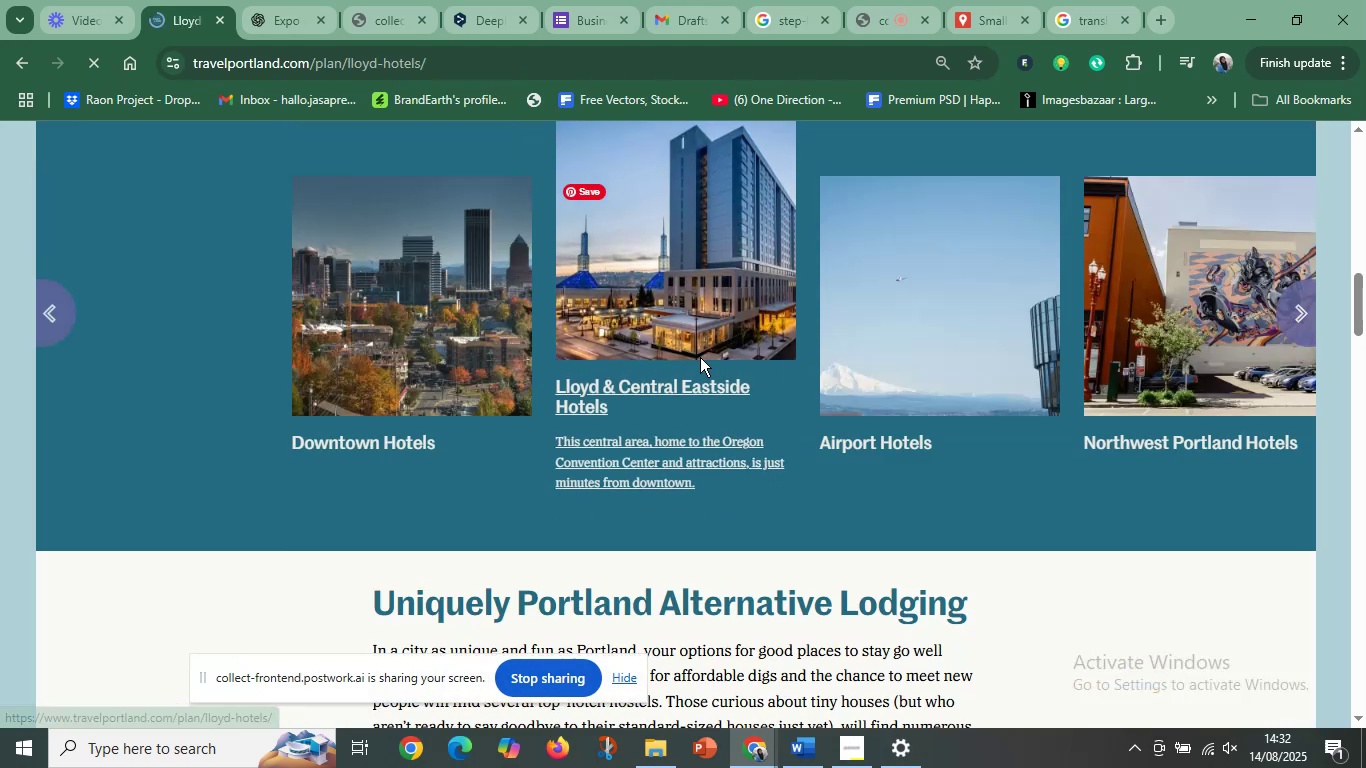 
scroll: coordinate [734, 435], scroll_direction: down, amount: 4.0
 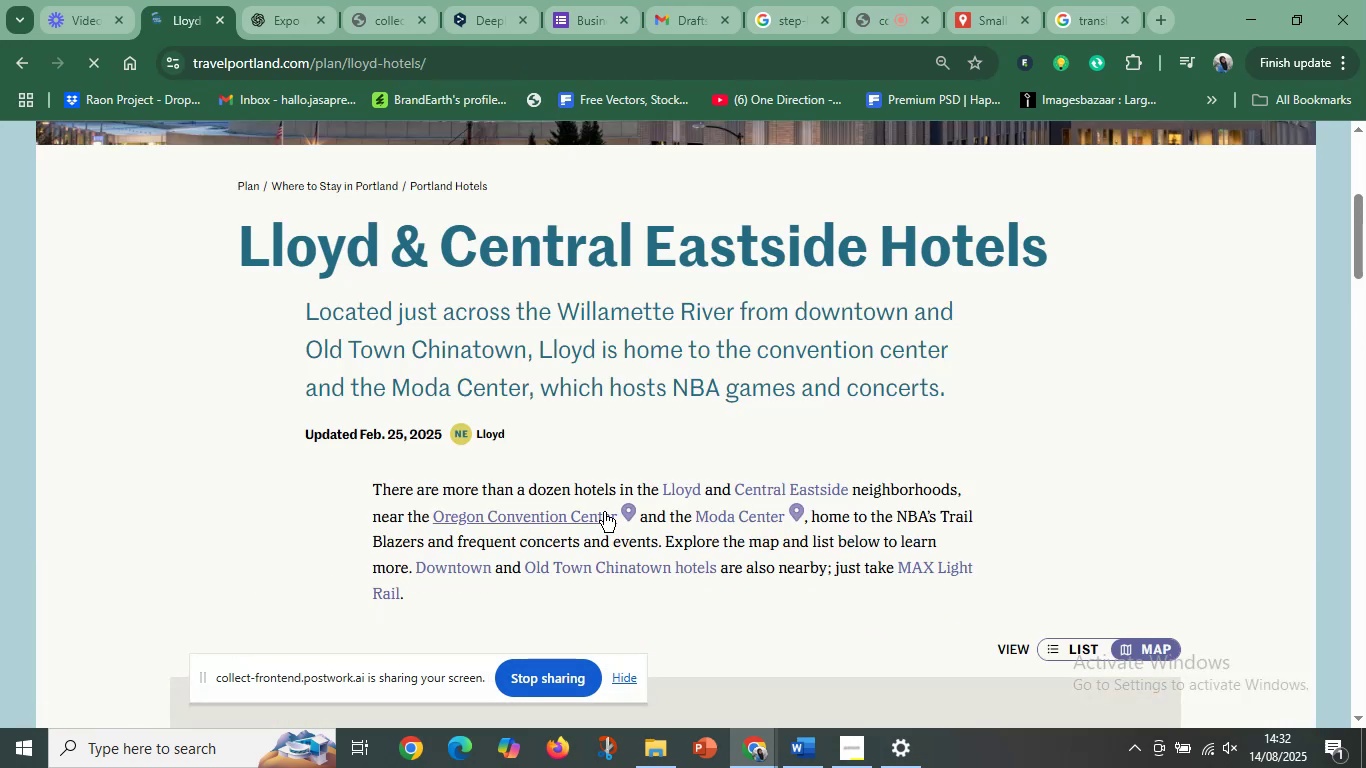 
left_click([603, 523])
 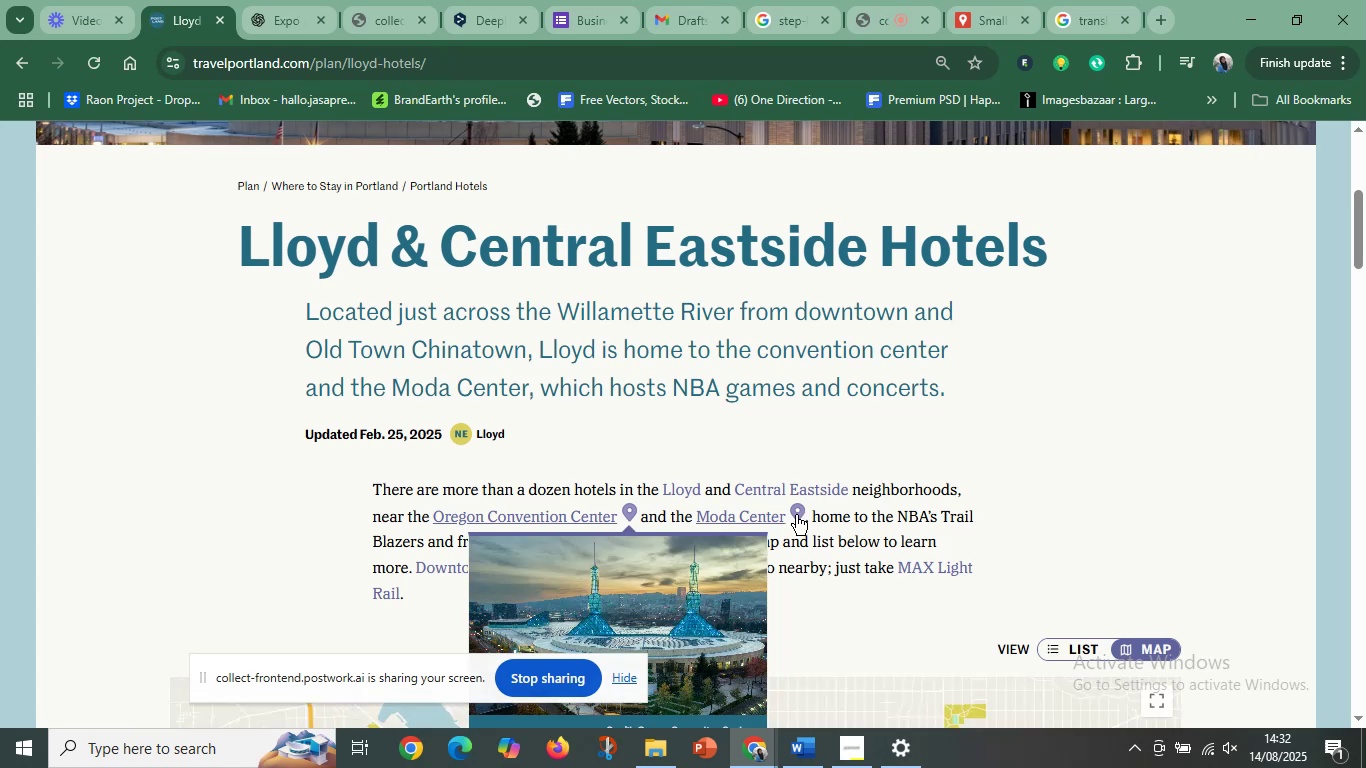 
left_click([756, 511])
 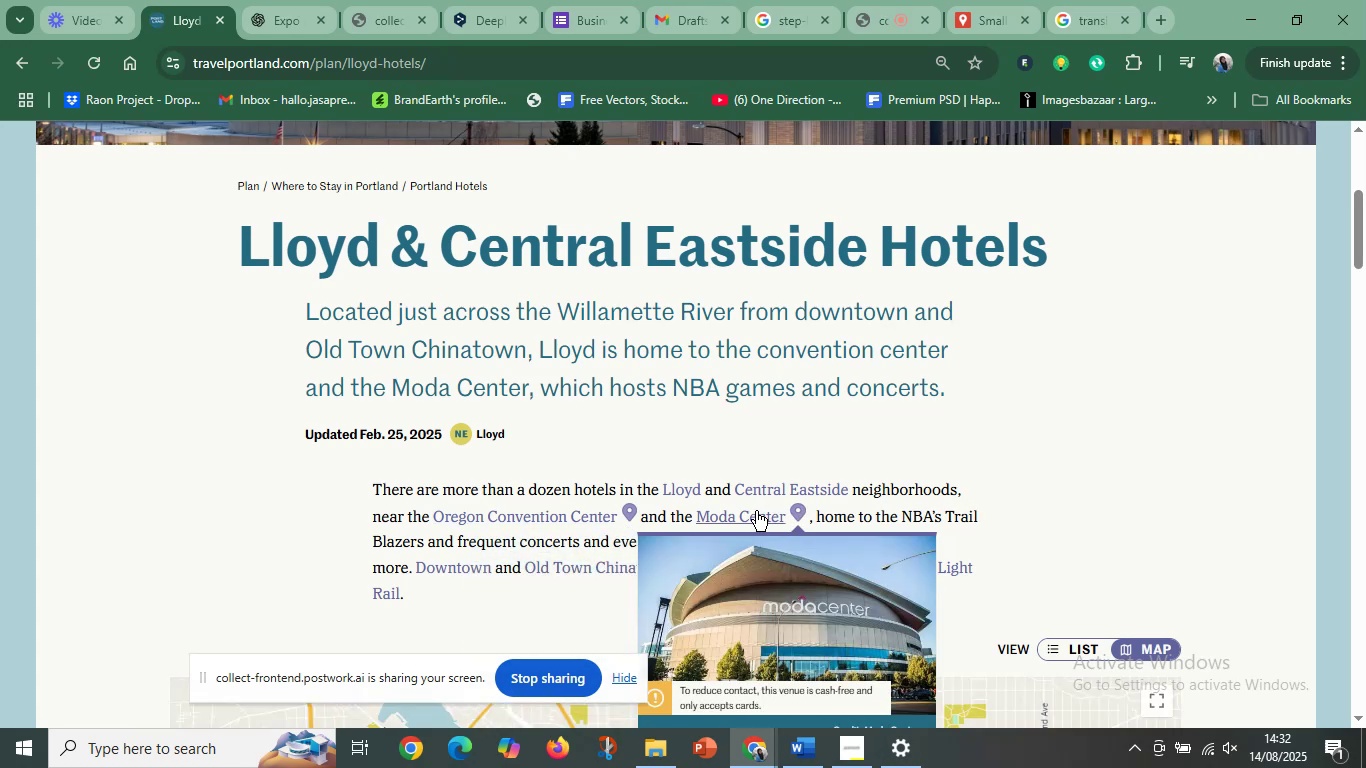 
scroll: coordinate [779, 522], scroll_direction: down, amount: 2.0
 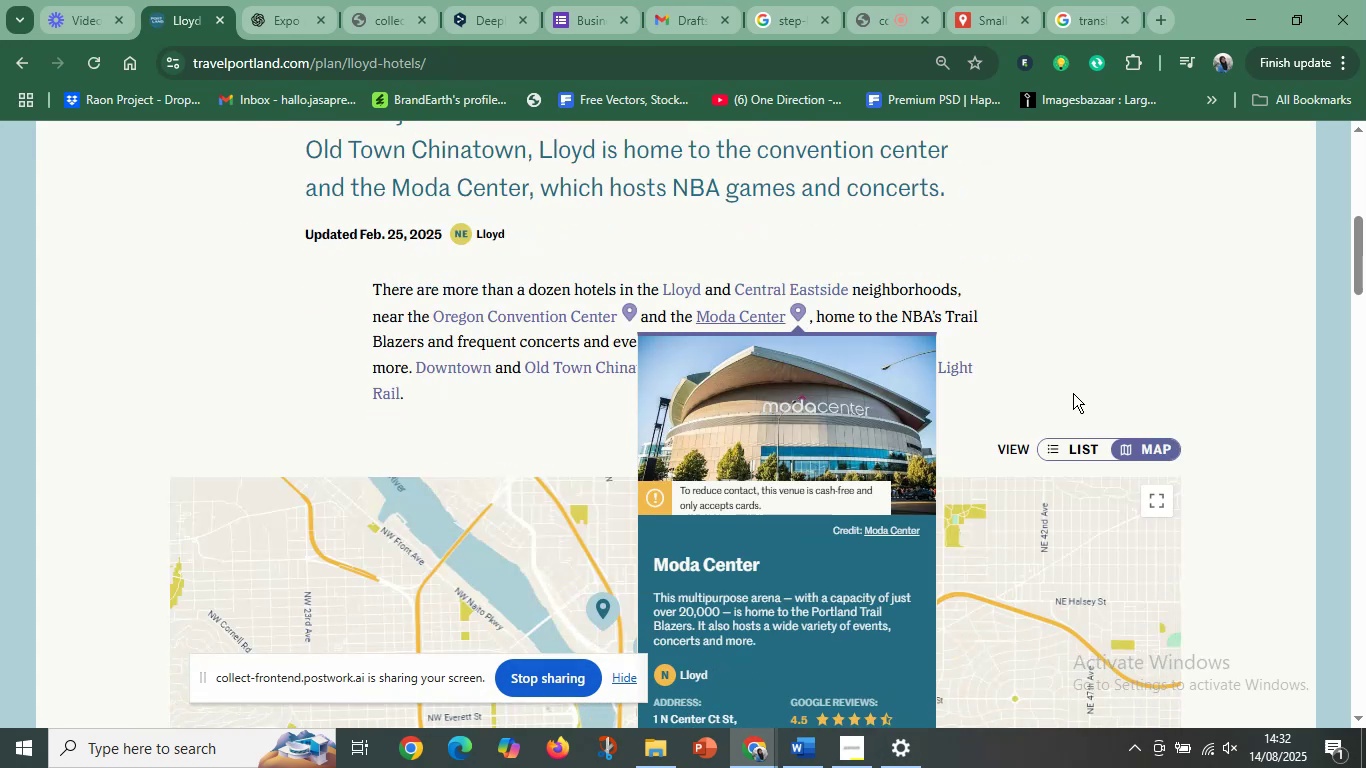 
left_click([1100, 358])
 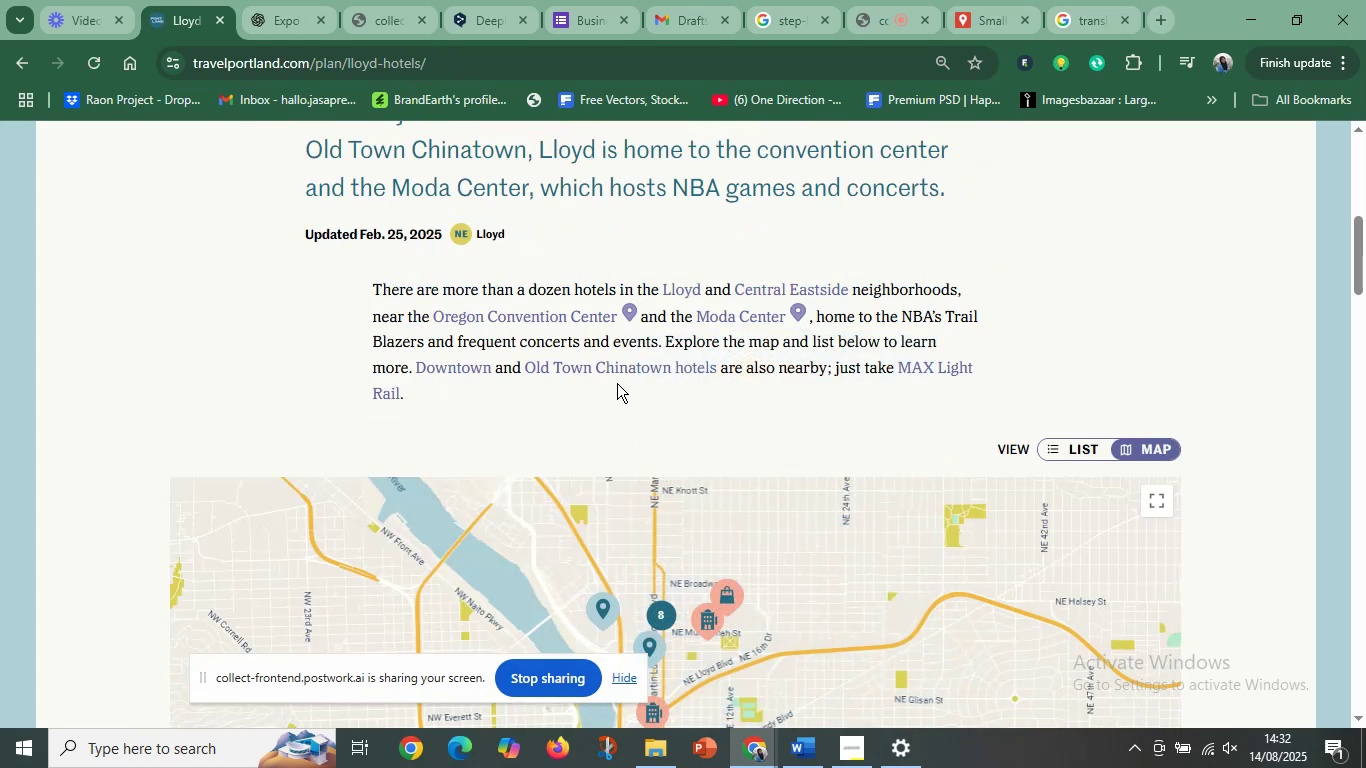 
left_click([631, 373])
 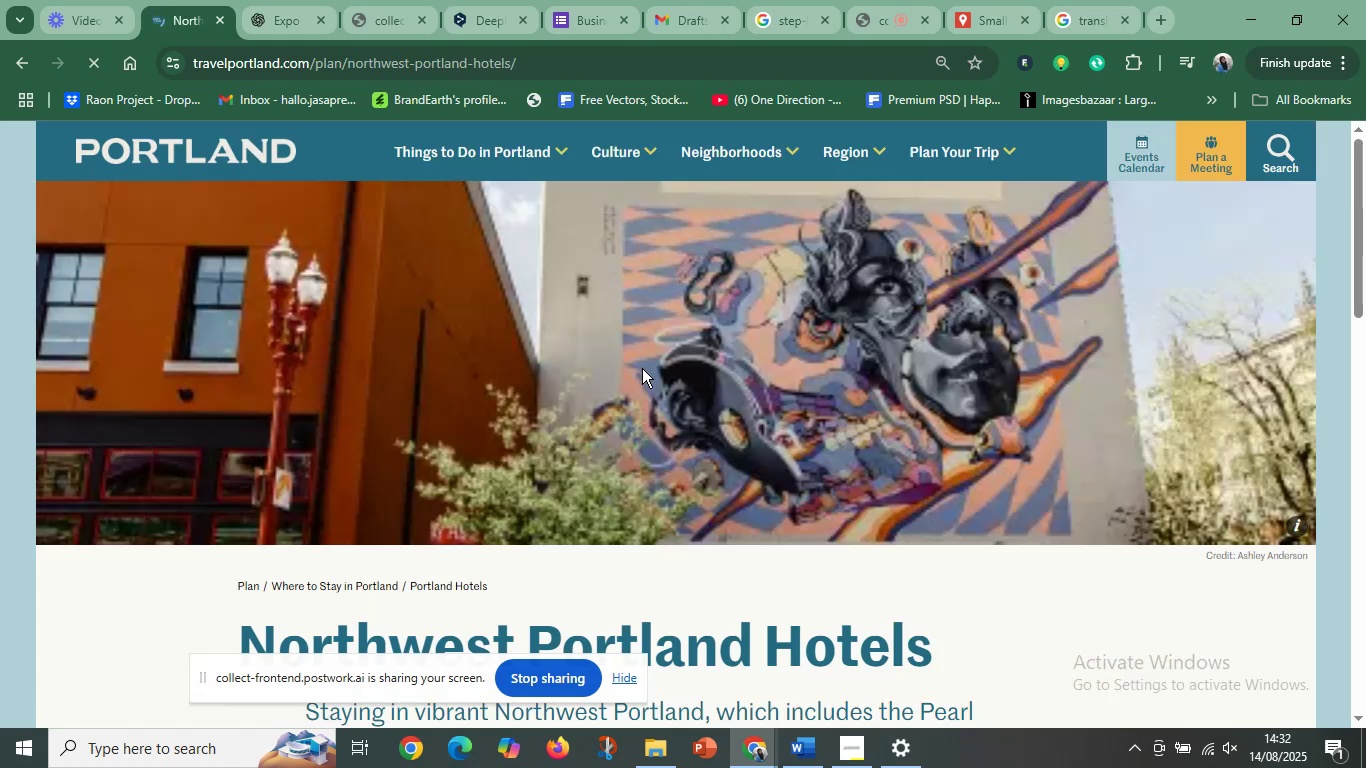 
scroll: coordinate [596, 436], scroll_direction: down, amount: 6.0
 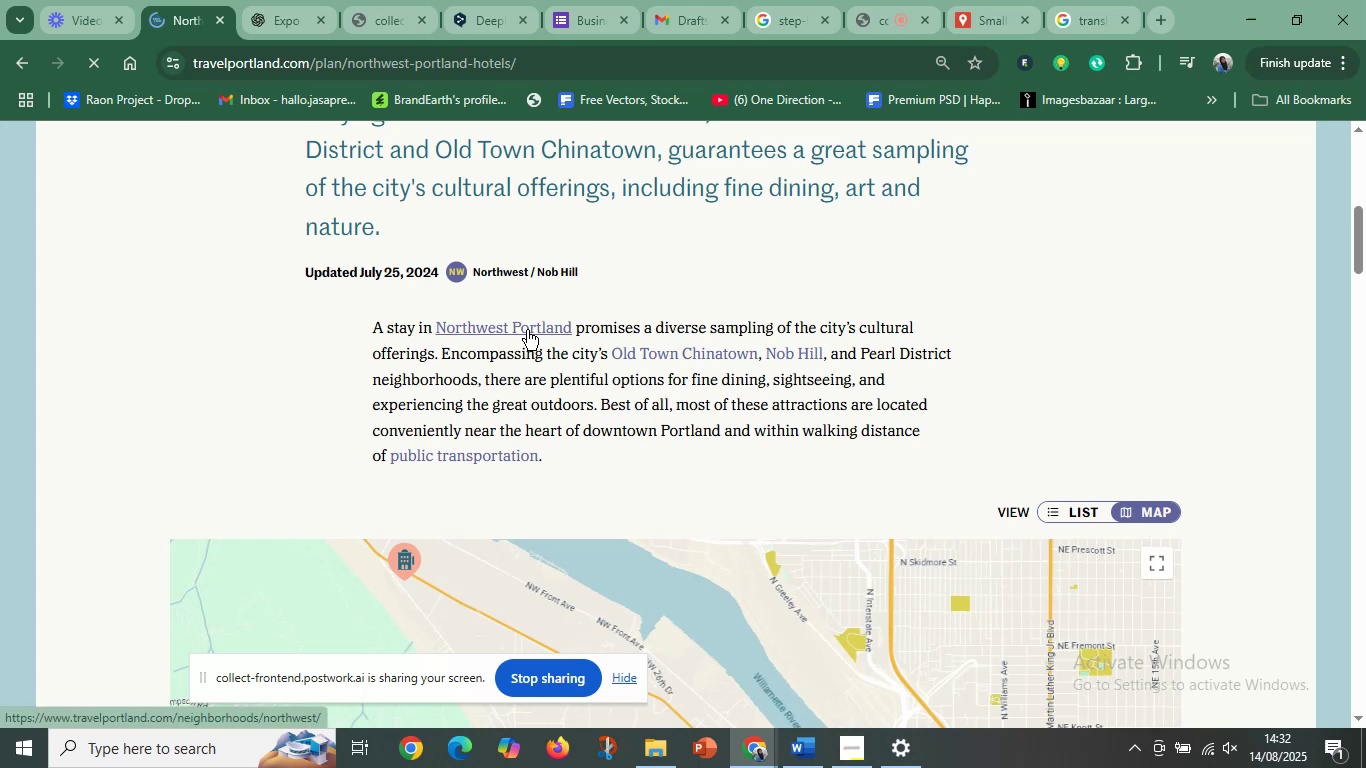 
left_click([527, 330])
 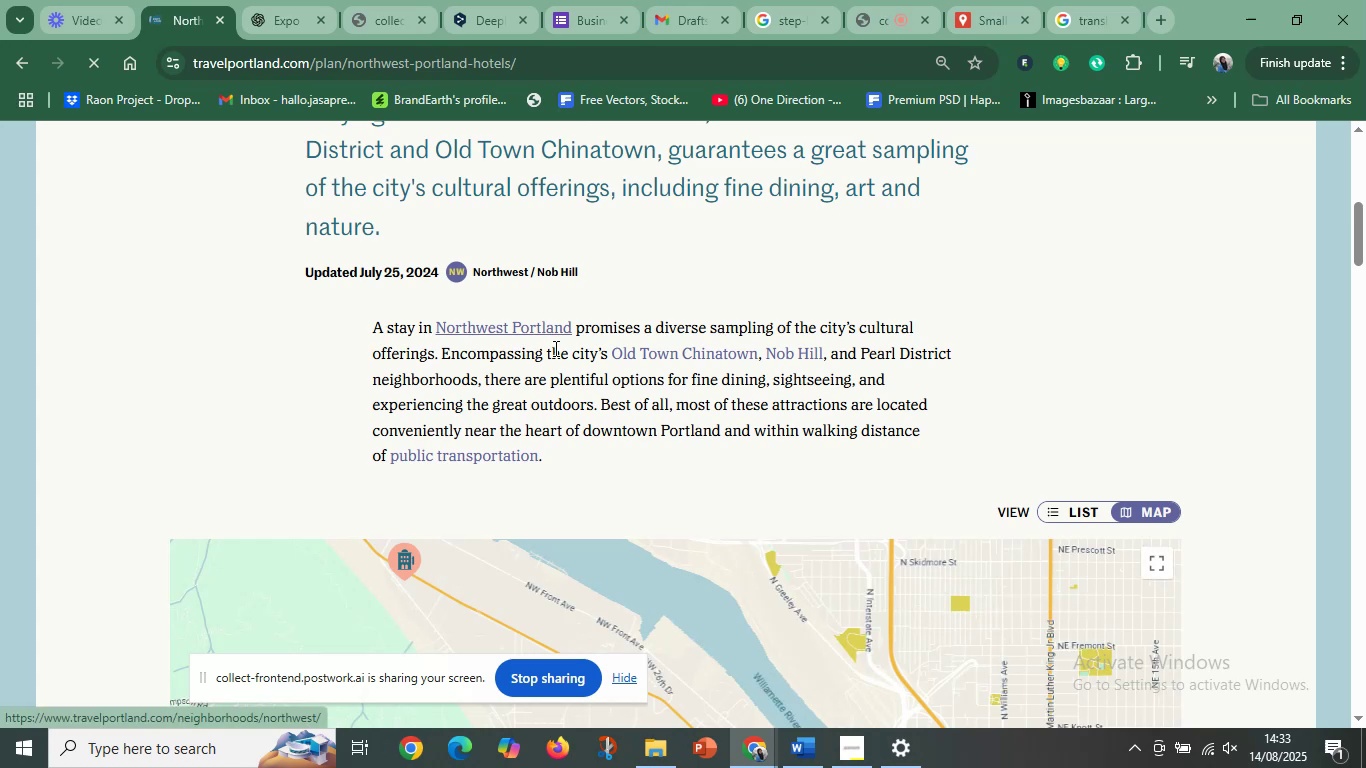 
scroll: coordinate [767, 516], scroll_direction: down, amount: 5.0
 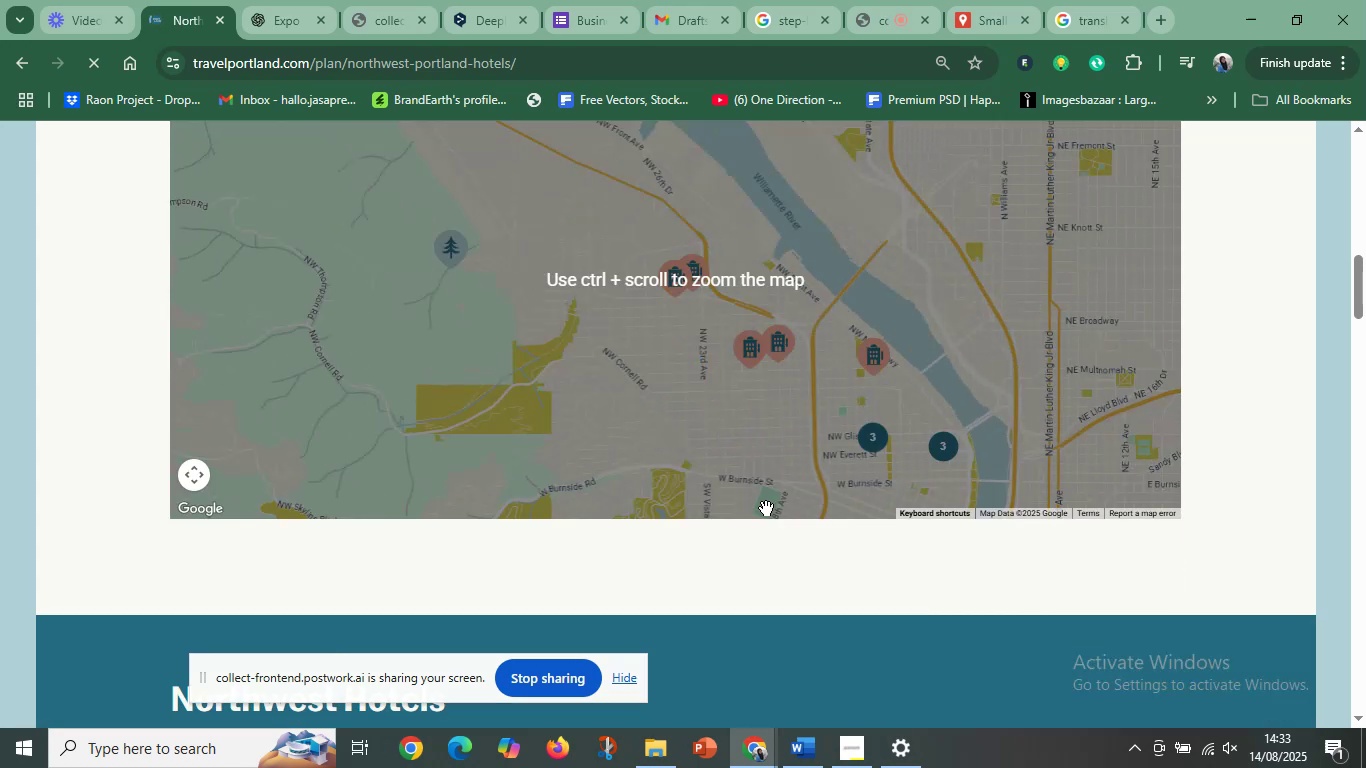 
scroll: coordinate [788, 474], scroll_direction: up, amount: 2.0
 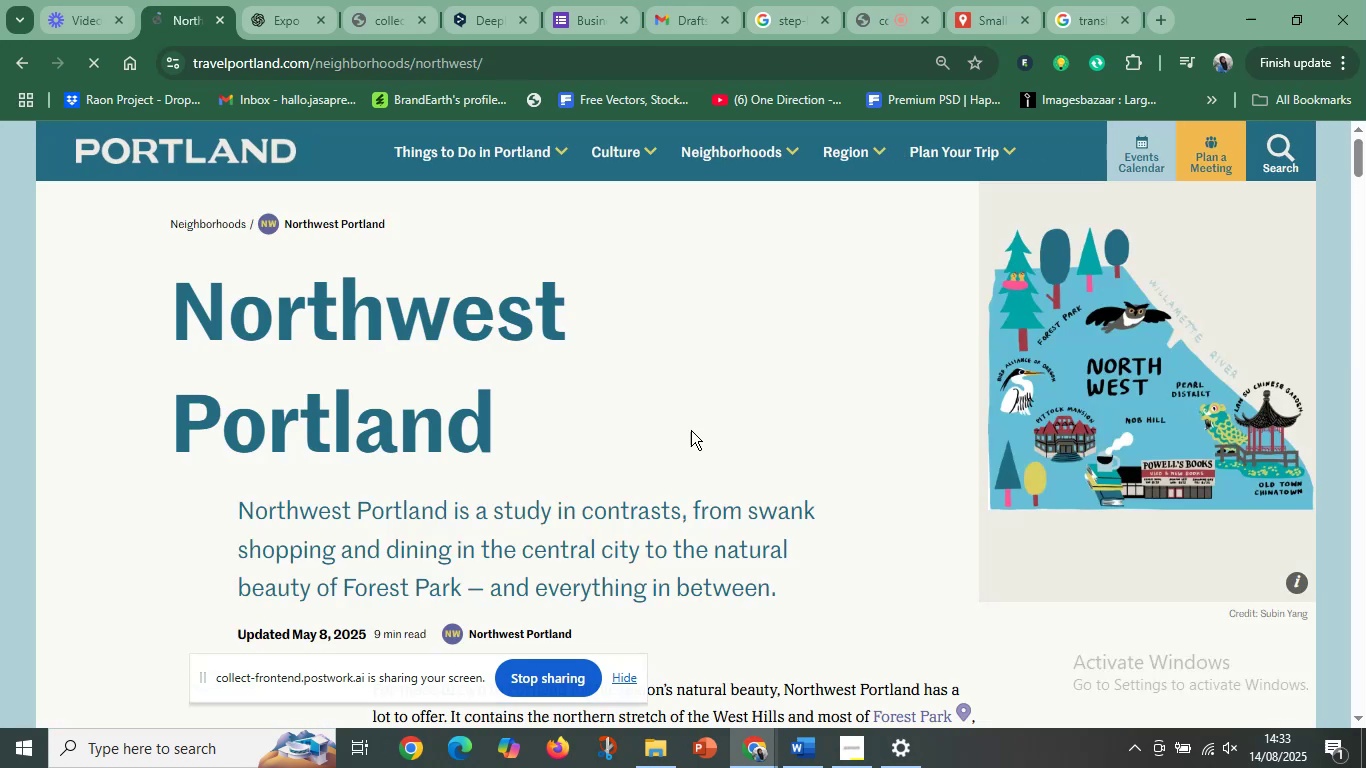 
scroll: coordinate [538, 348], scroll_direction: down, amount: 8.0
 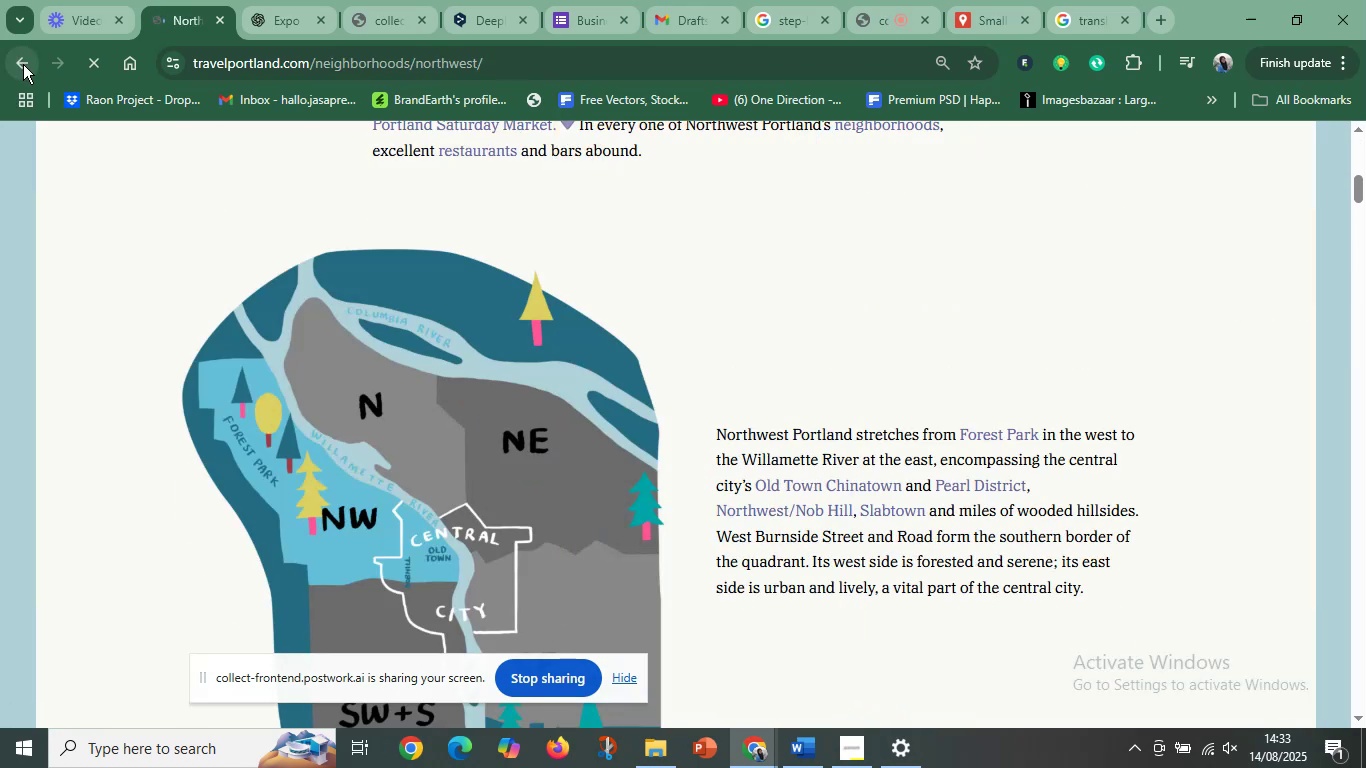 
left_click([24, 64])
 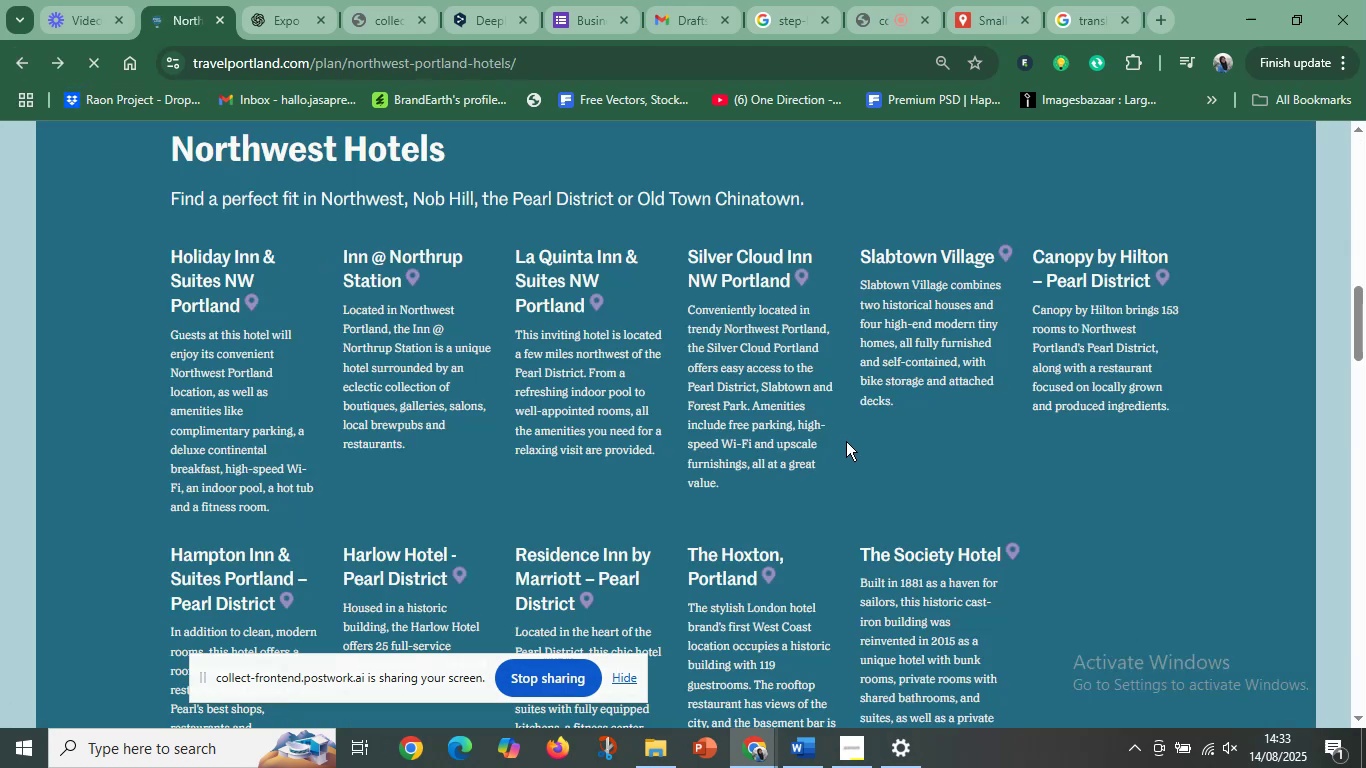 
scroll: coordinate [708, 446], scroll_direction: up, amount: 6.0
 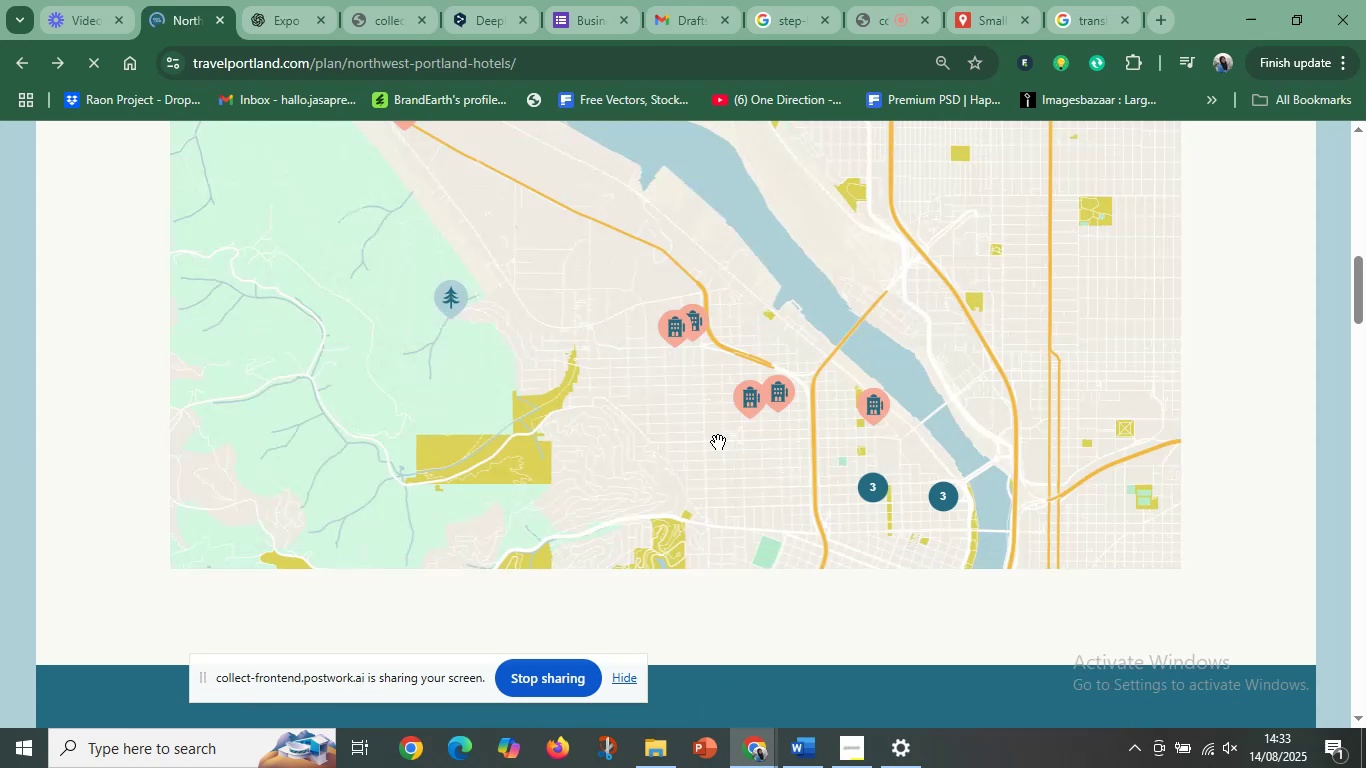 
left_click([755, 413])
 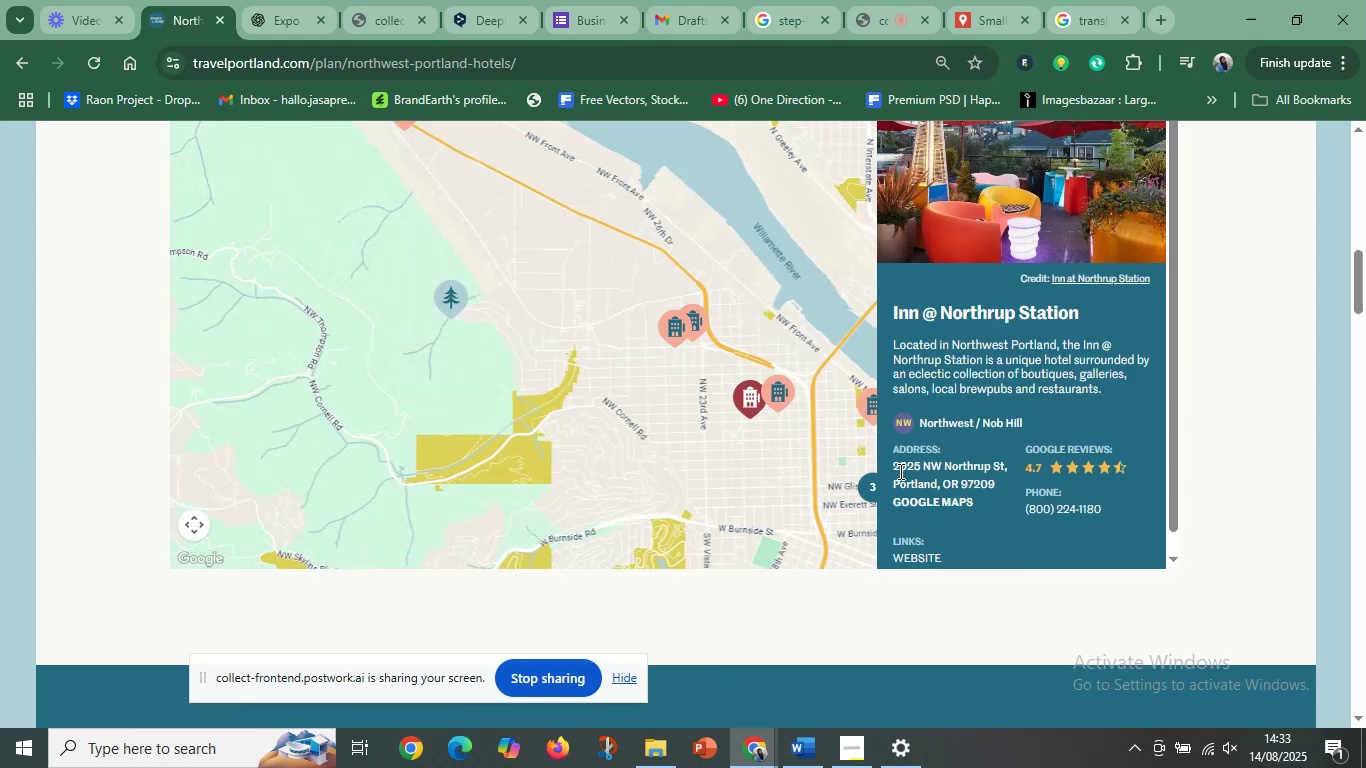 
left_click_drag(start_coordinate=[892, 463], to_coordinate=[980, 502])
 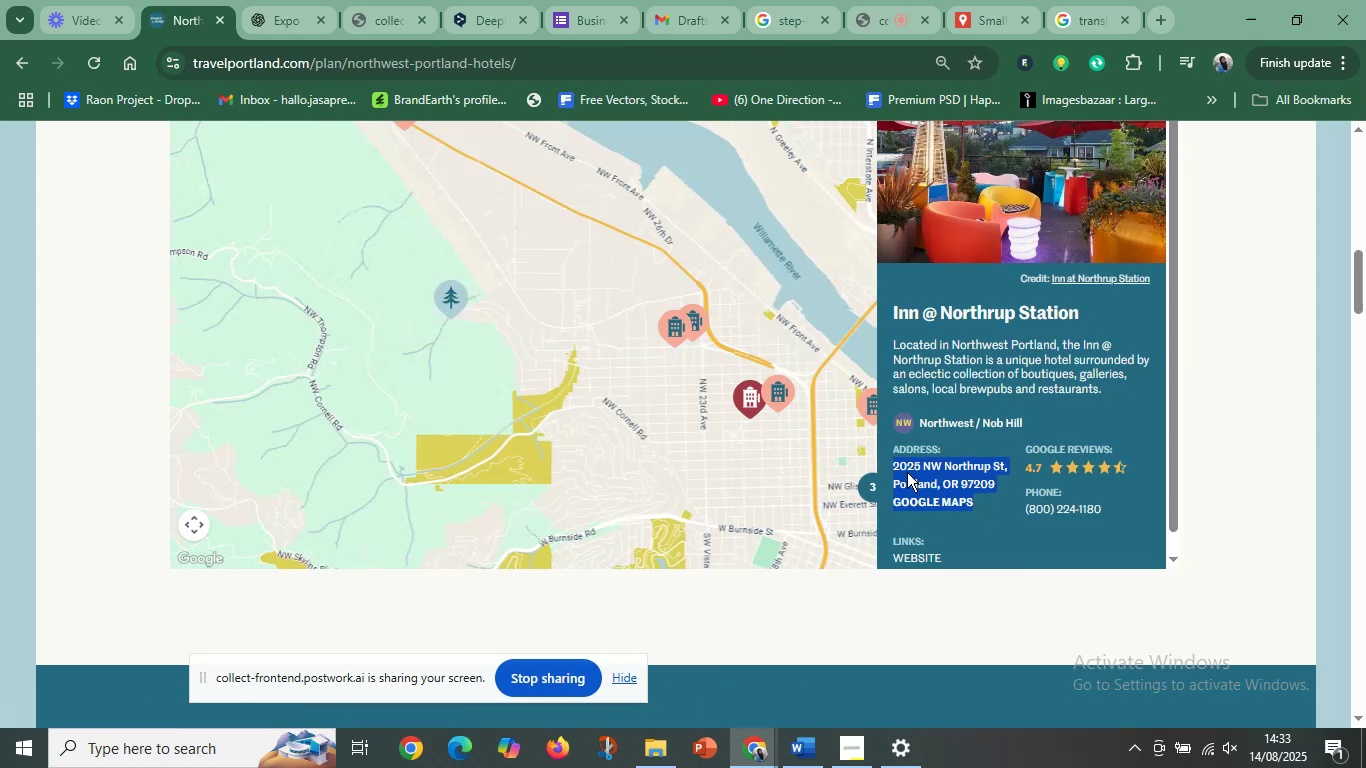 
left_click([904, 468])
 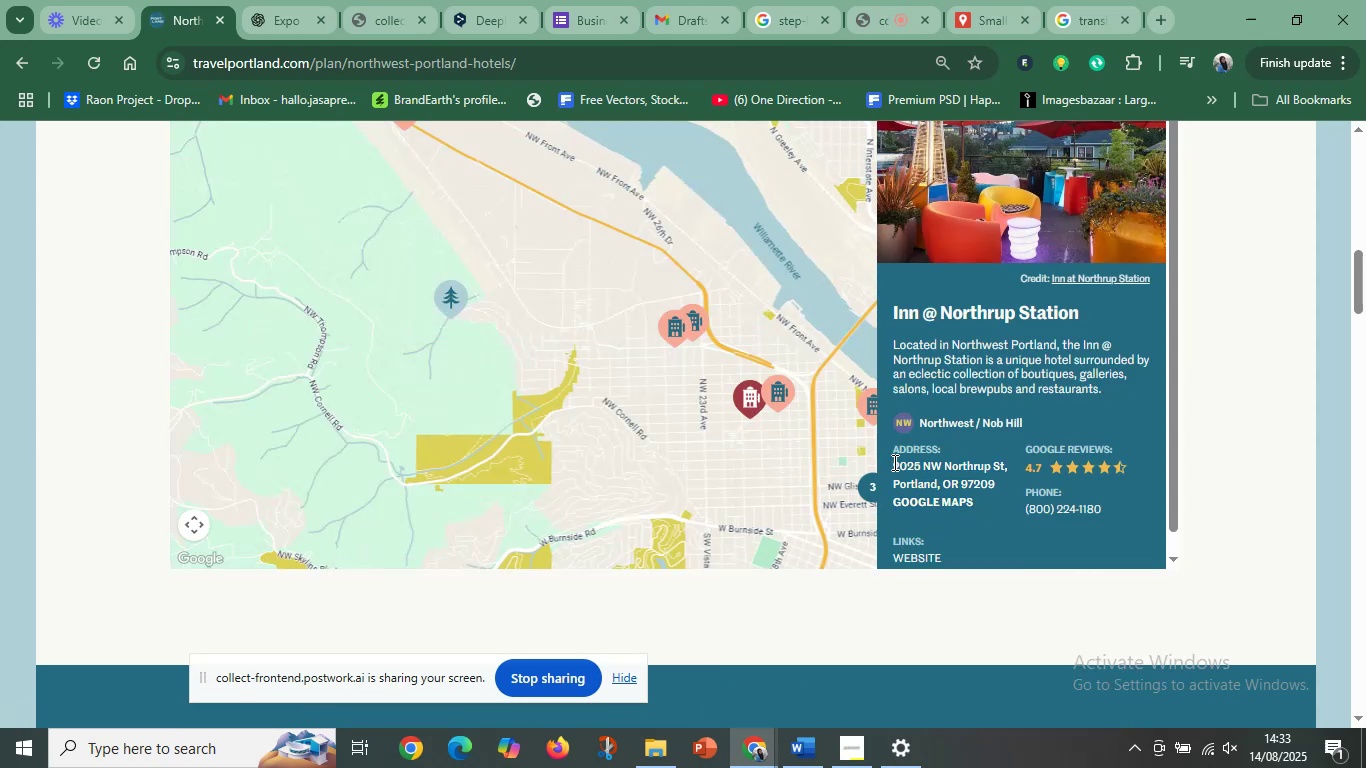 
left_click_drag(start_coordinate=[893, 461], to_coordinate=[994, 485])
 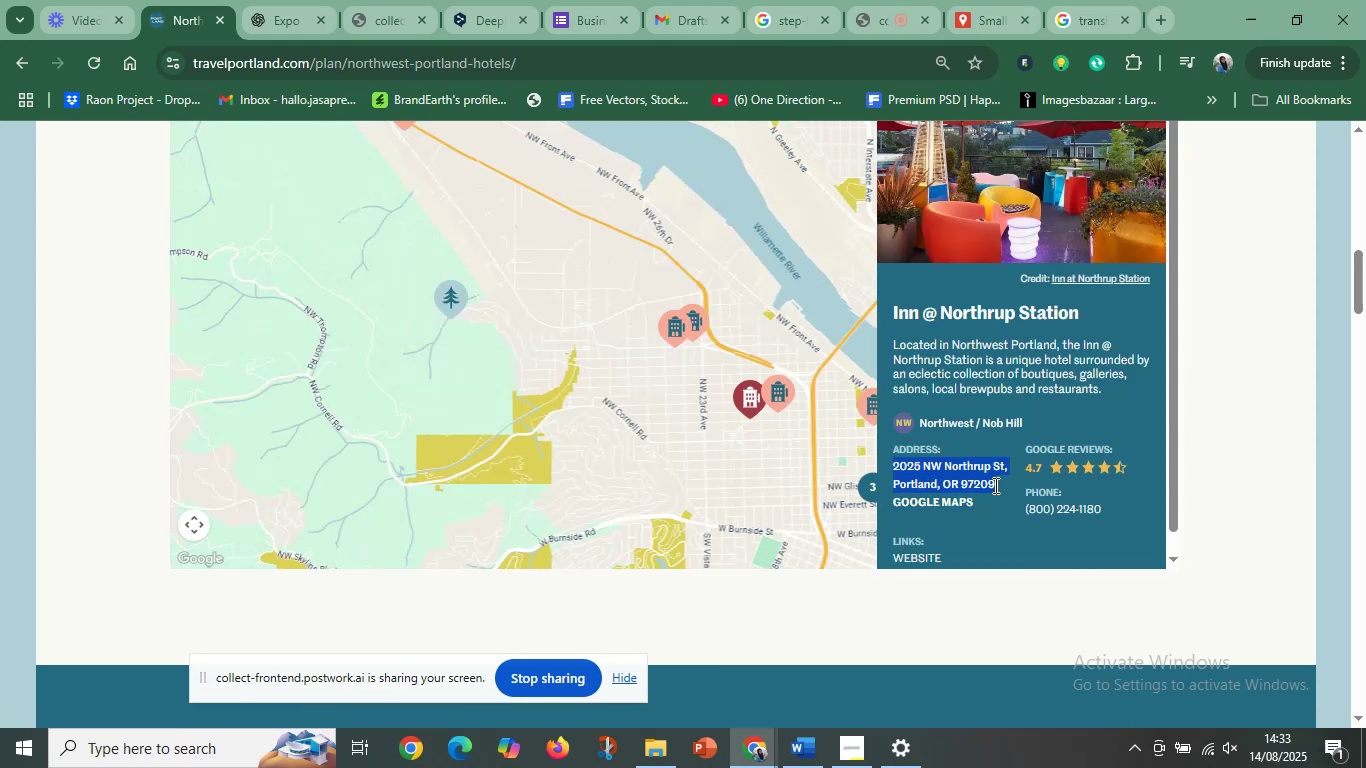 
key(Control+C)
 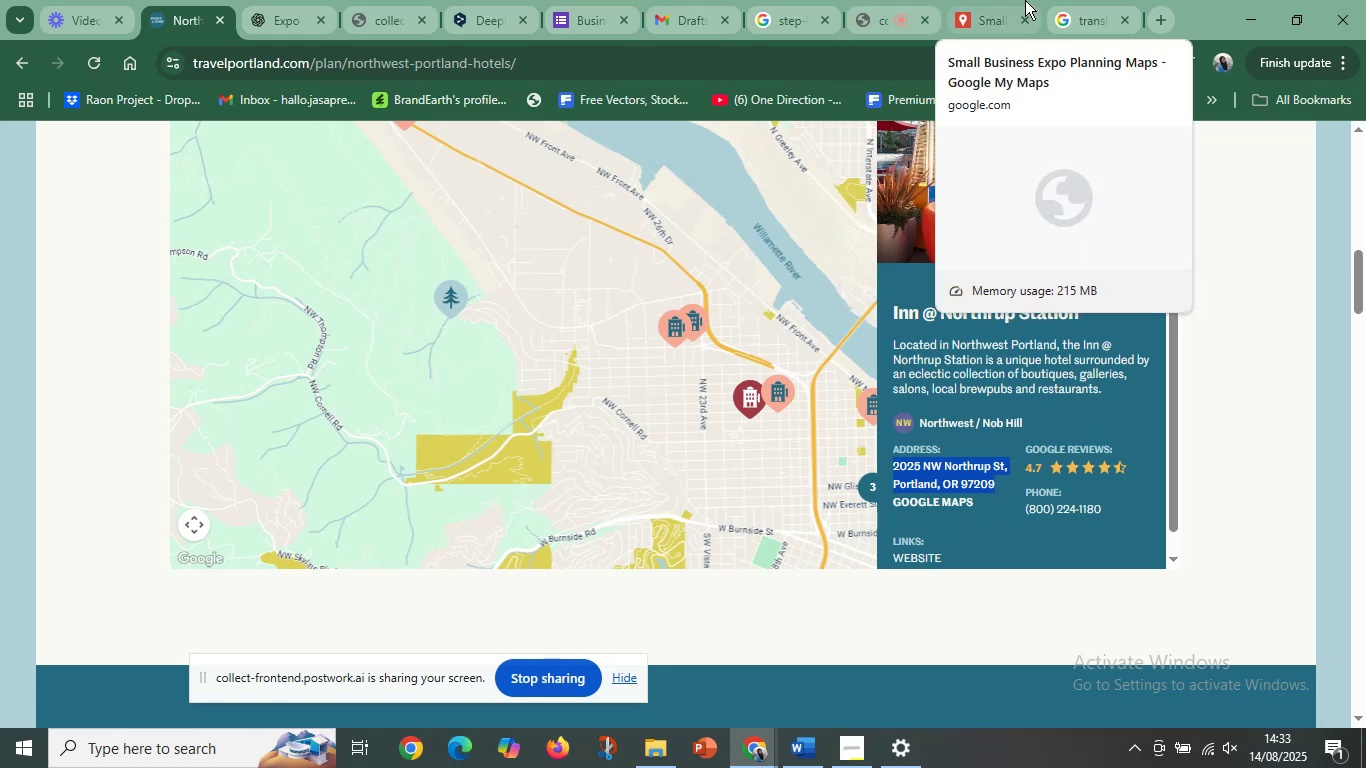 
left_click([981, 4])
 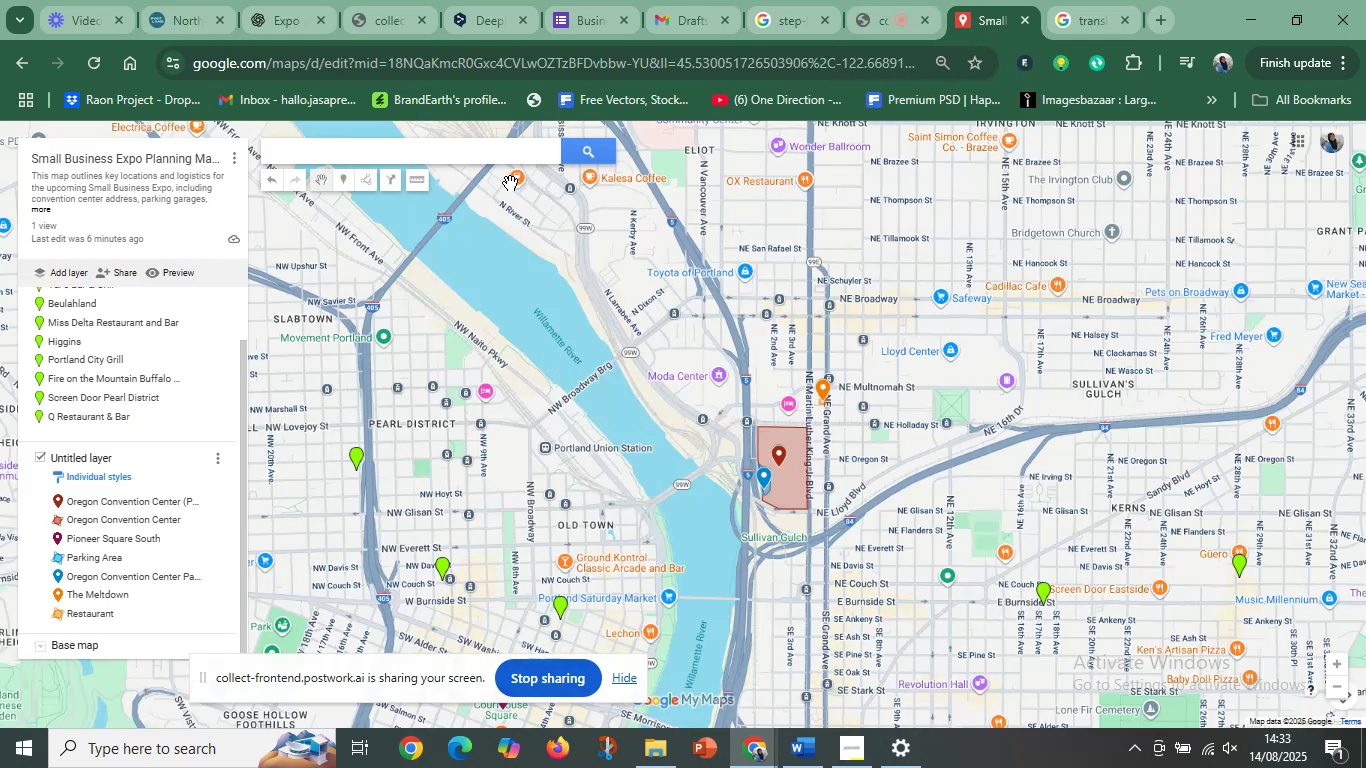 
left_click([481, 154])
 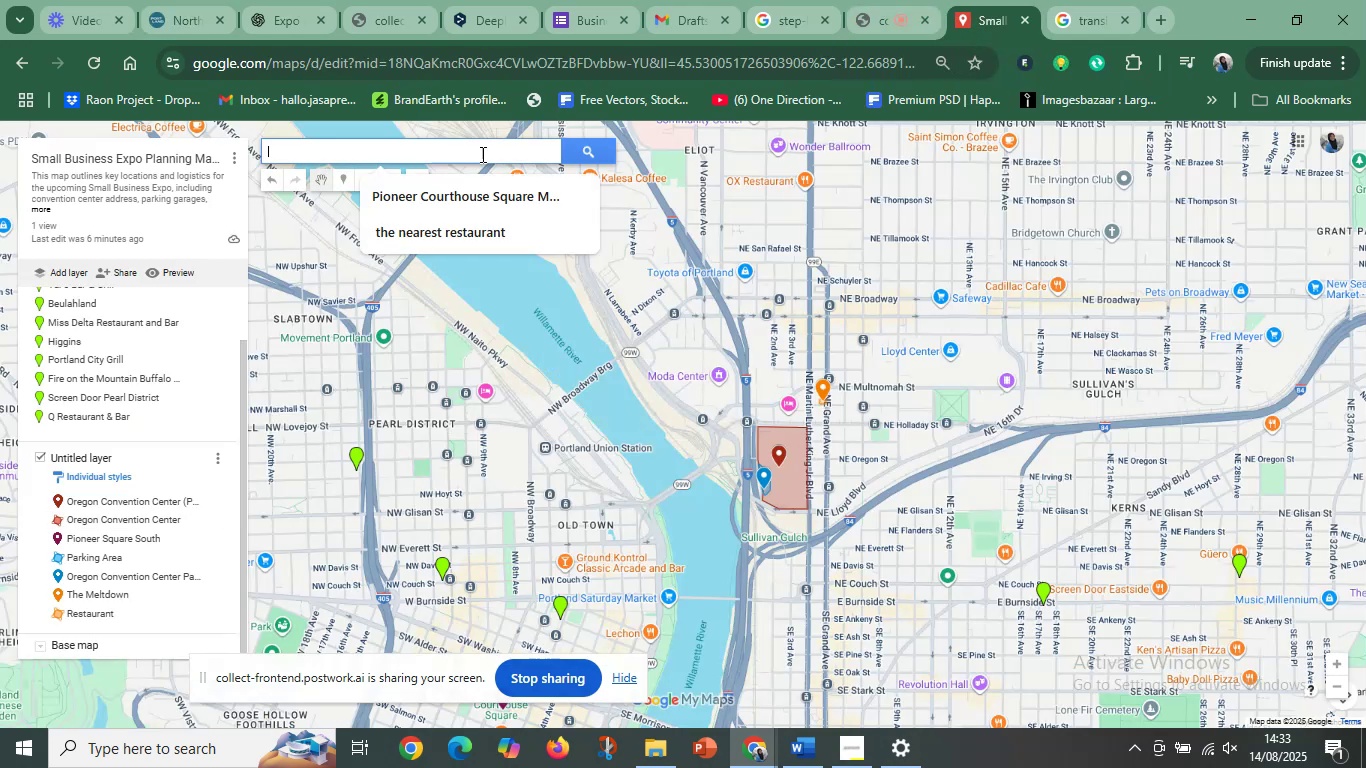 
key(Control+V)
 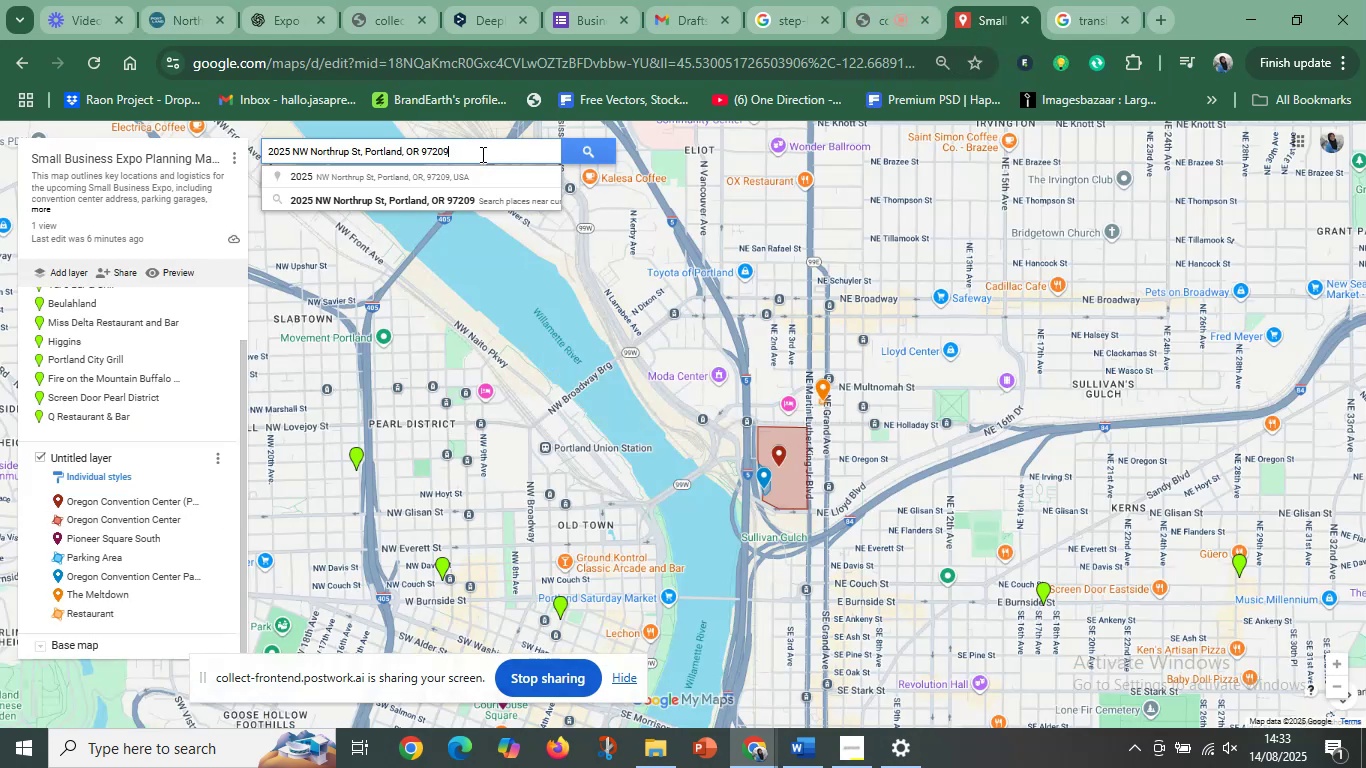 
key(Enter)
 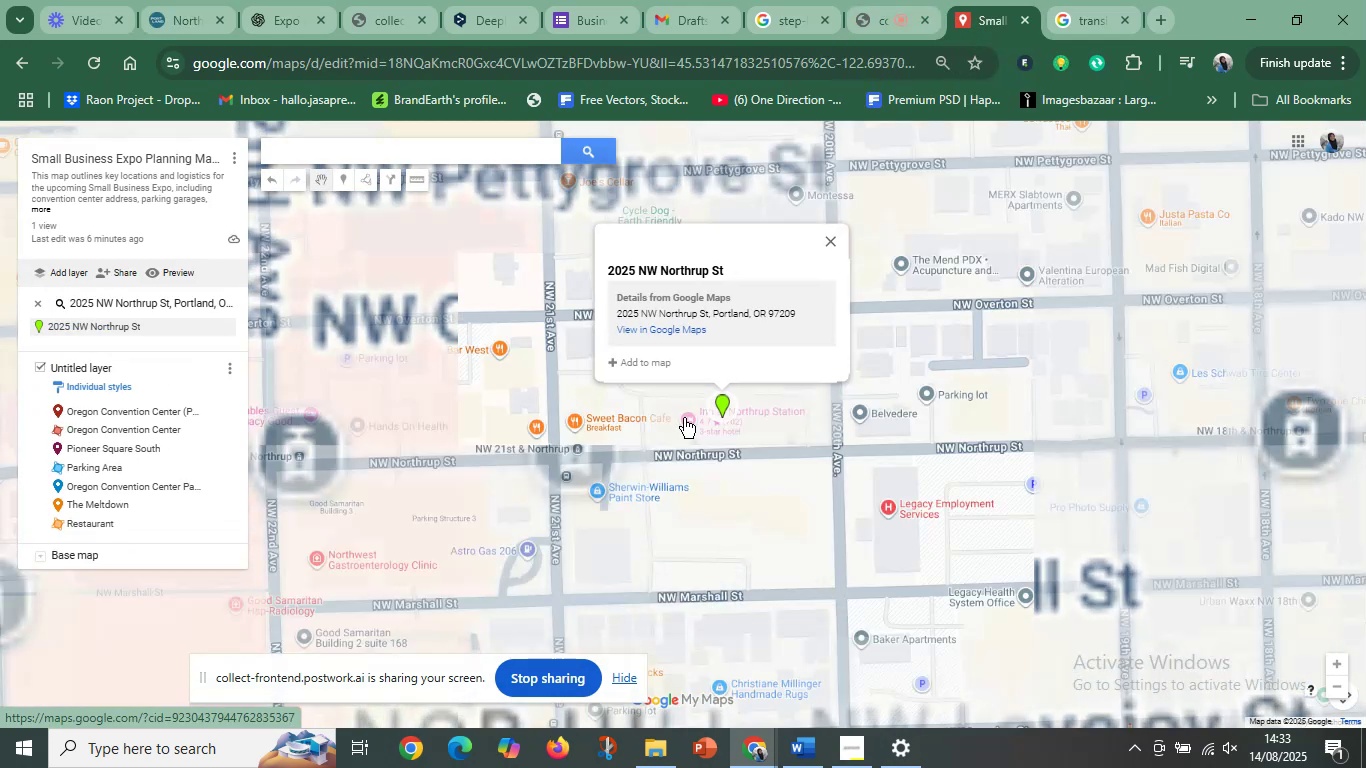 
scroll: coordinate [710, 424], scroll_direction: down, amount: 11.0
 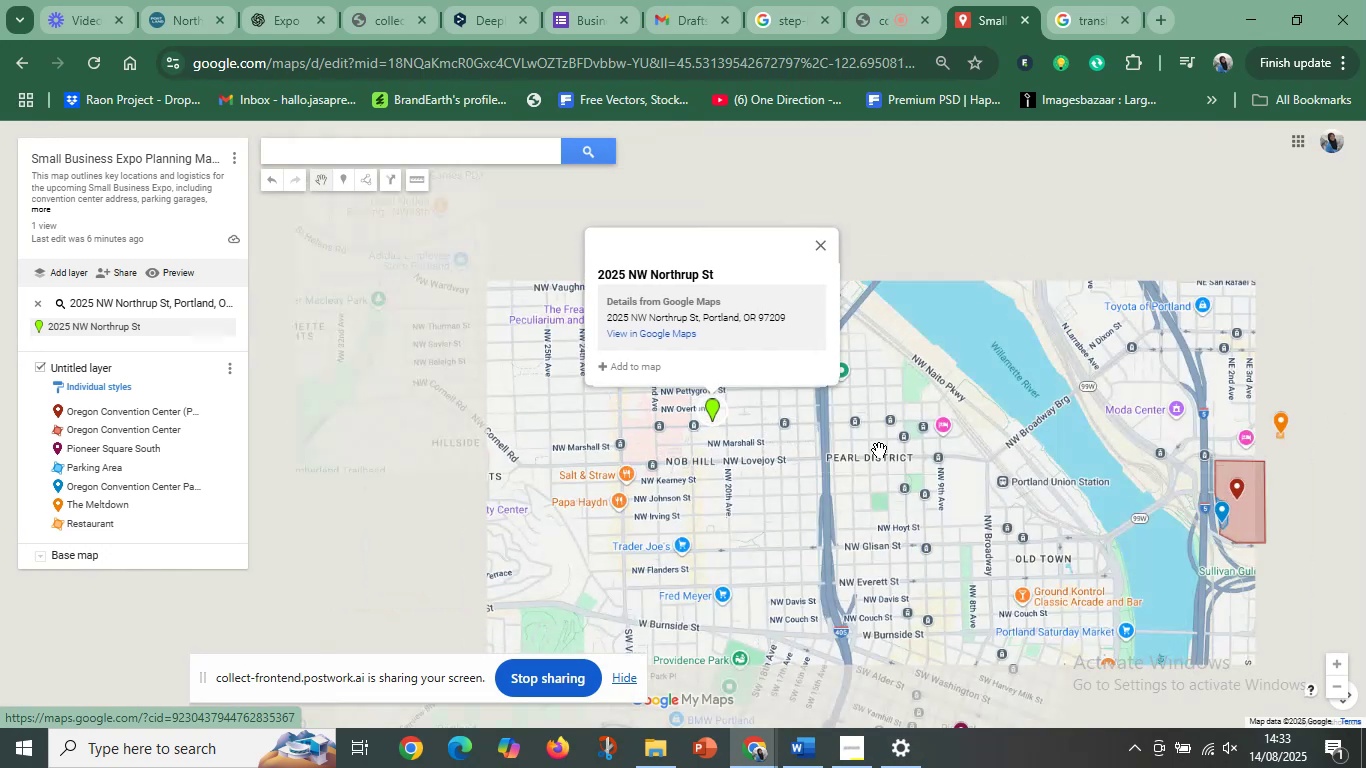 
left_click_drag(start_coordinate=[937, 457], to_coordinate=[799, 505])
 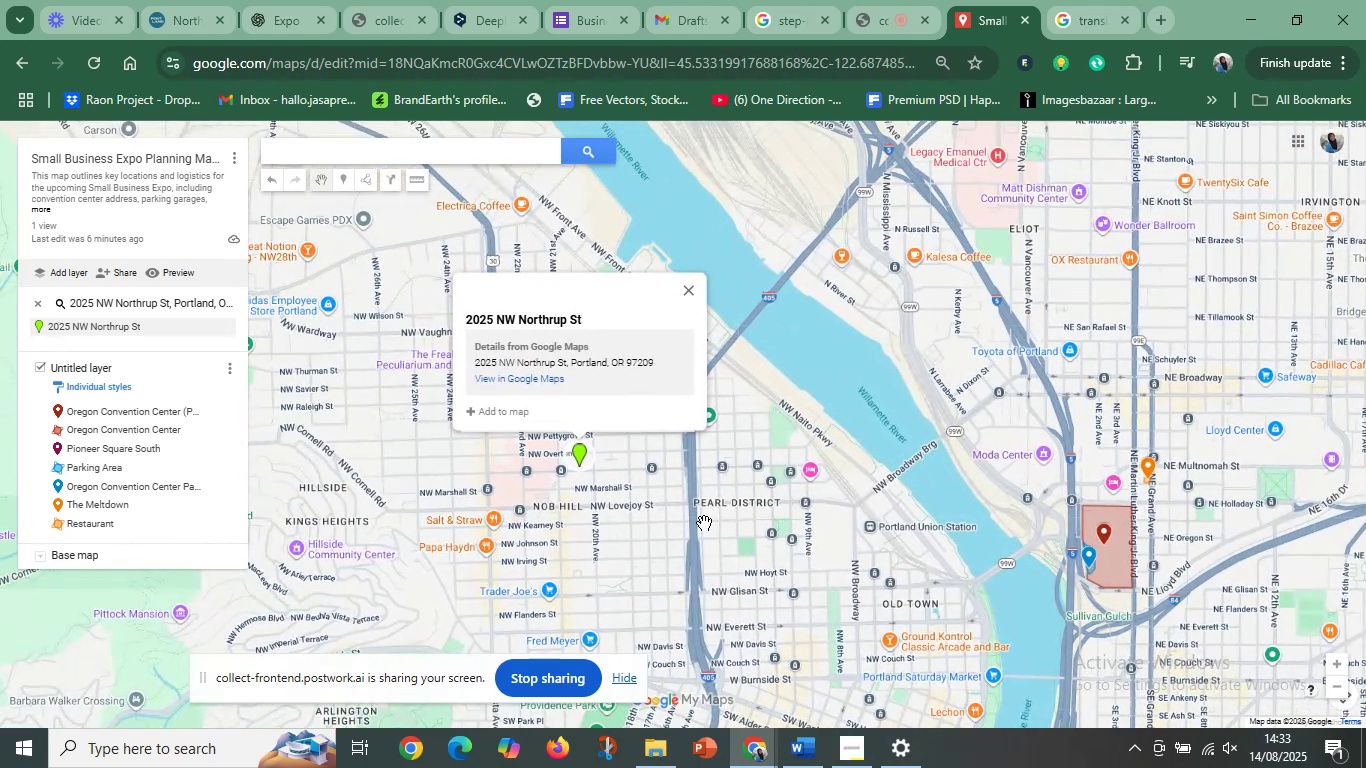 
left_click_drag(start_coordinate=[645, 539], to_coordinate=[765, 522])
 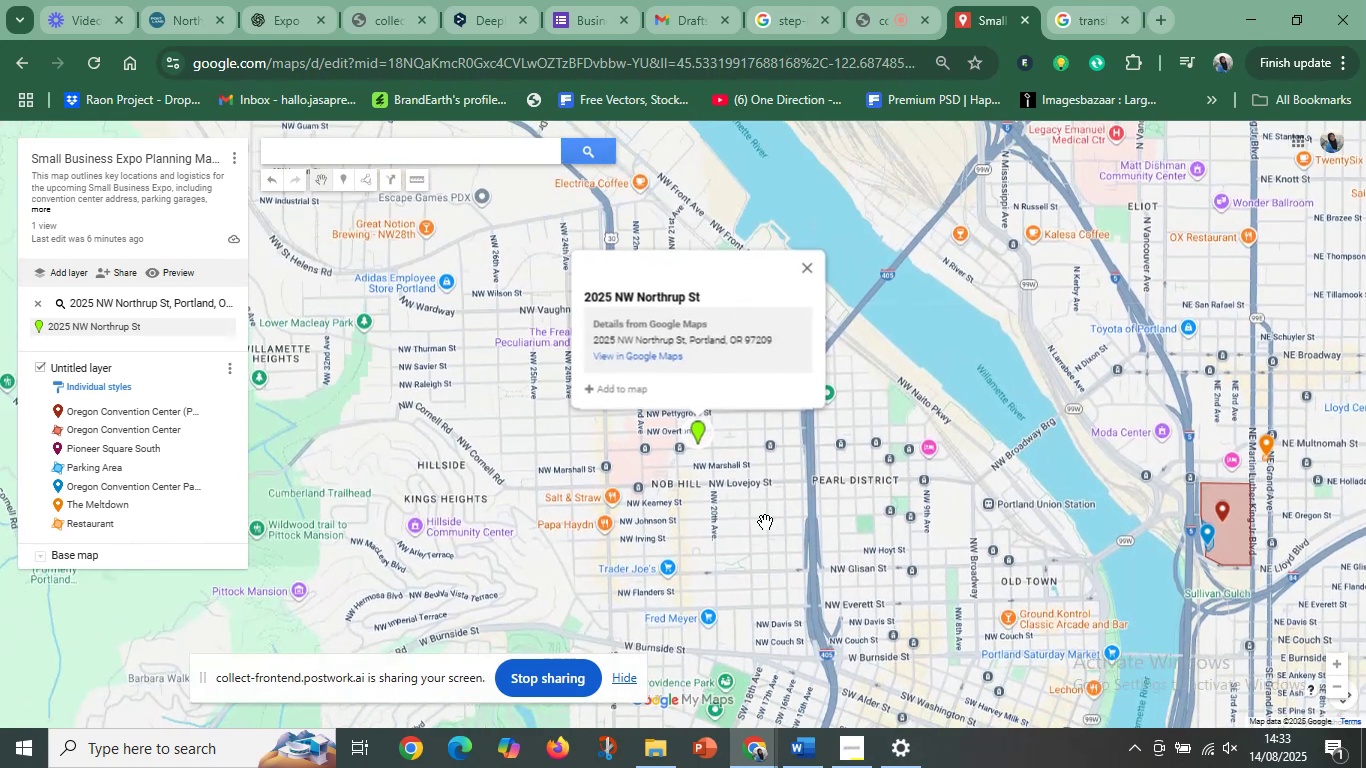 
scroll: coordinate [765, 516], scroll_direction: up, amount: 2.0
 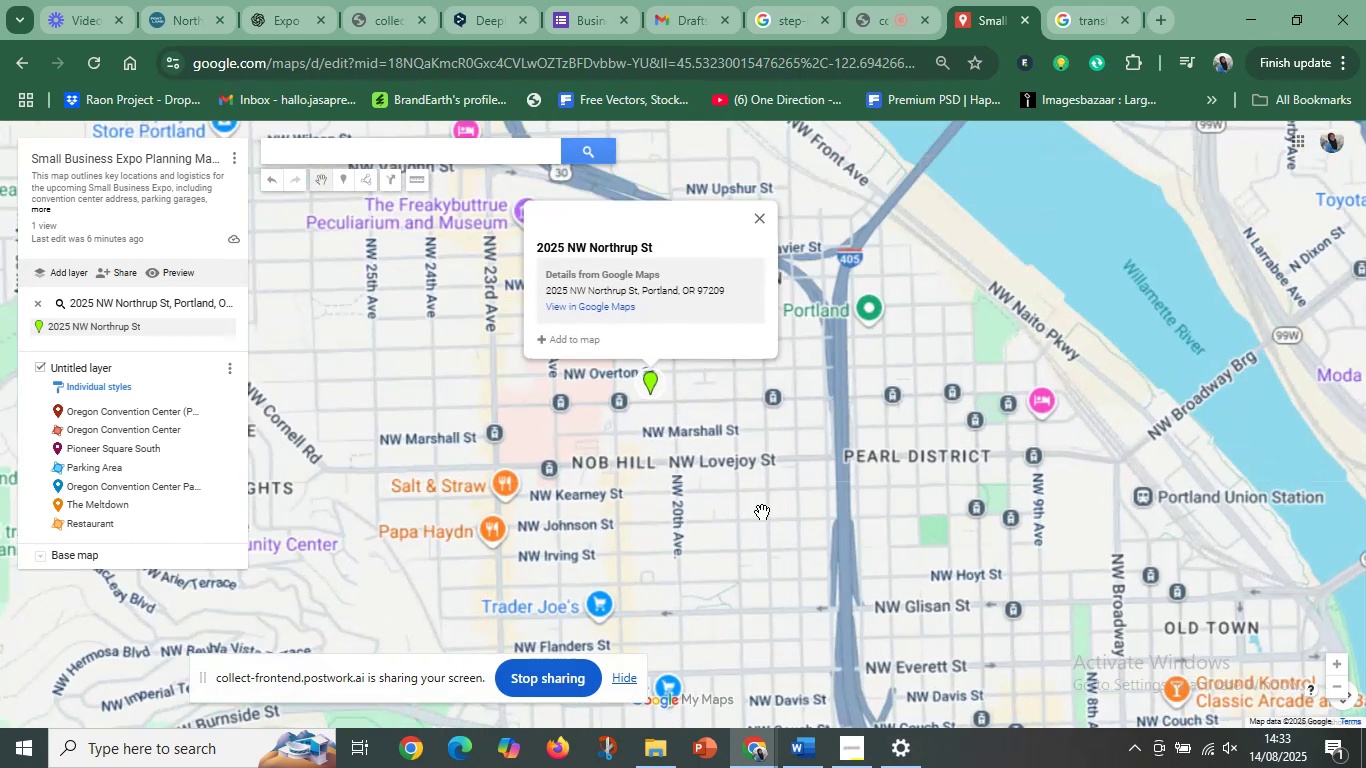 
left_click_drag(start_coordinate=[707, 467], to_coordinate=[818, 540])
 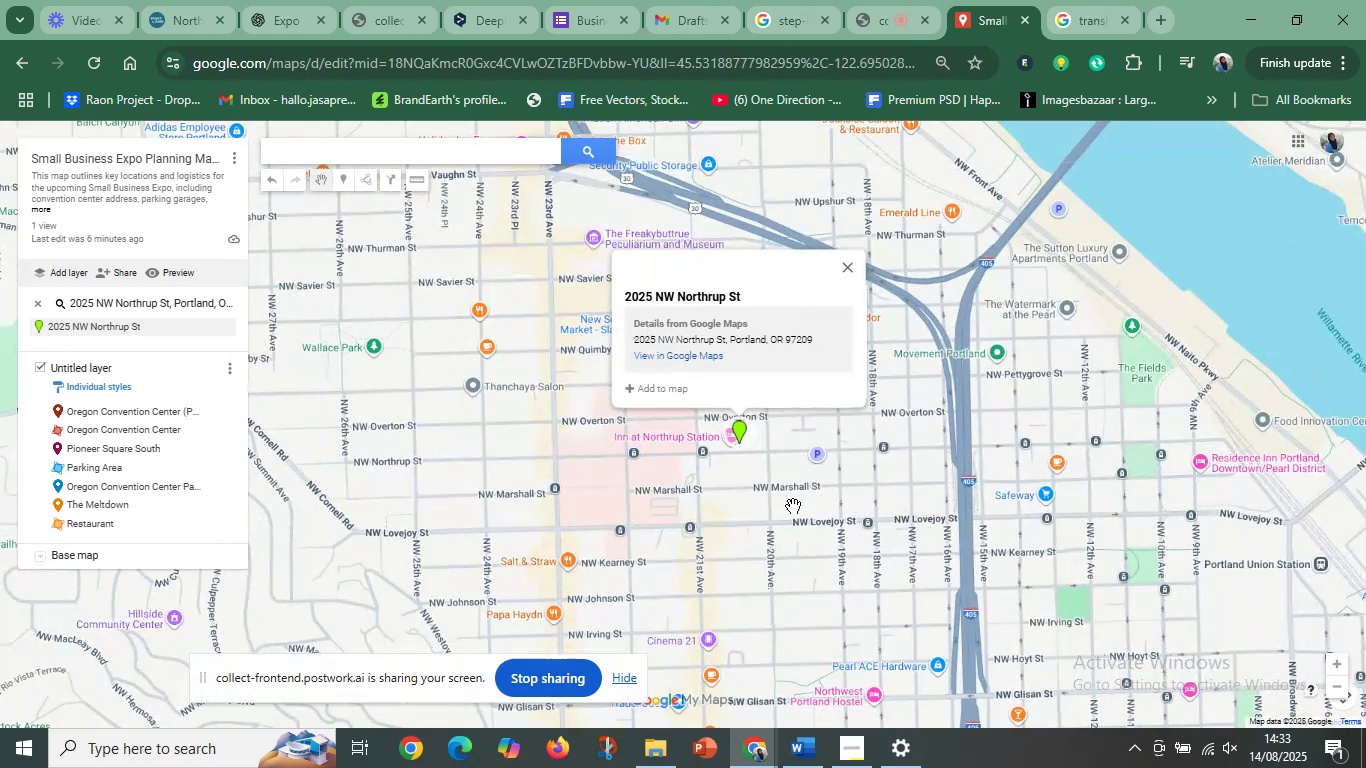 
left_click_drag(start_coordinate=[789, 498], to_coordinate=[848, 538])
 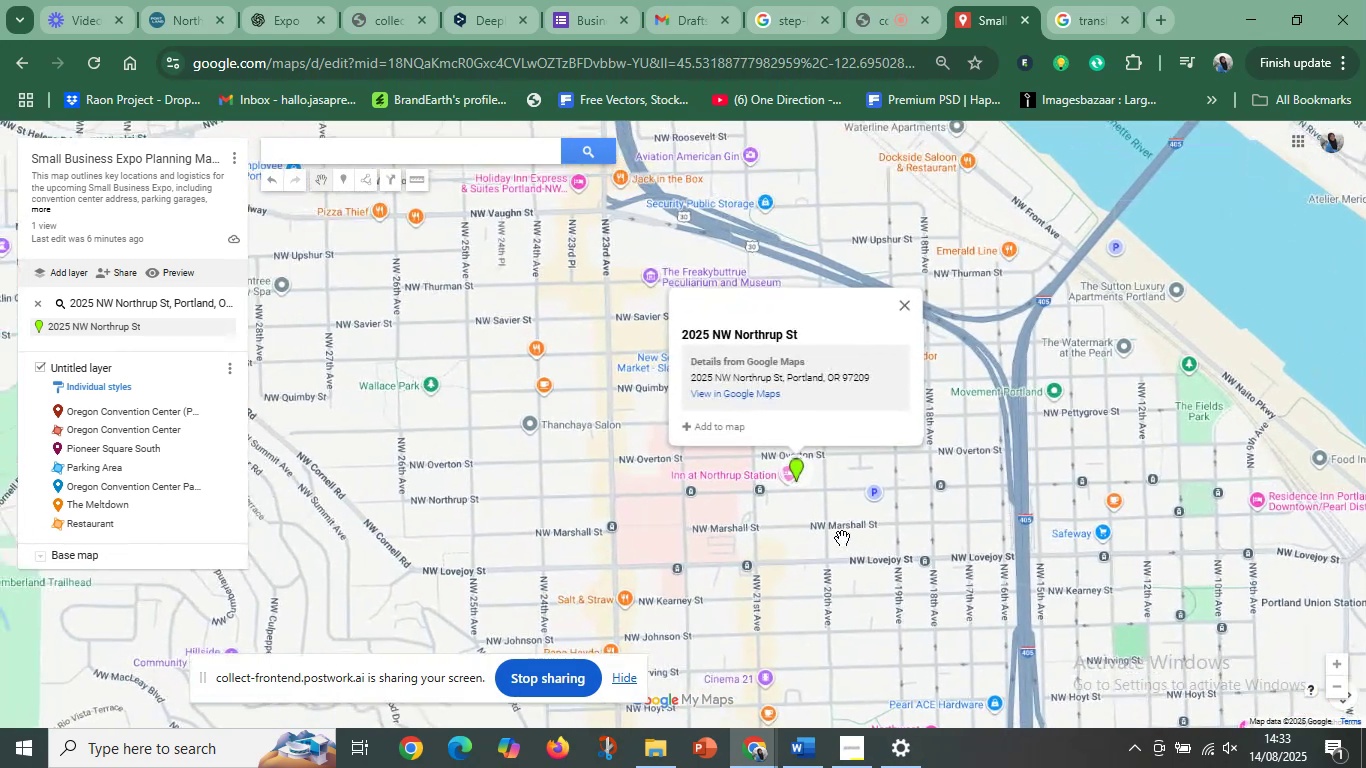 
scroll: coordinate [841, 538], scroll_direction: up, amount: 1.0
 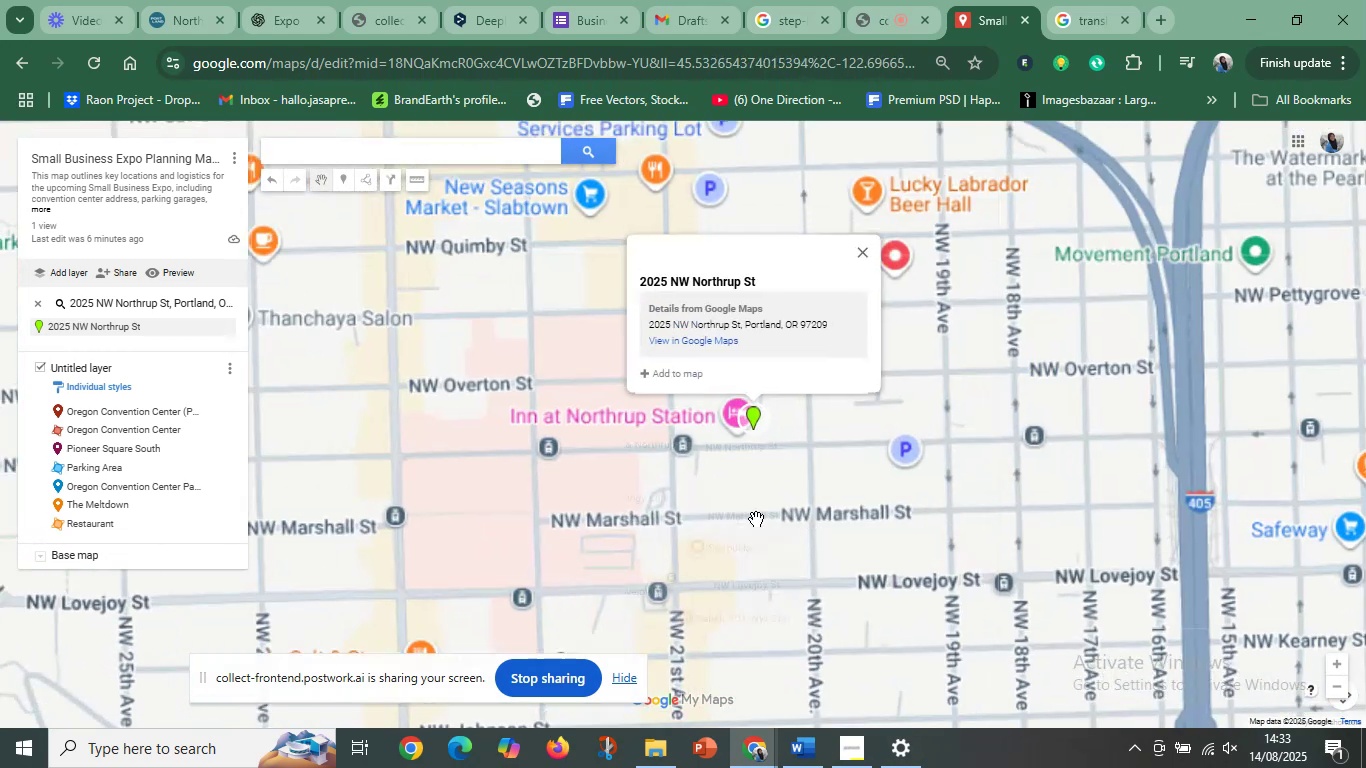 
left_click_drag(start_coordinate=[750, 515], to_coordinate=[828, 589])
 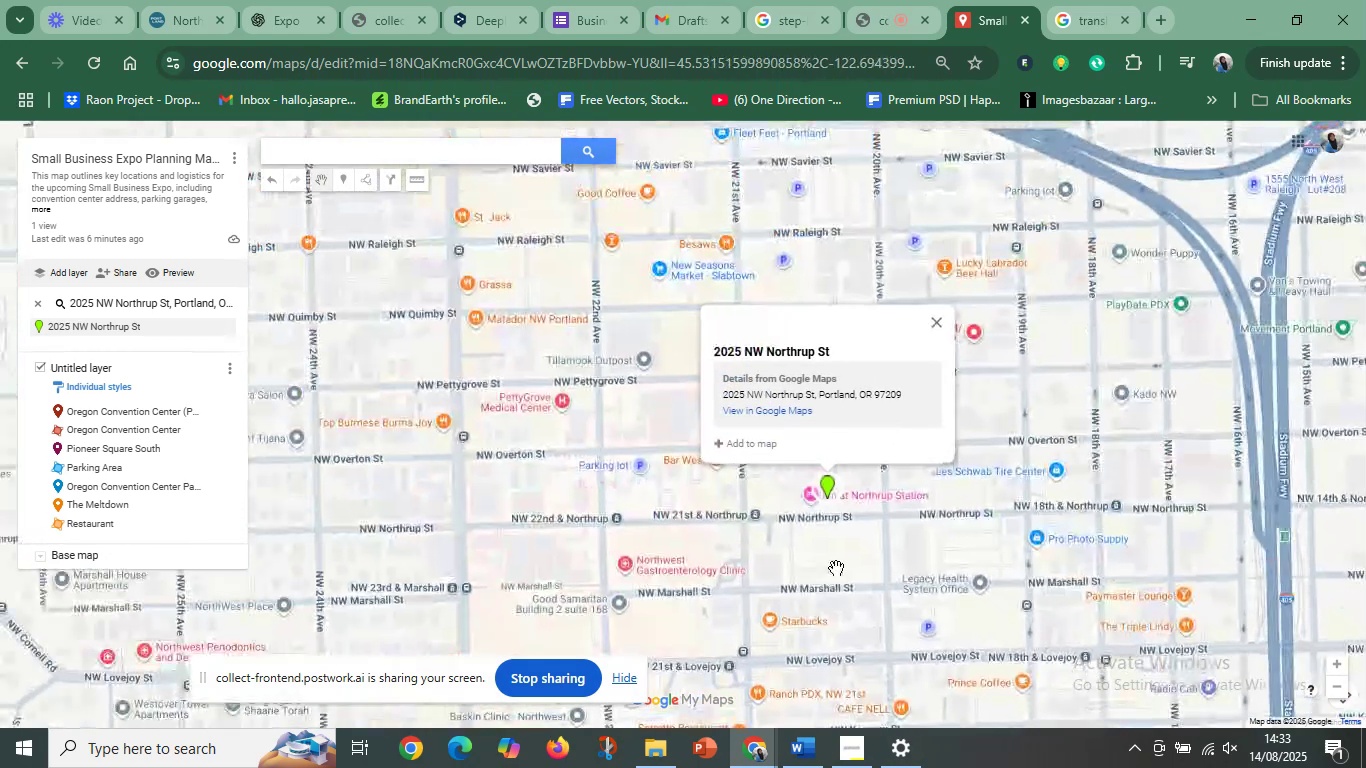 
scroll: coordinate [850, 563], scroll_direction: up, amount: 3.0
 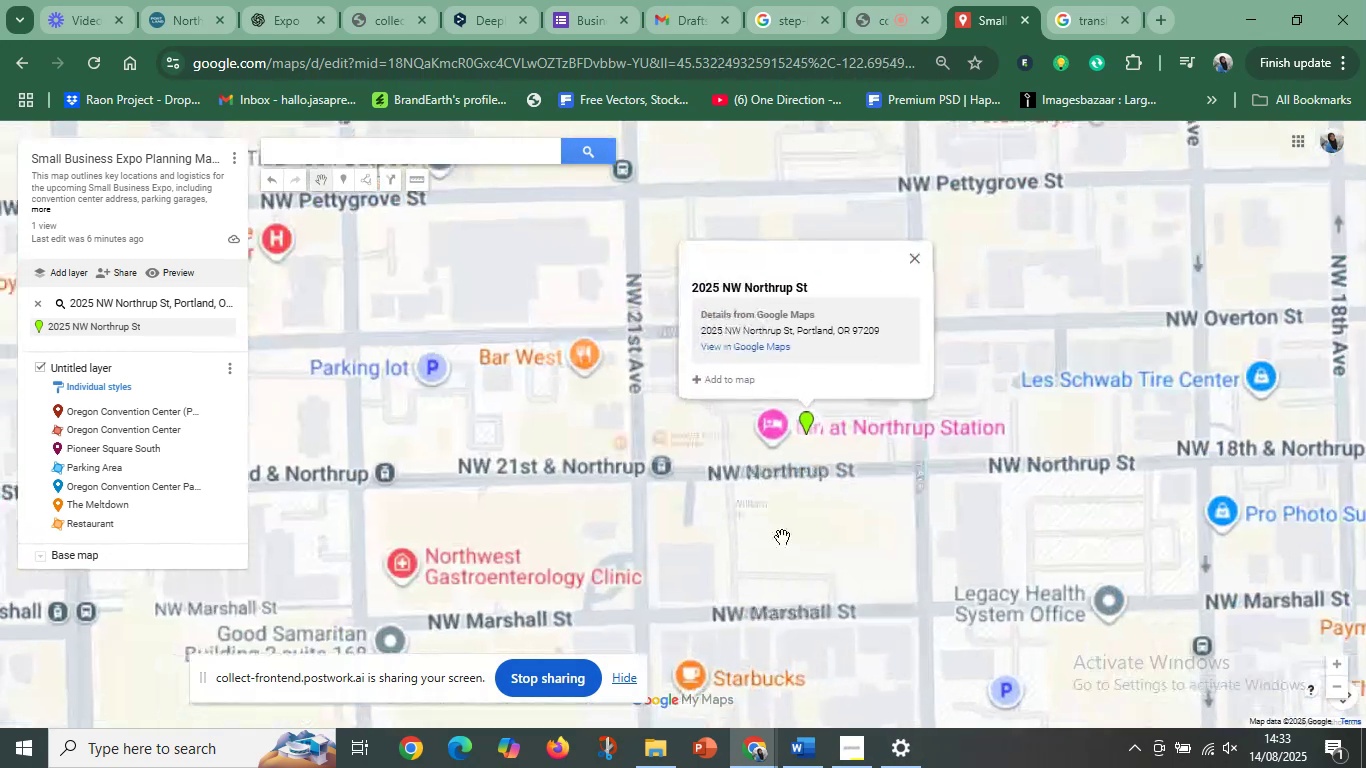 
left_click_drag(start_coordinate=[782, 537], to_coordinate=[868, 613])
 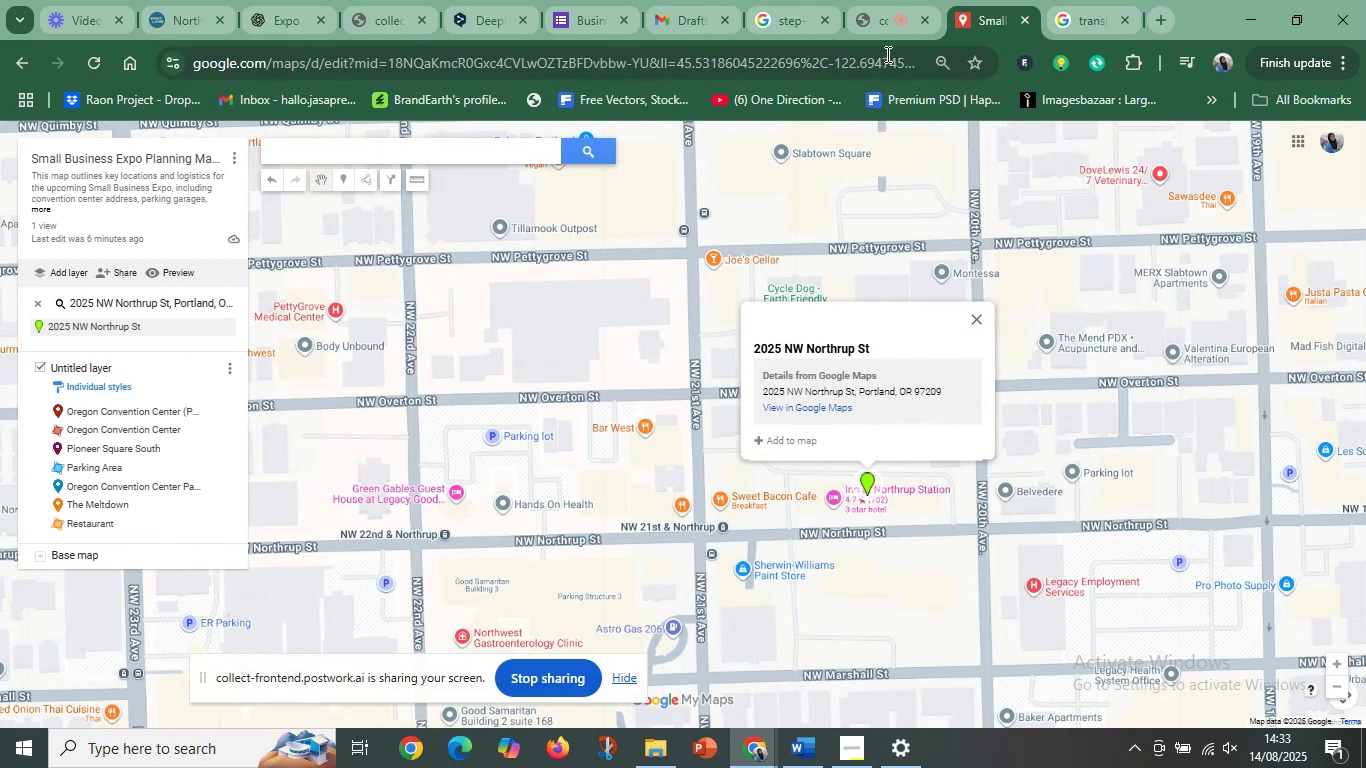 
left_click([779, 5])
 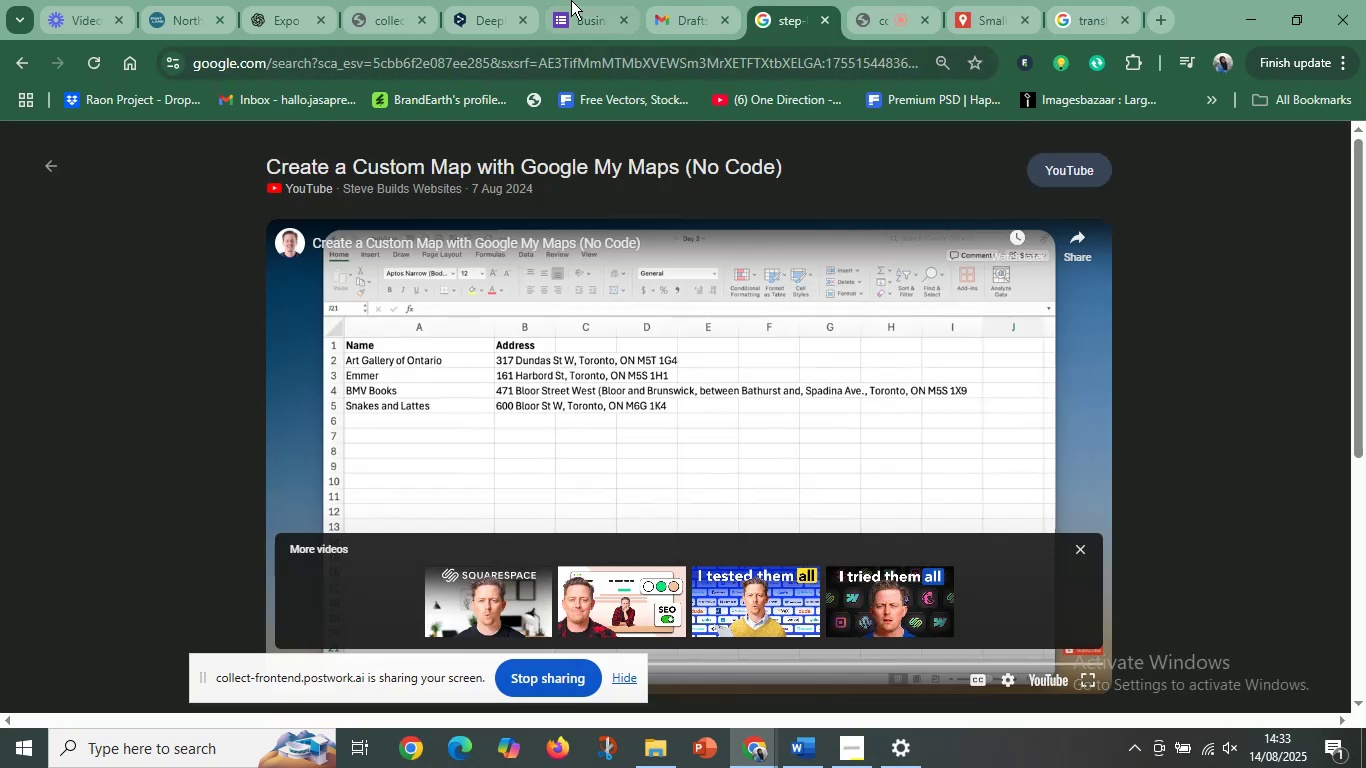 
left_click([571, 0])
 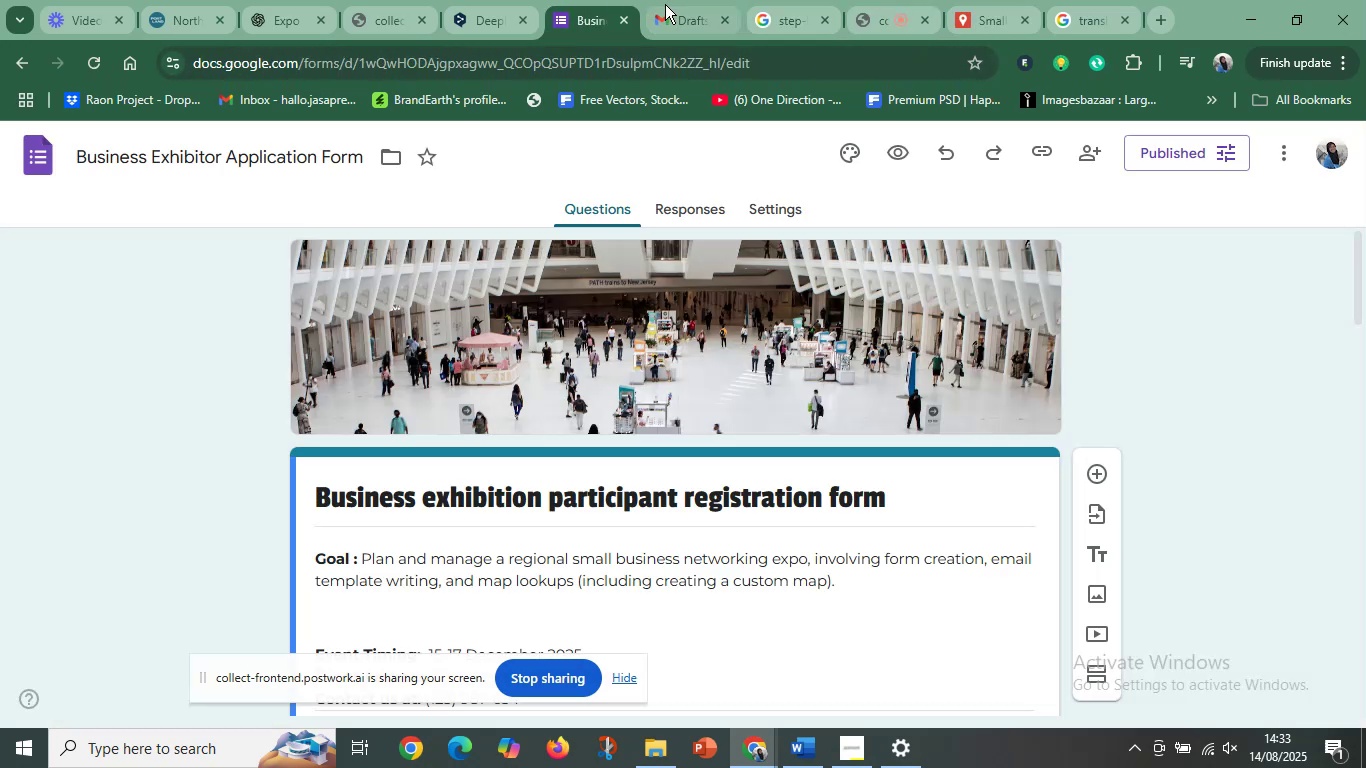 
left_click([668, 4])
 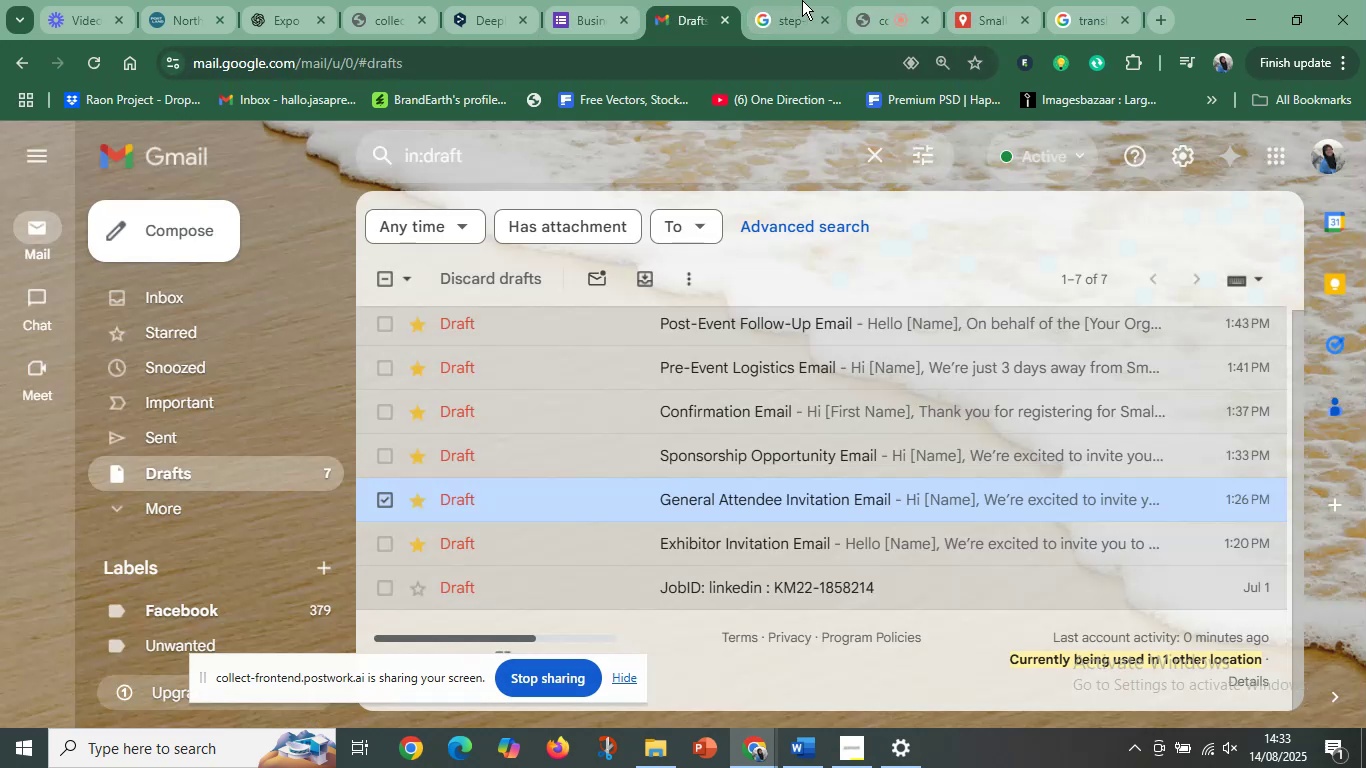 
left_click([795, 4])
 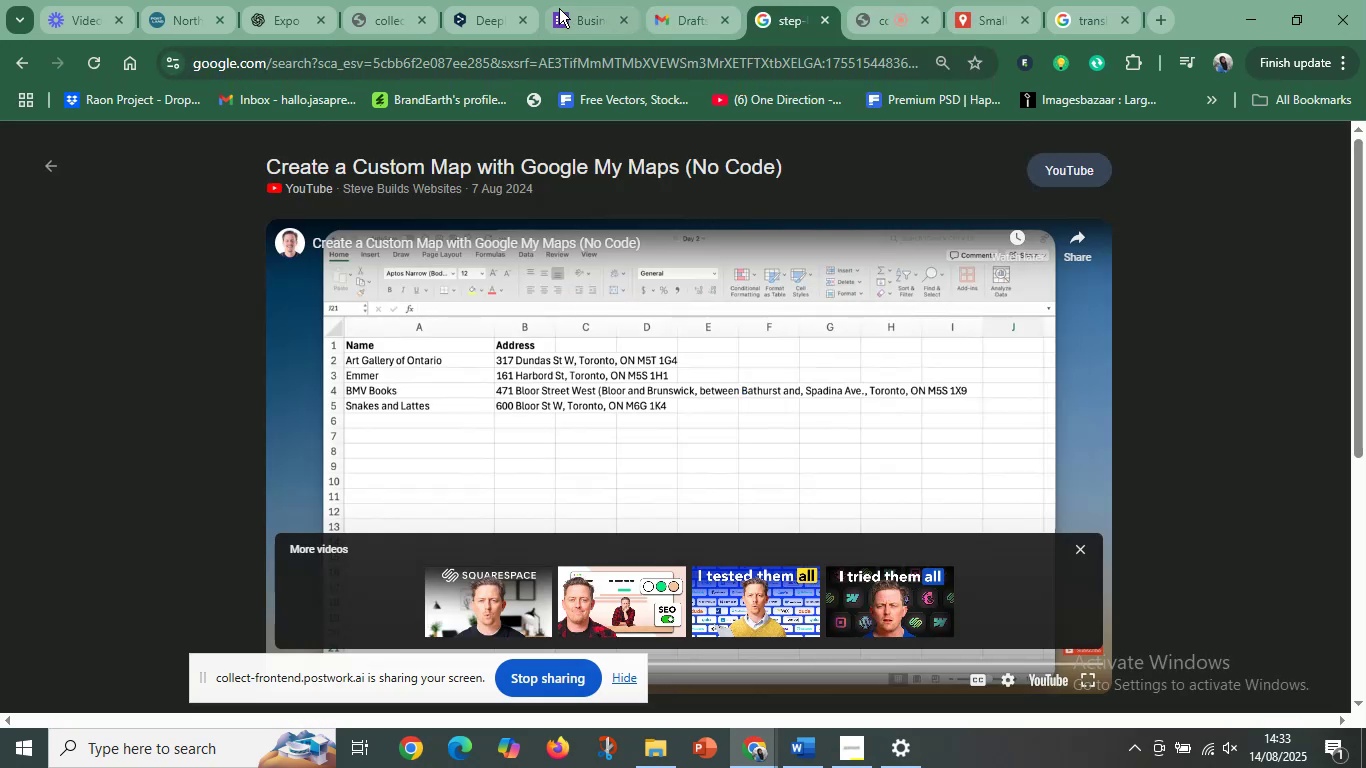 
left_click([482, 8])
 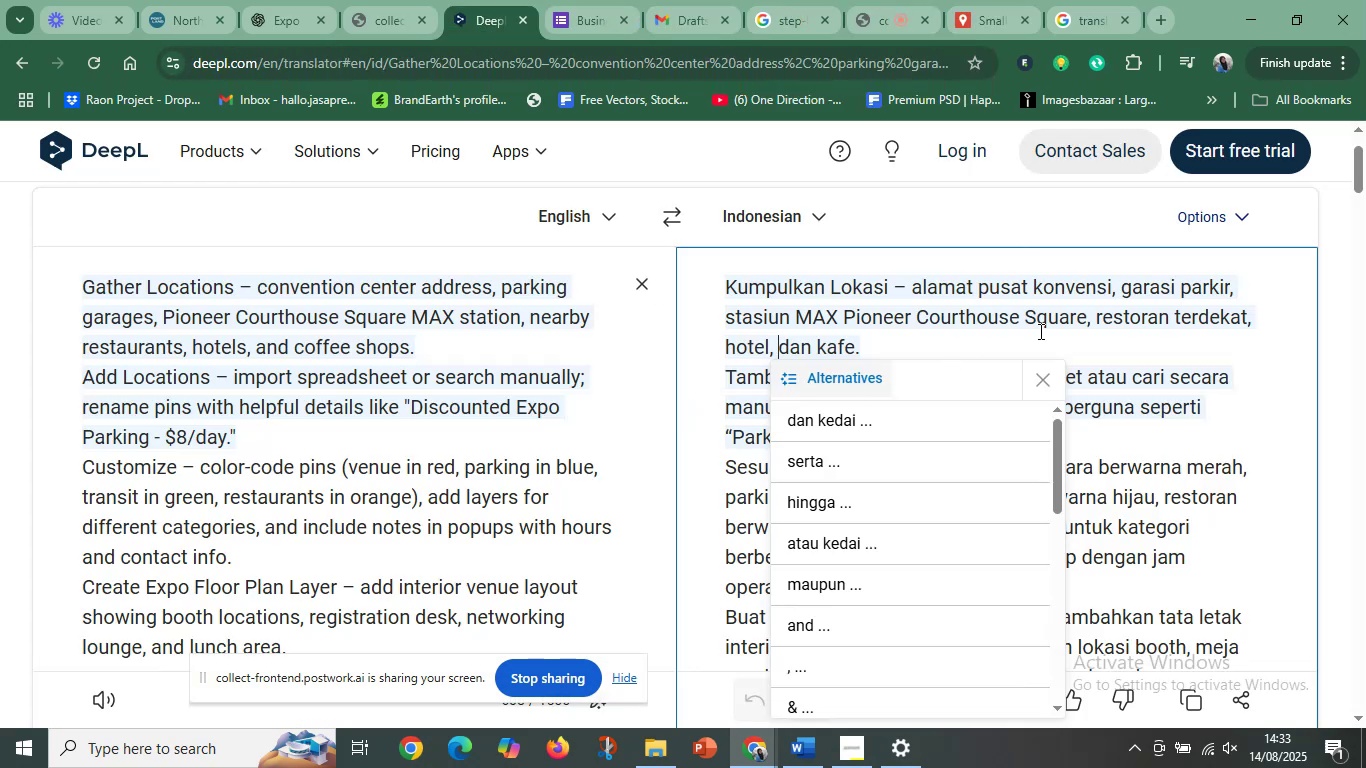 
left_click([1042, 380])
 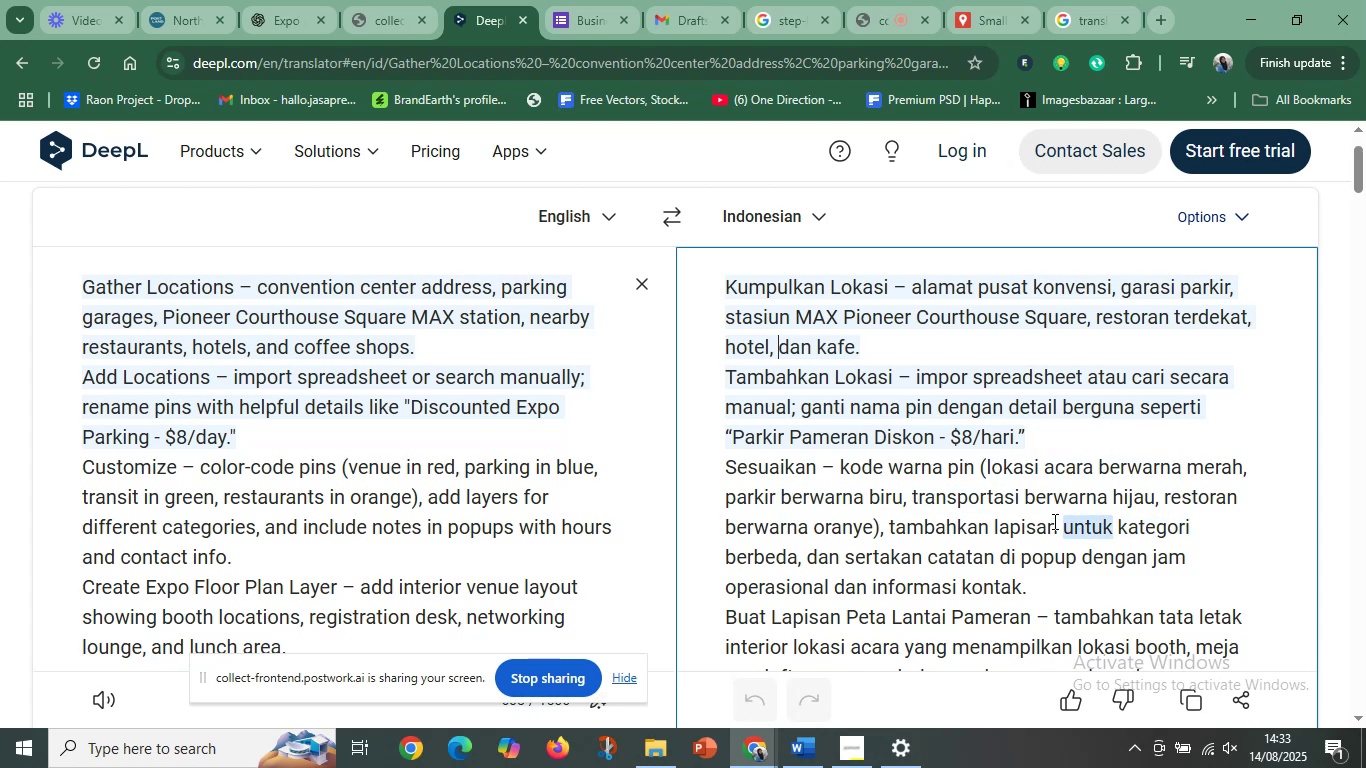 
wait(6.46)
 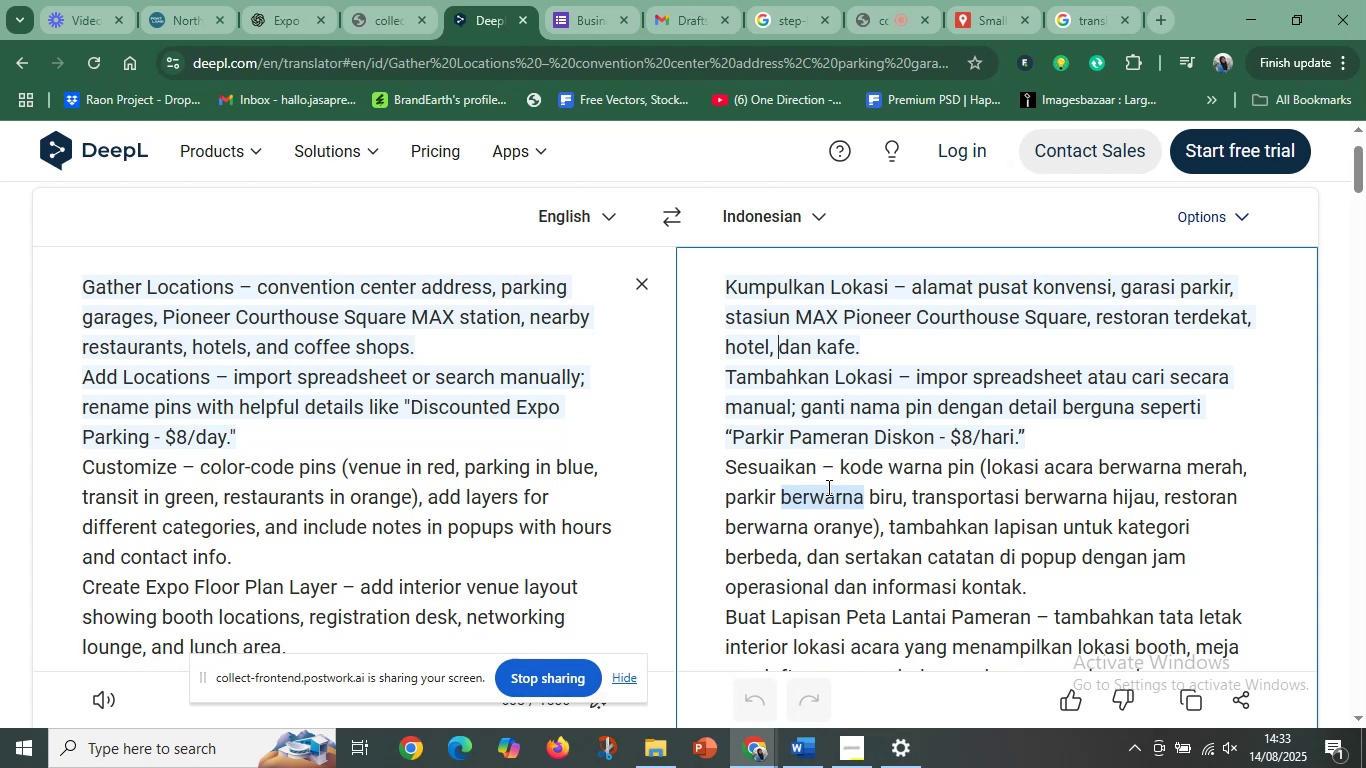 
left_click([683, 7])
 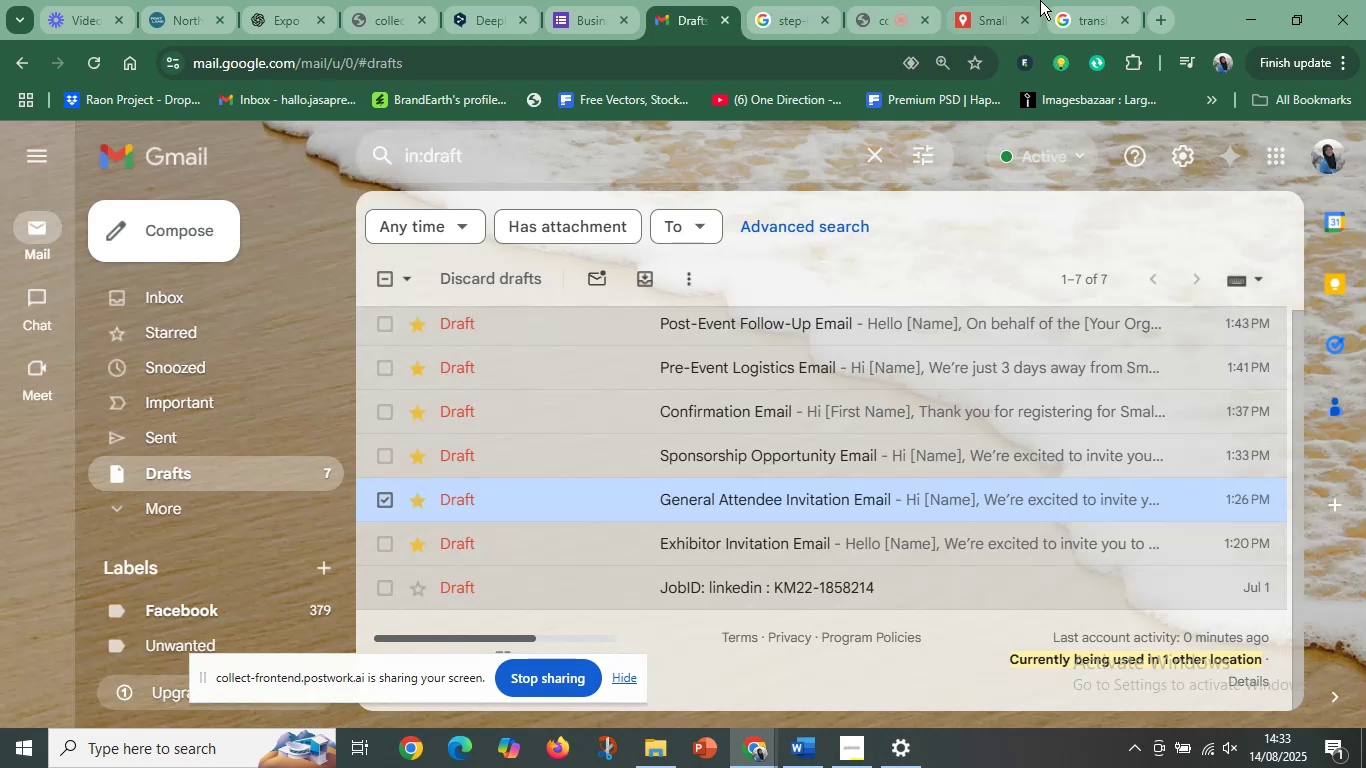 
left_click([1062, 0])
 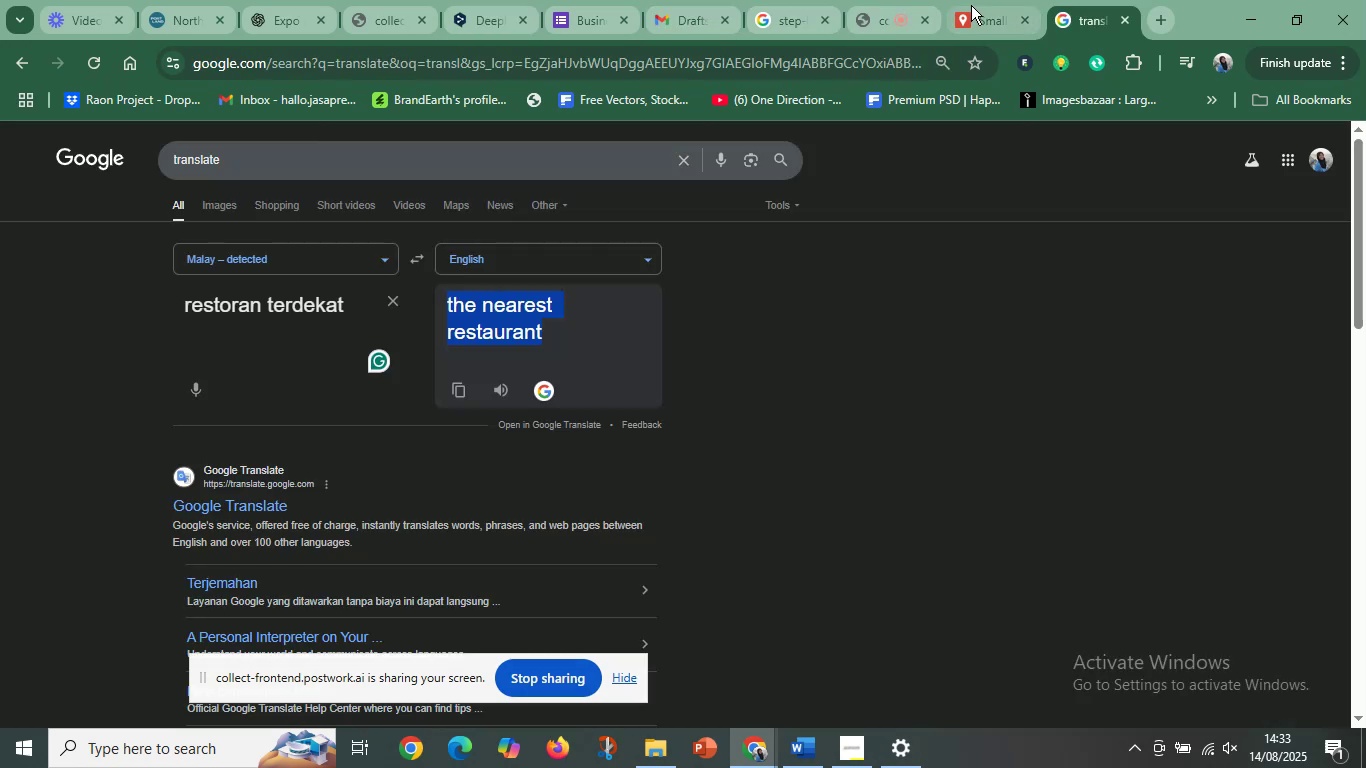 
left_click([971, 5])
 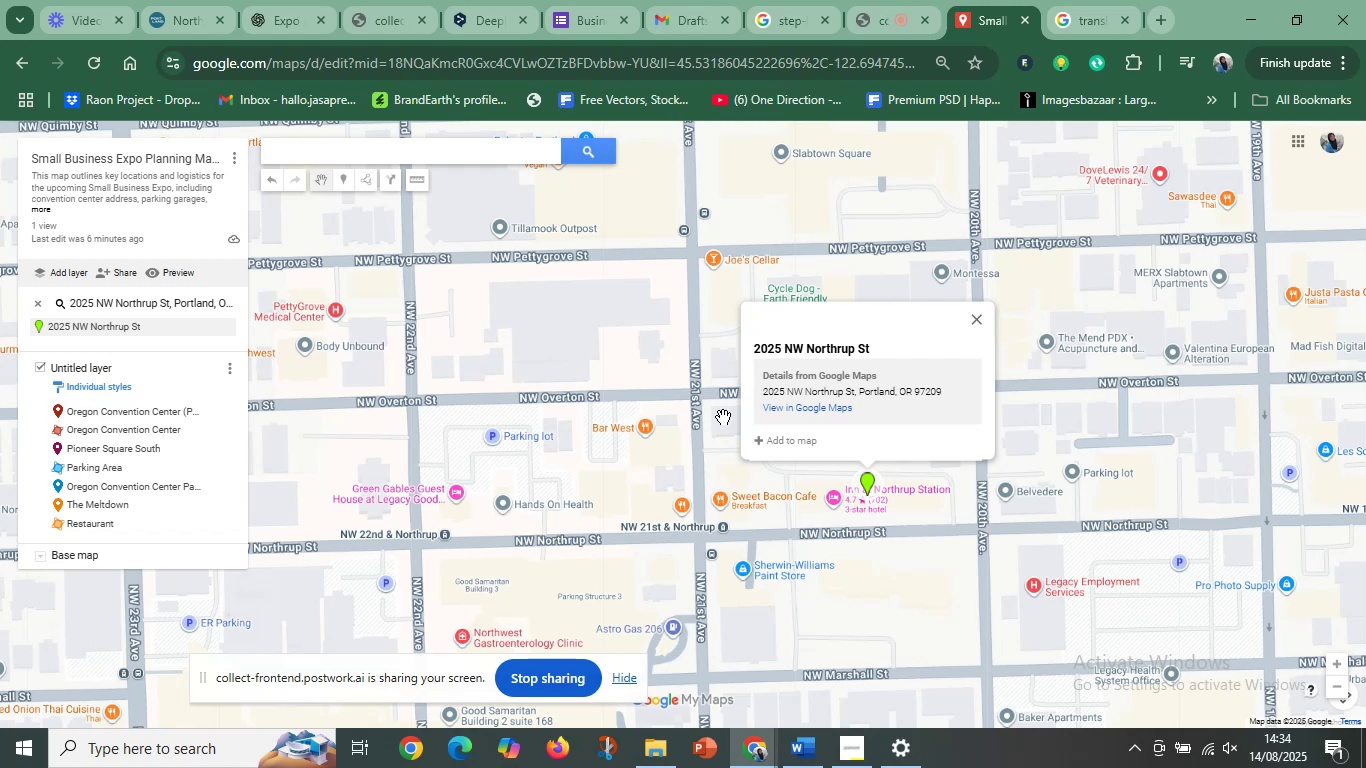 
left_click([771, 443])
 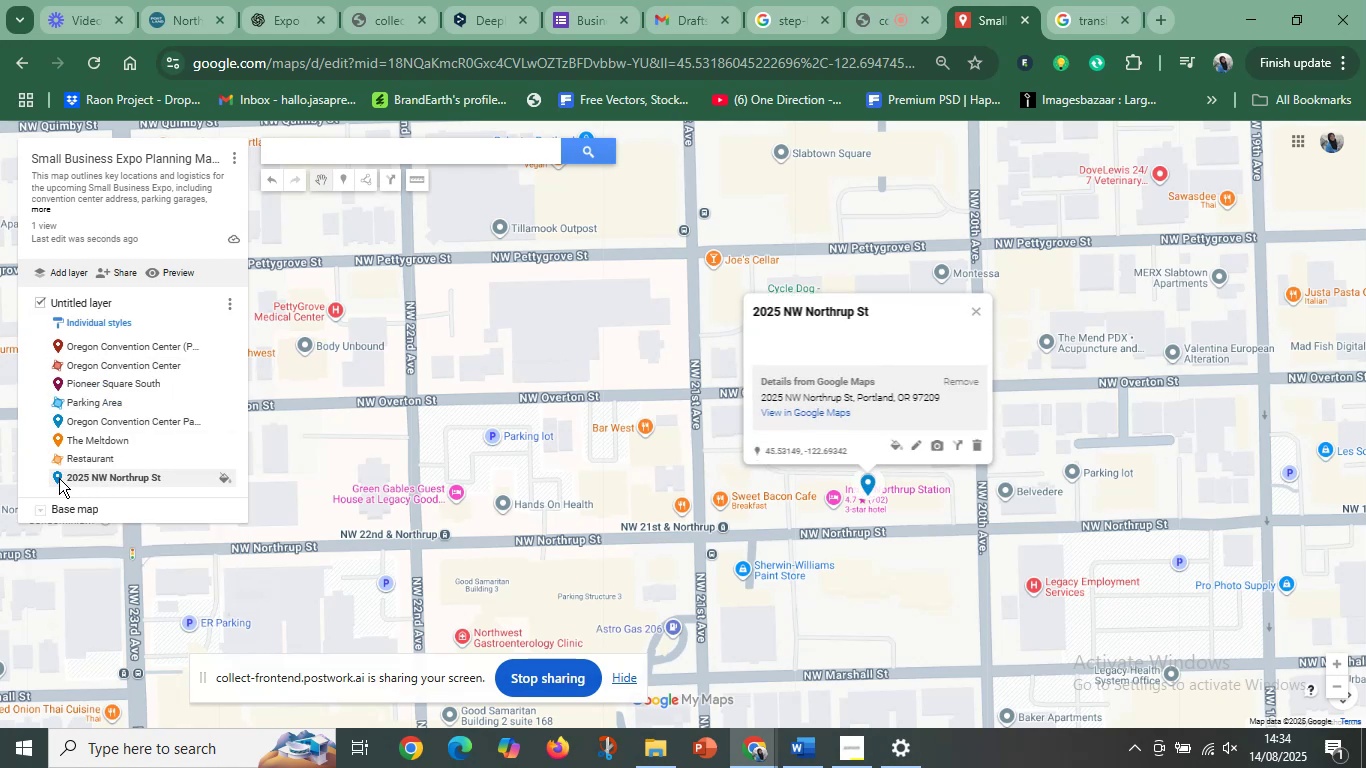 
wait(5.67)
 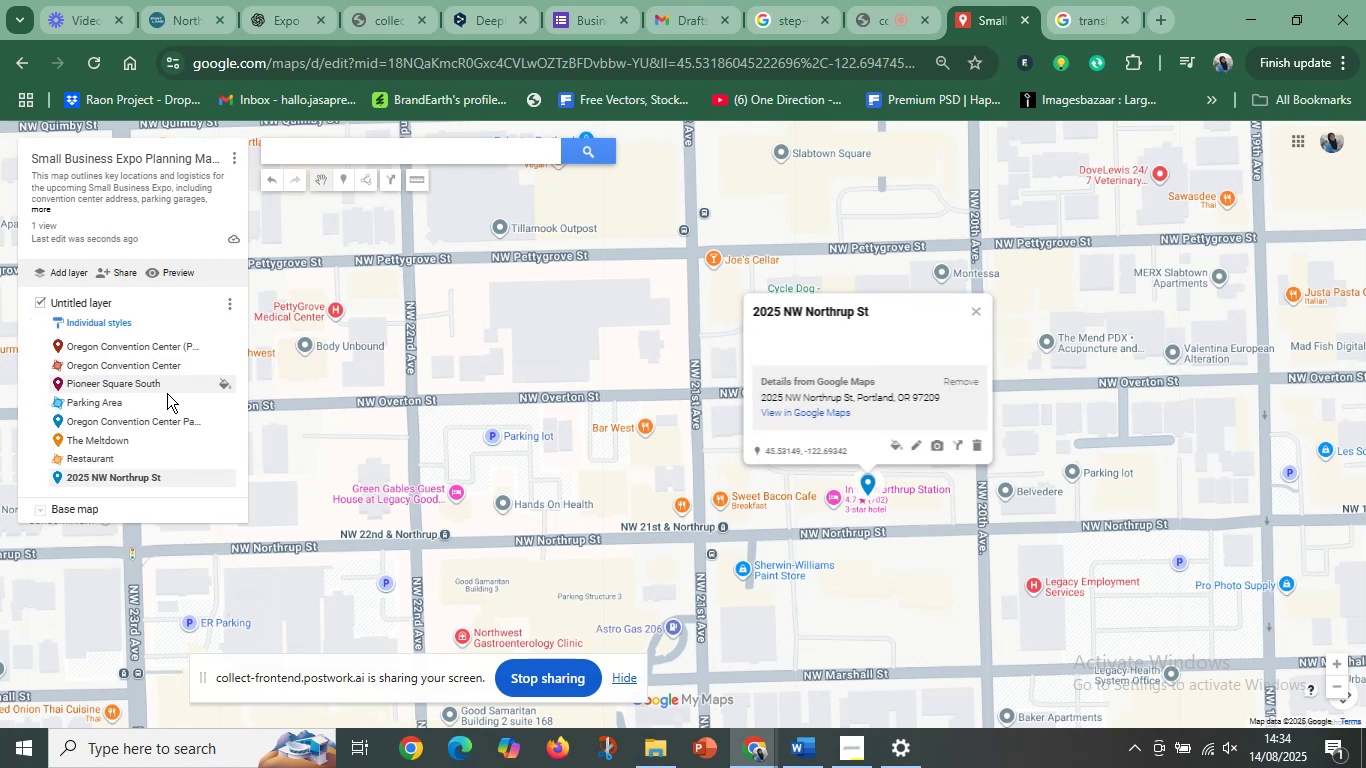 
left_click([59, 478])
 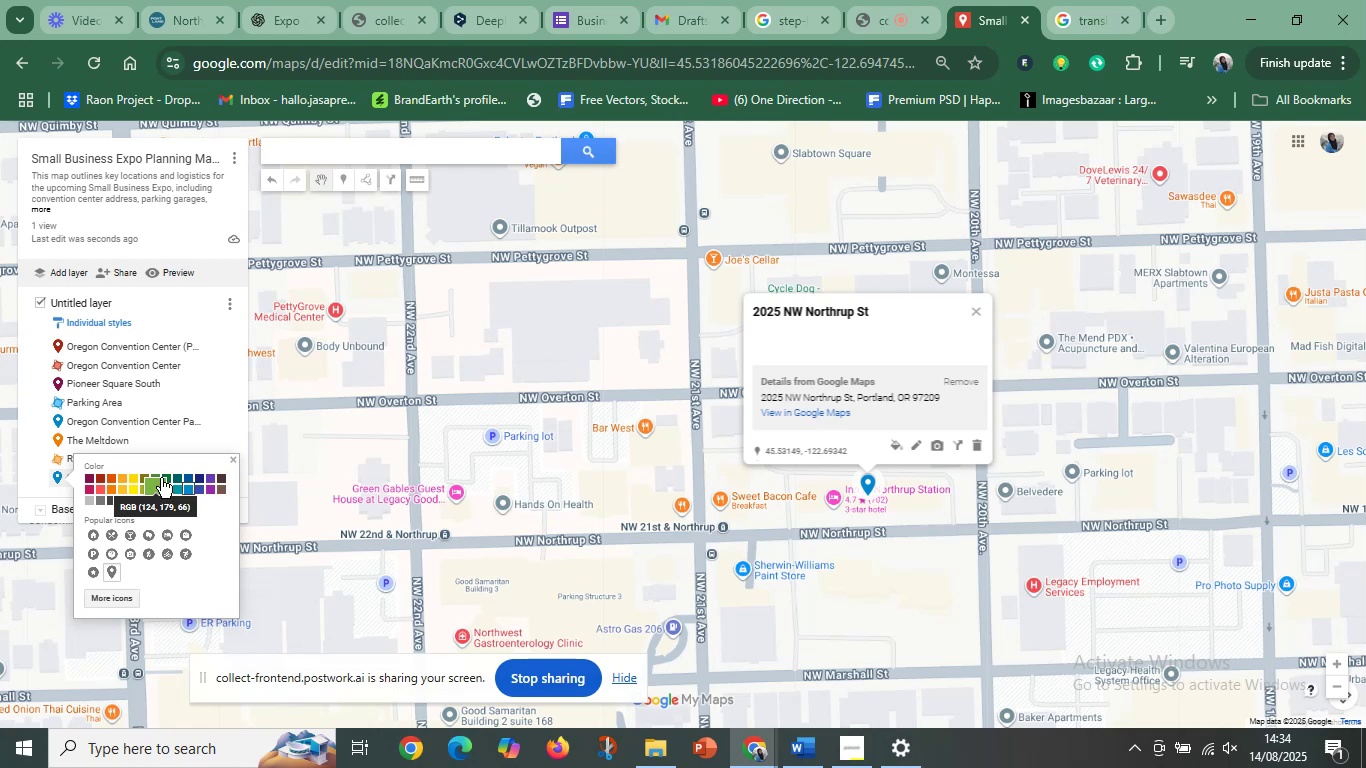 
left_click([160, 474])
 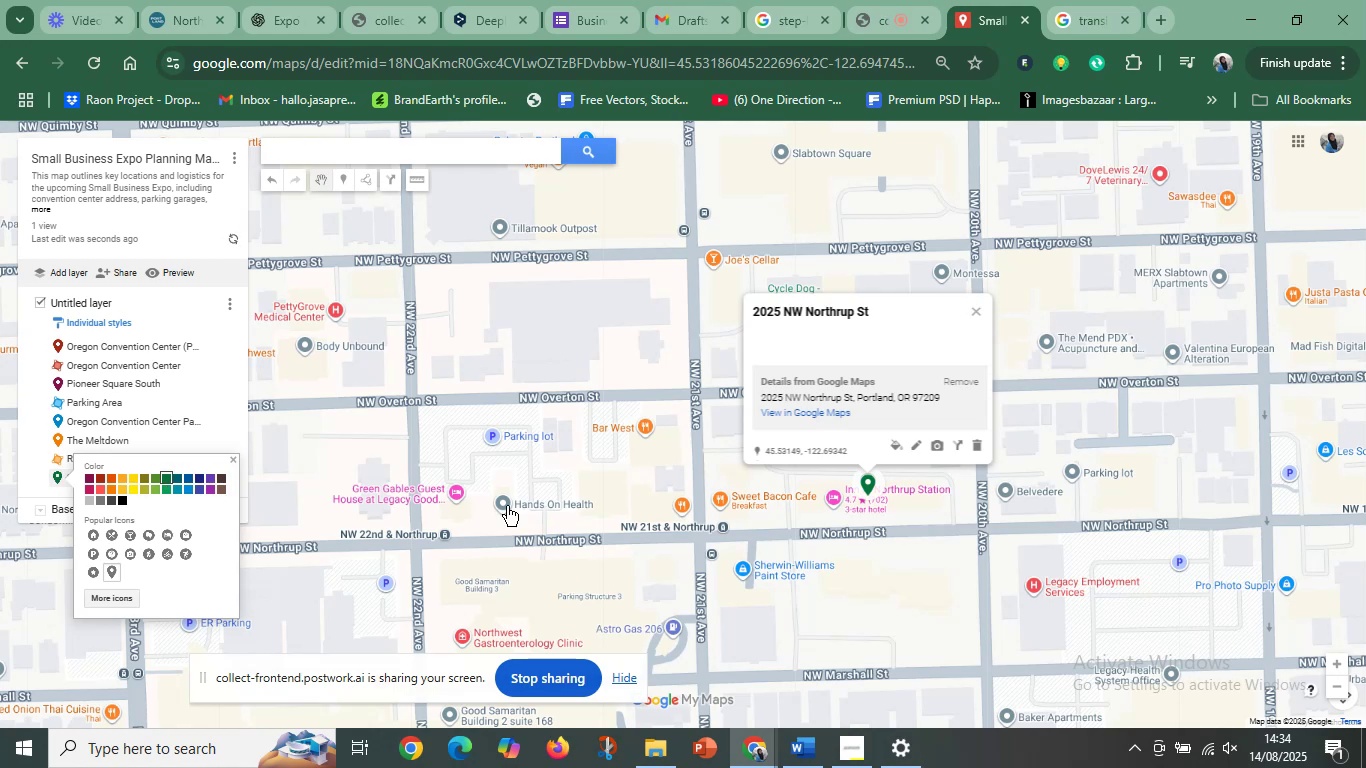 
scroll: coordinate [837, 528], scroll_direction: up, amount: 5.0
 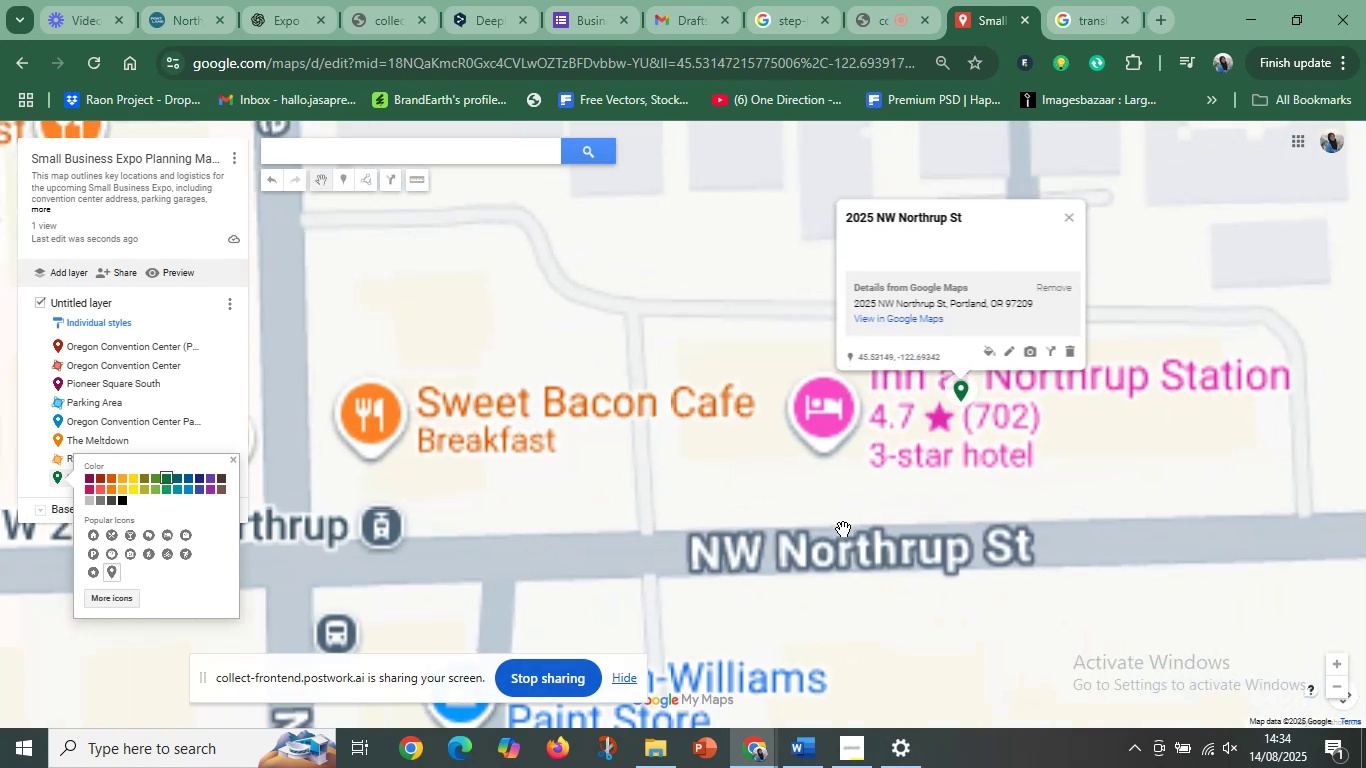 
left_click_drag(start_coordinate=[955, 517], to_coordinate=[833, 541])
 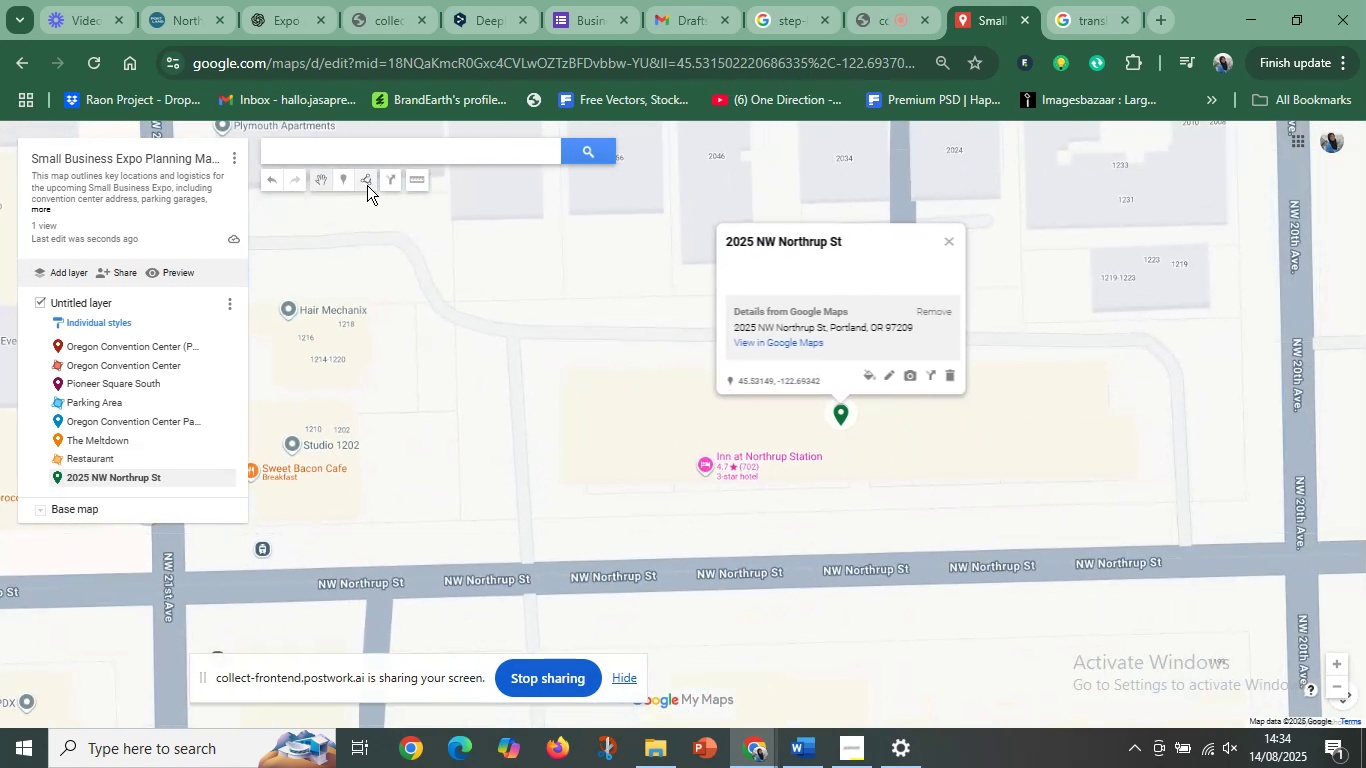 
left_click([386, 200])
 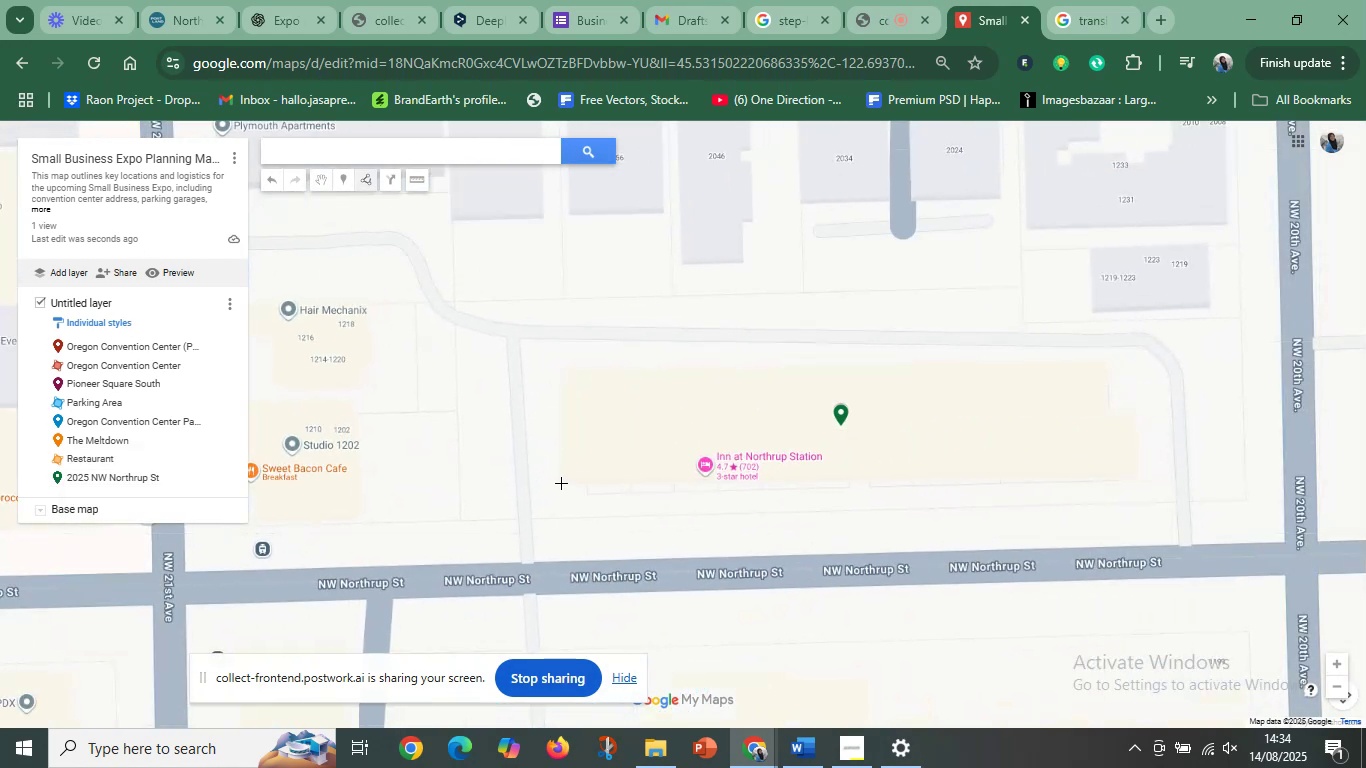 
left_click([559, 476])
 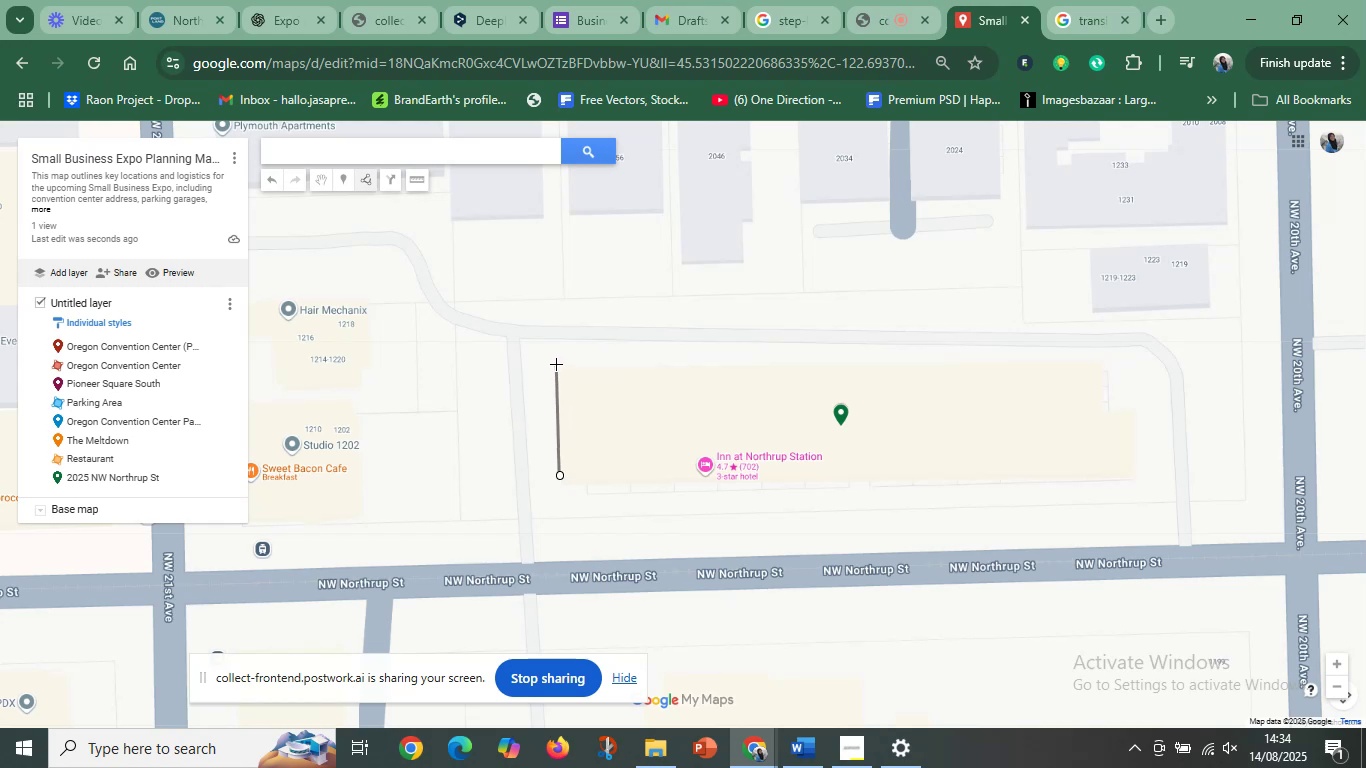 
left_click([556, 364])
 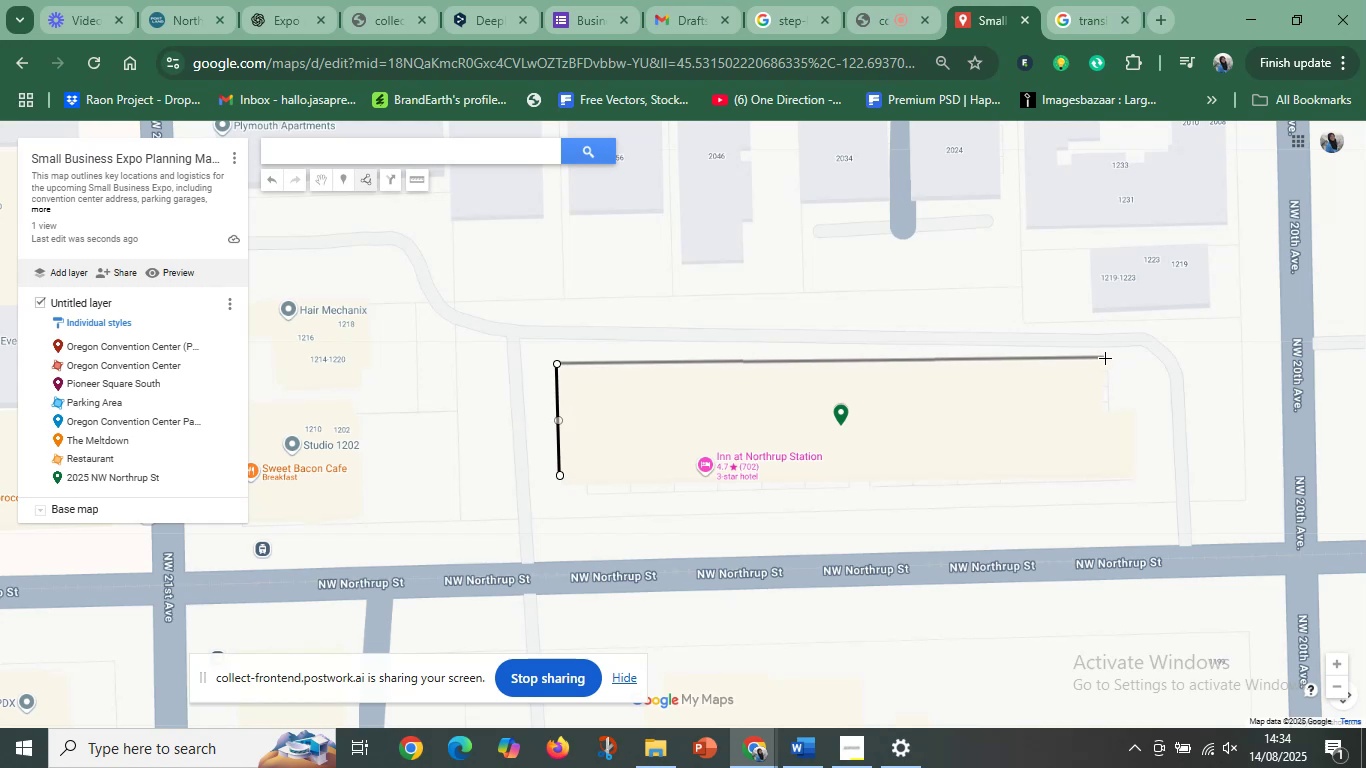 
left_click([1103, 360])
 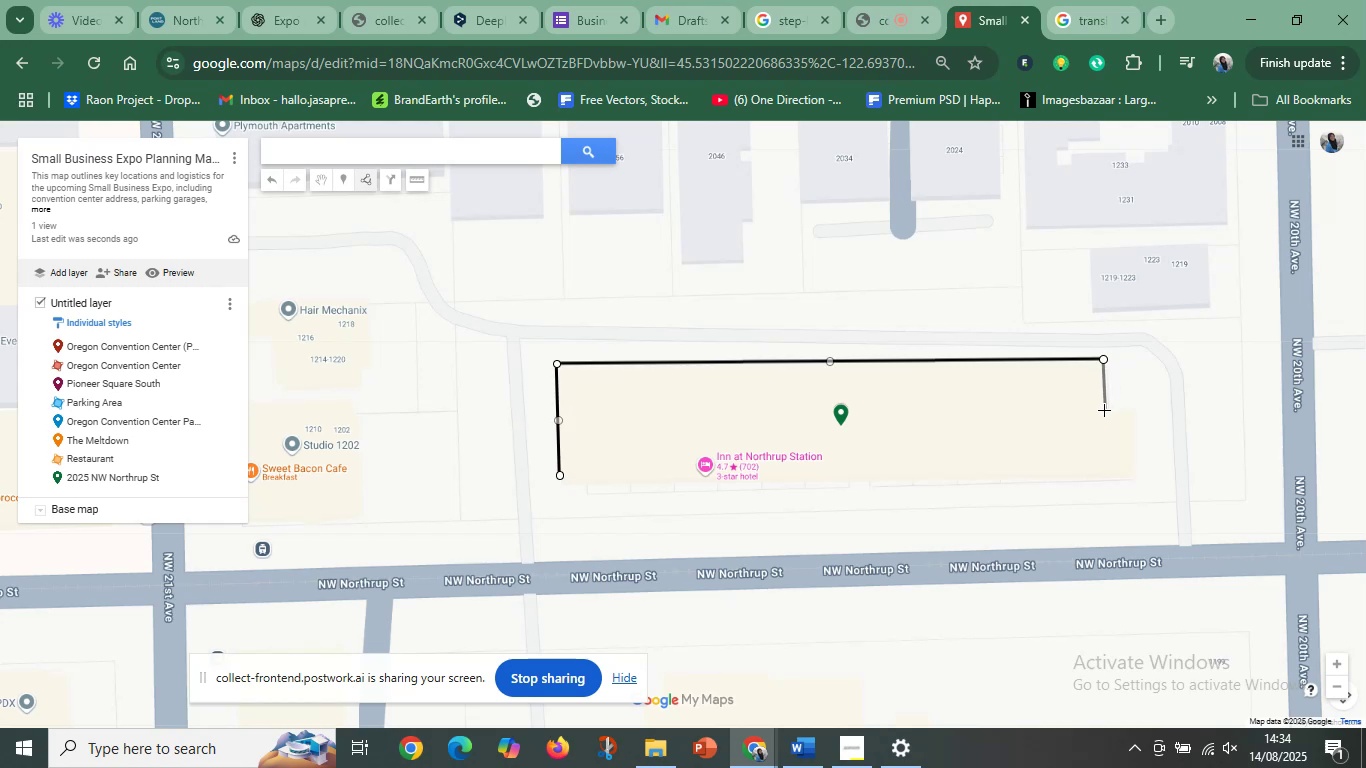 
left_click([1104, 410])
 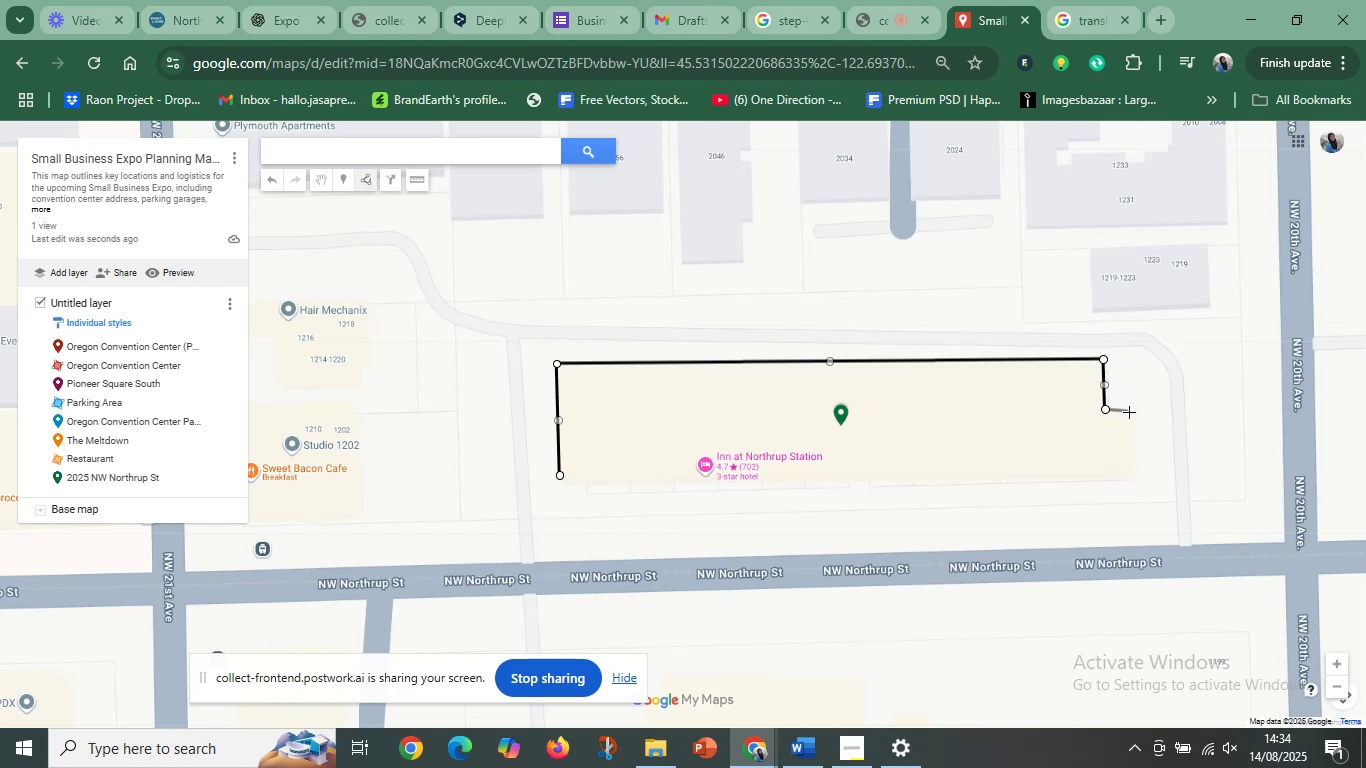 
left_click([1131, 412])
 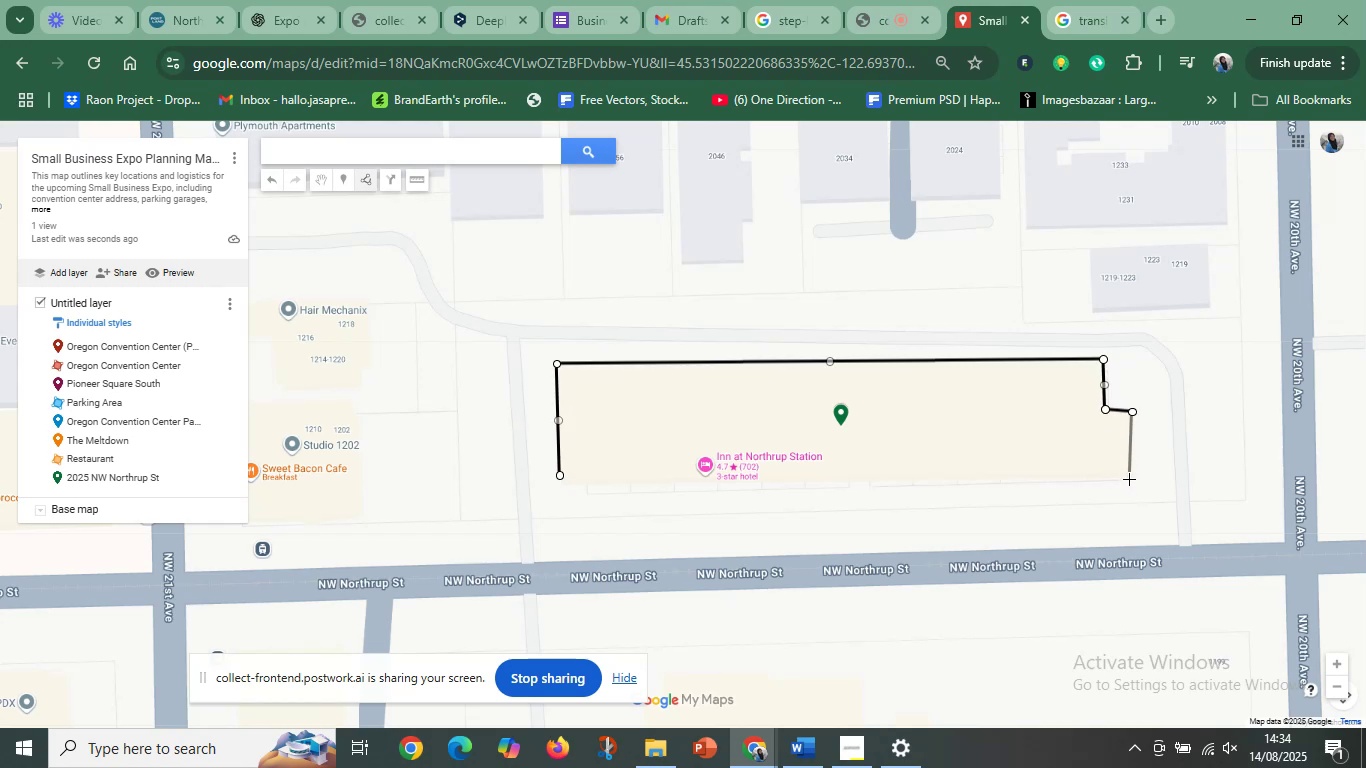 
left_click([1131, 478])
 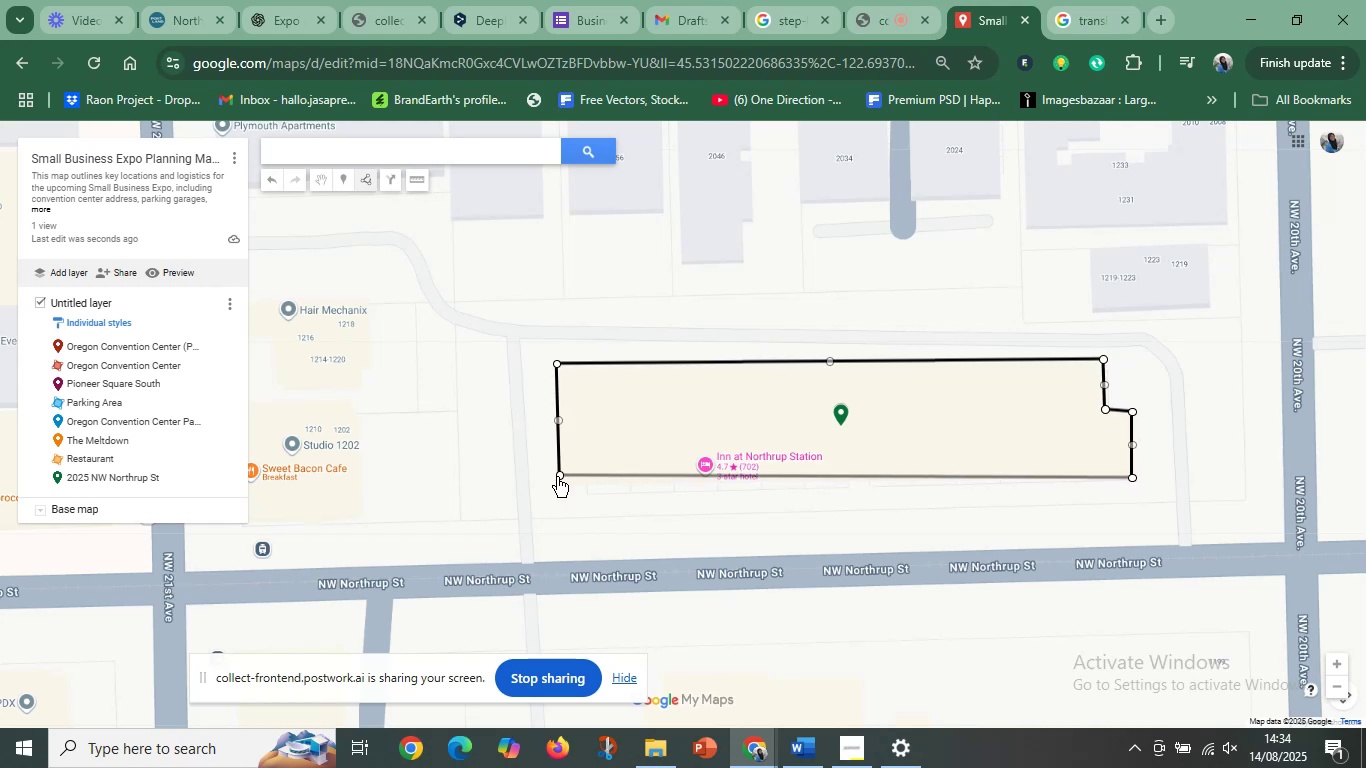 
left_click([557, 477])
 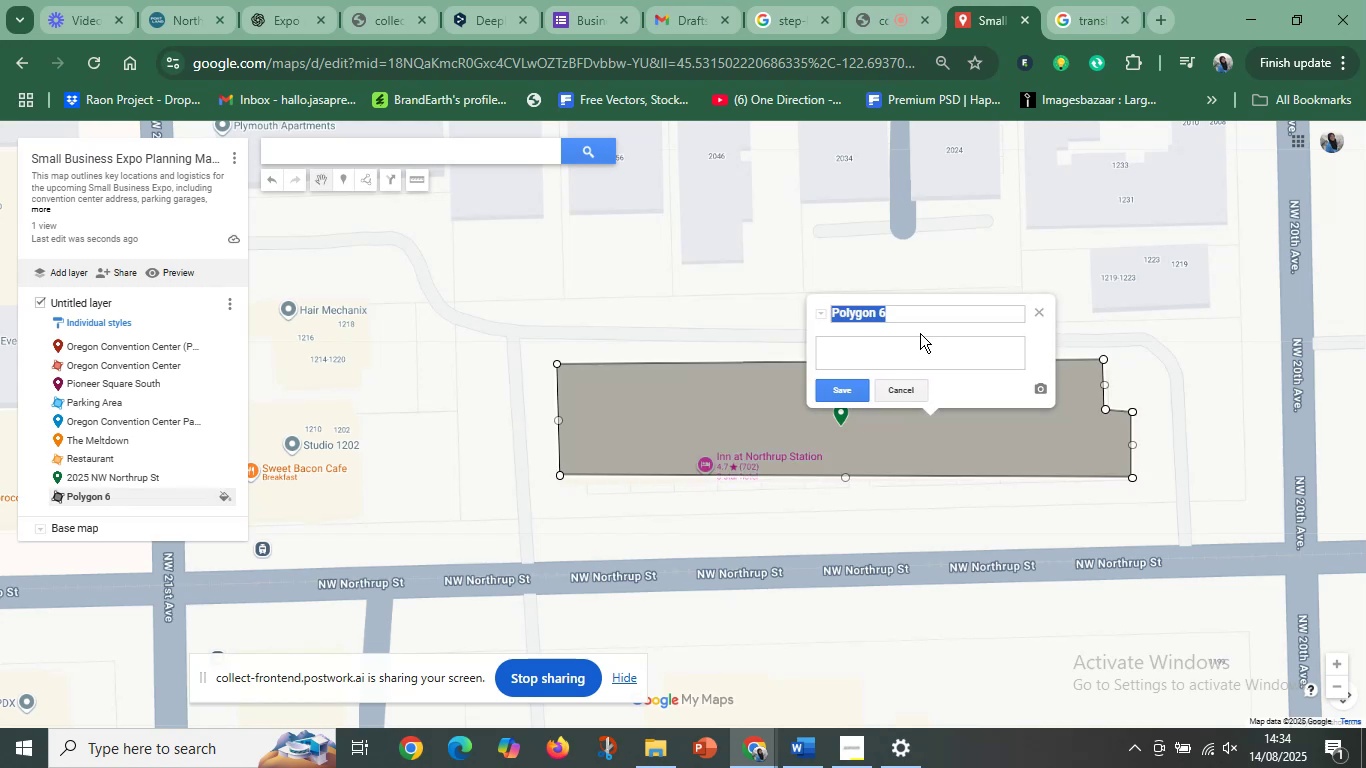 
type(Hotels)
 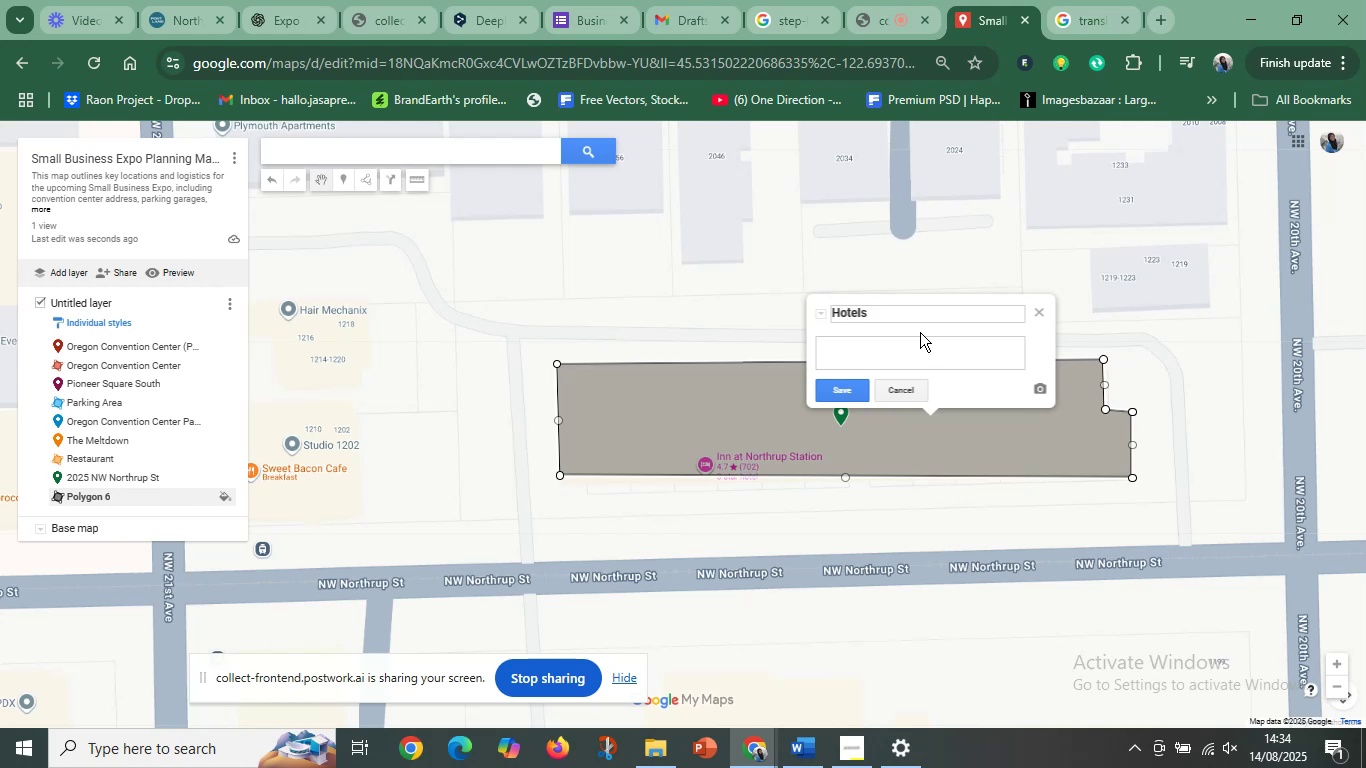 
left_click([845, 392])
 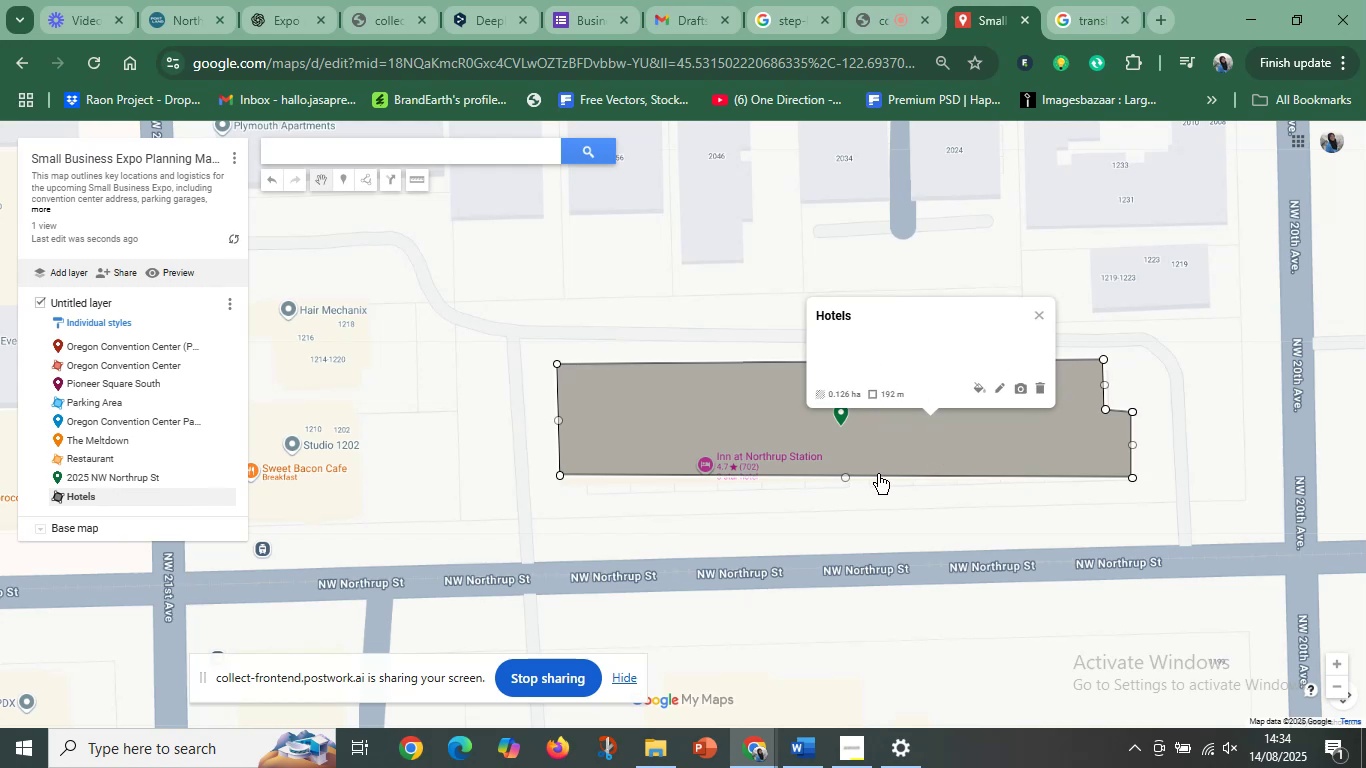 
scroll: coordinate [1024, 487], scroll_direction: down, amount: 5.0
 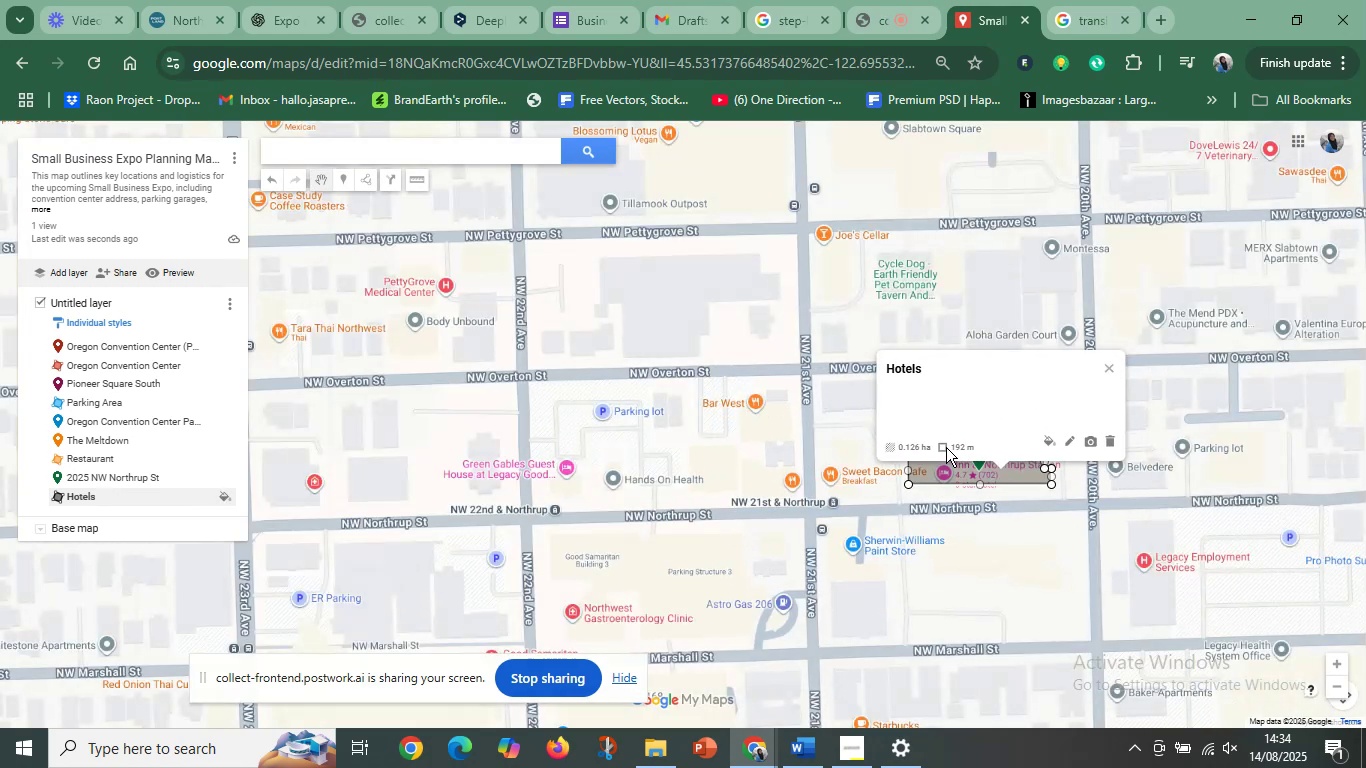 
left_click([1048, 448])
 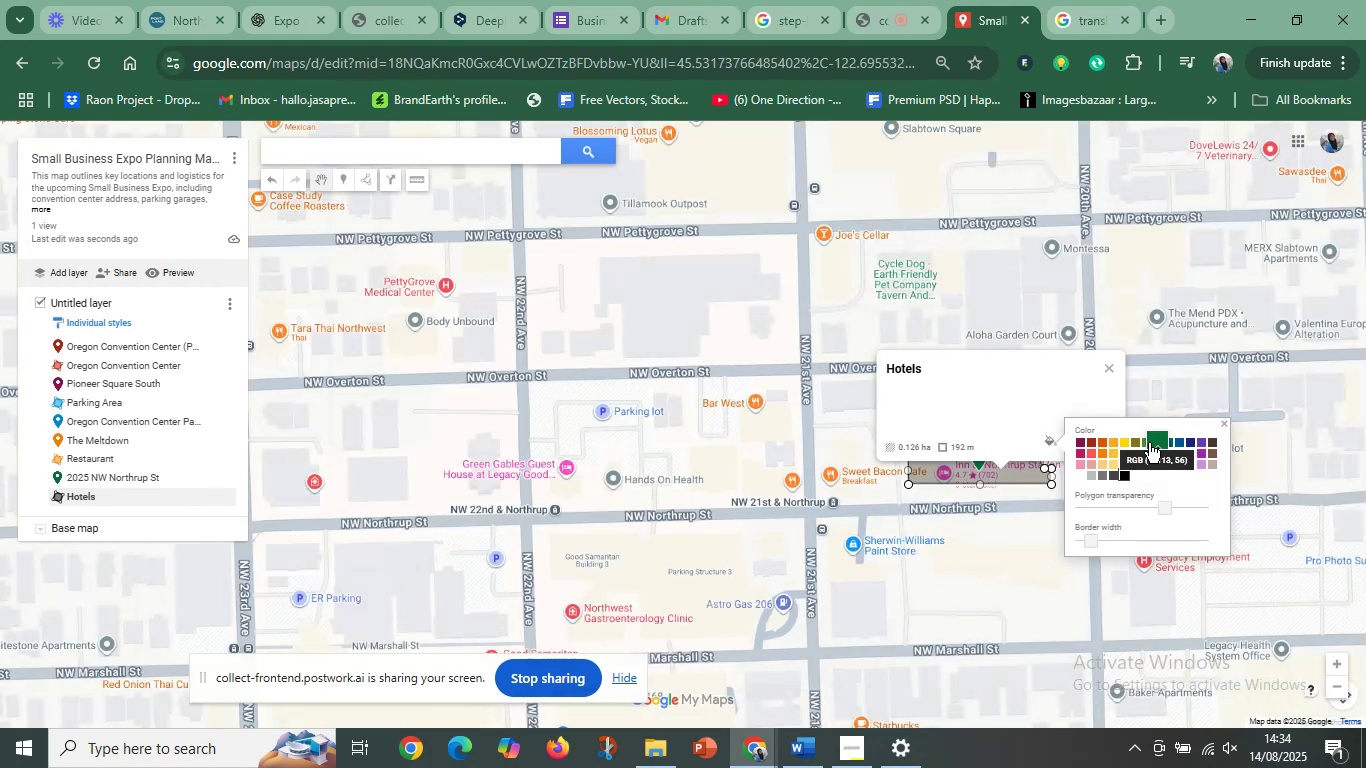 
left_click([1147, 439])
 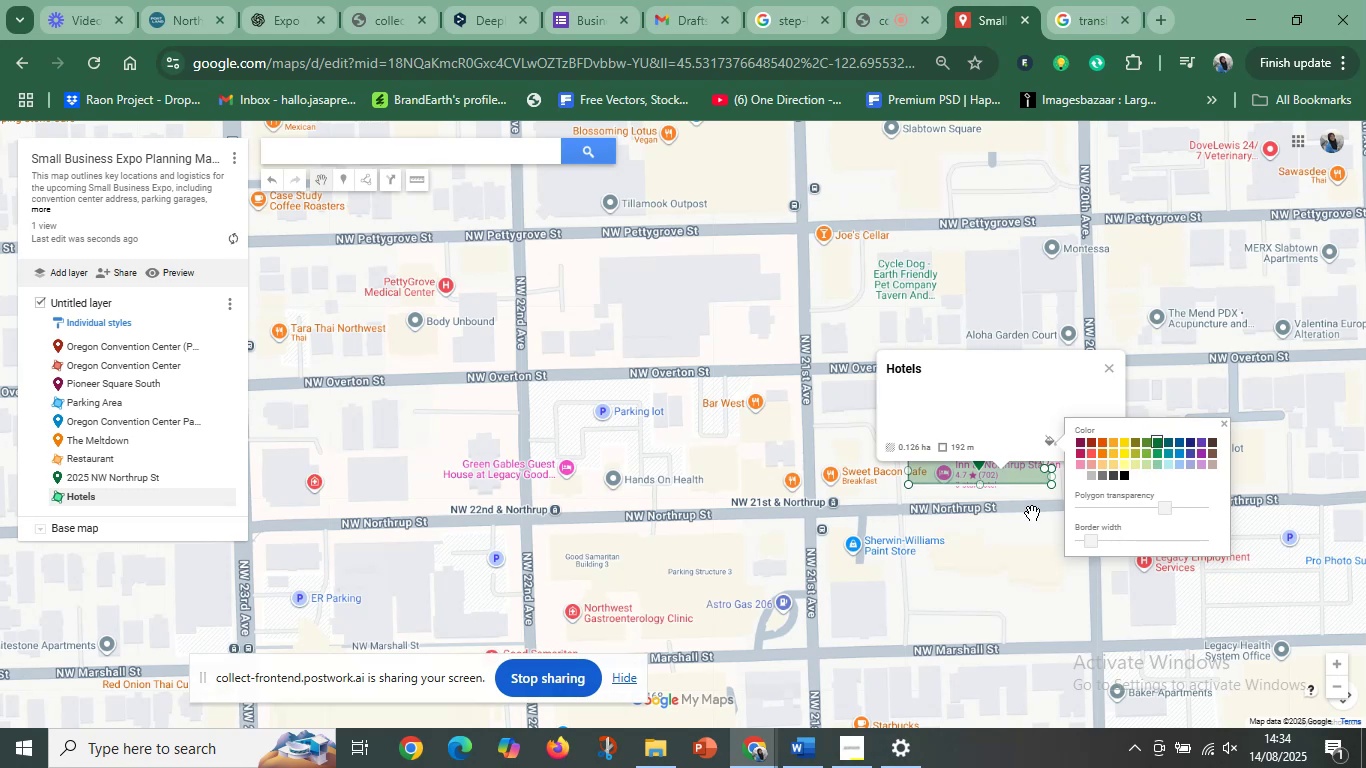 
scroll: coordinate [874, 486], scroll_direction: up, amount: 8.0
 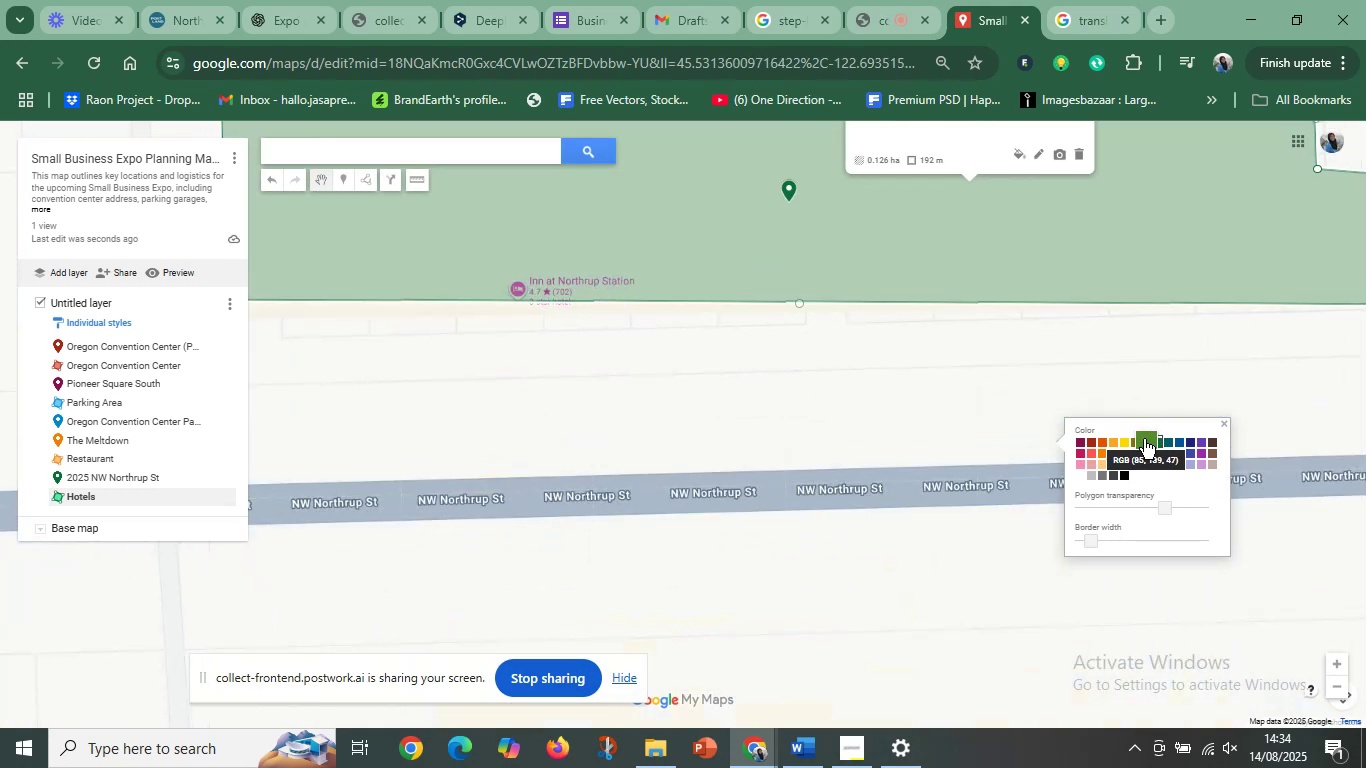 
left_click([1148, 438])
 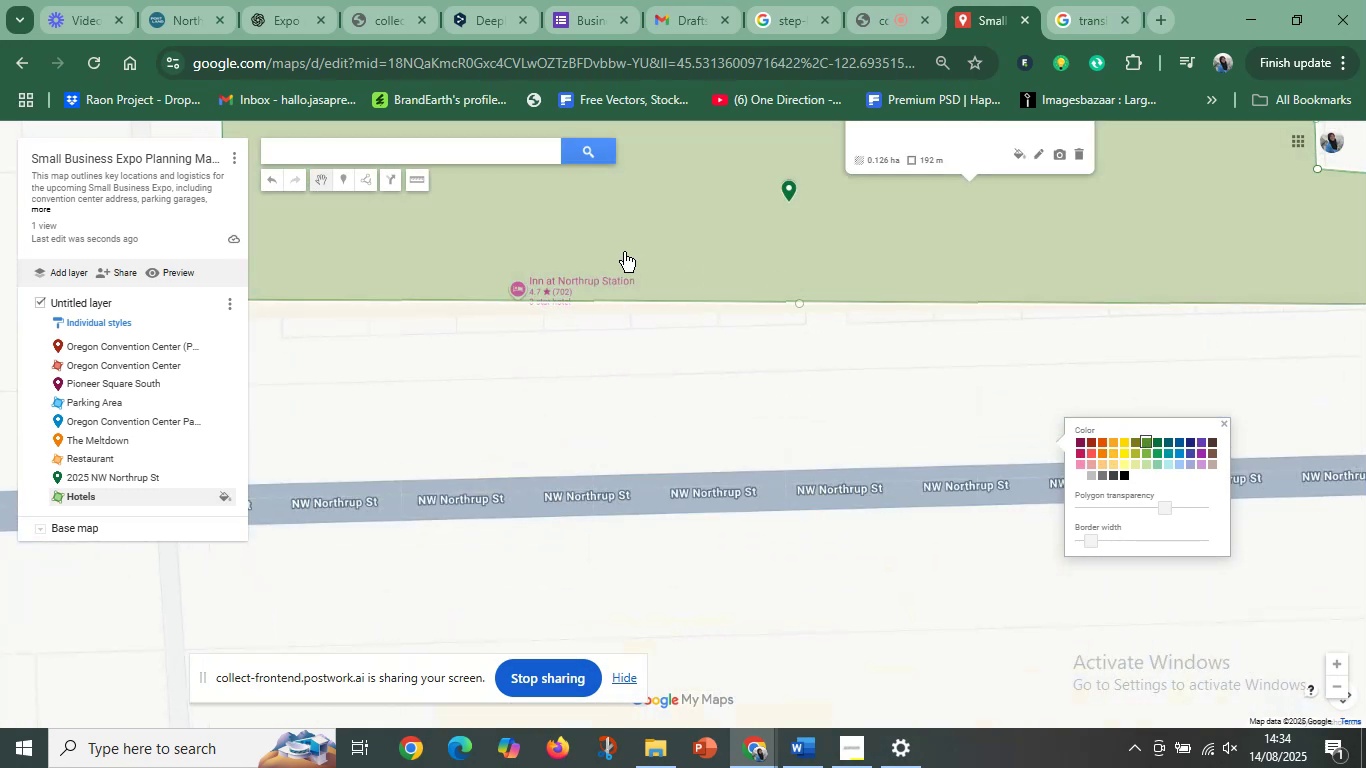 
double_click([731, 400])
 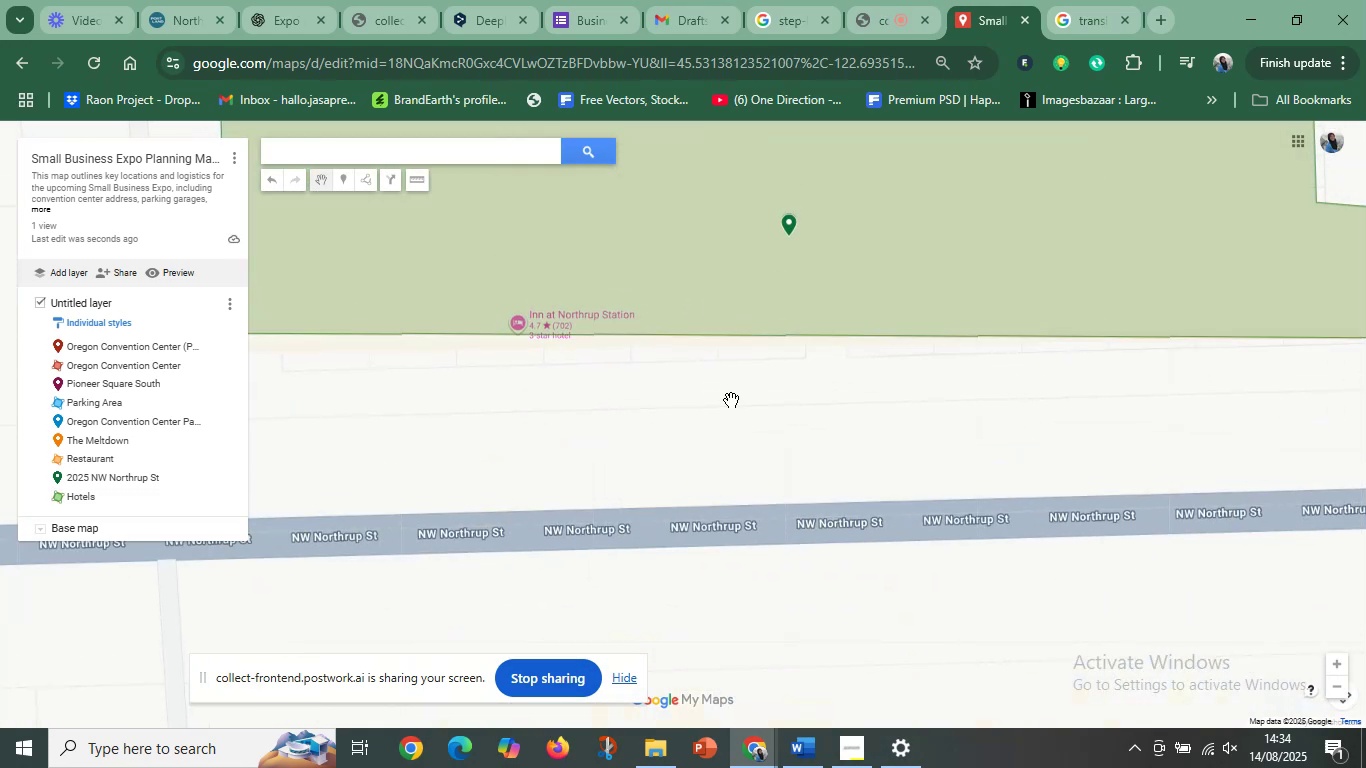 
scroll: coordinate [824, 462], scroll_direction: down, amount: 35.0
 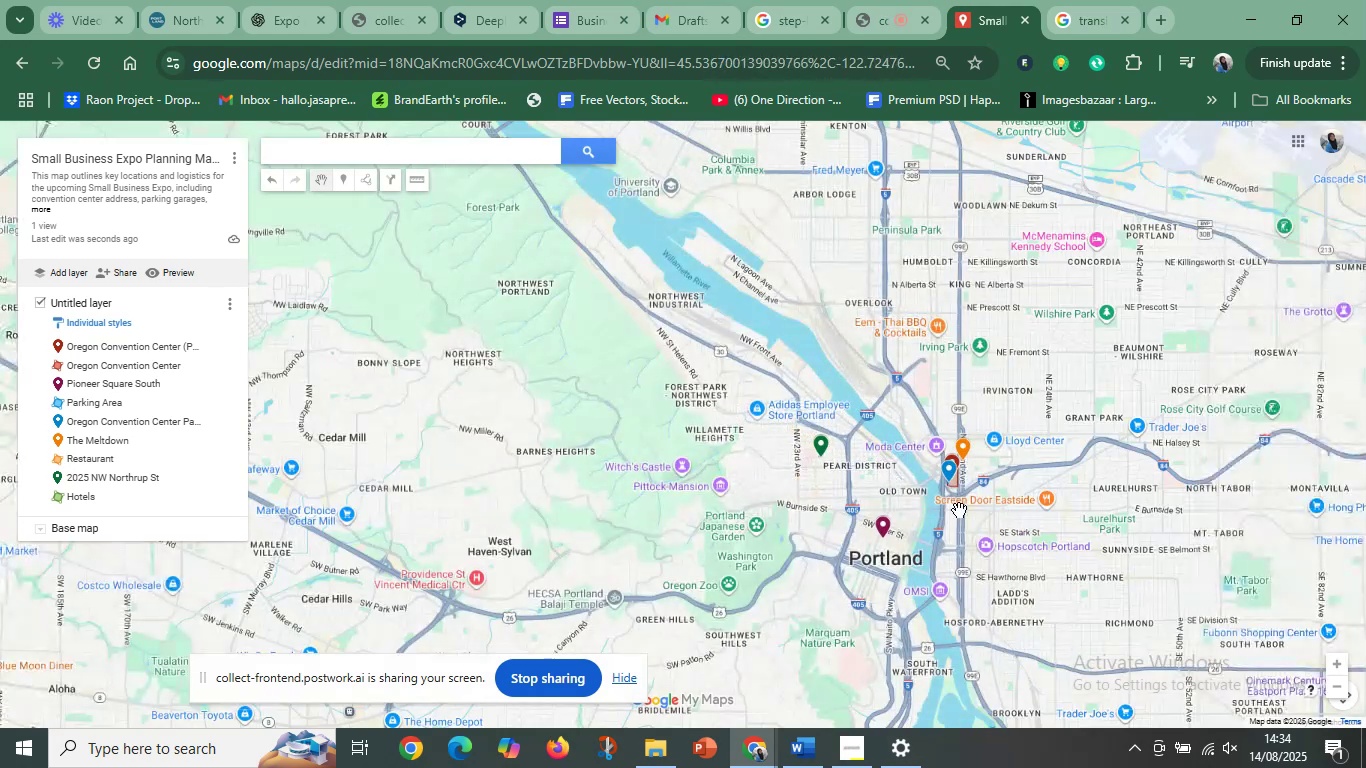 
scroll: coordinate [877, 508], scroll_direction: up, amount: 5.0
 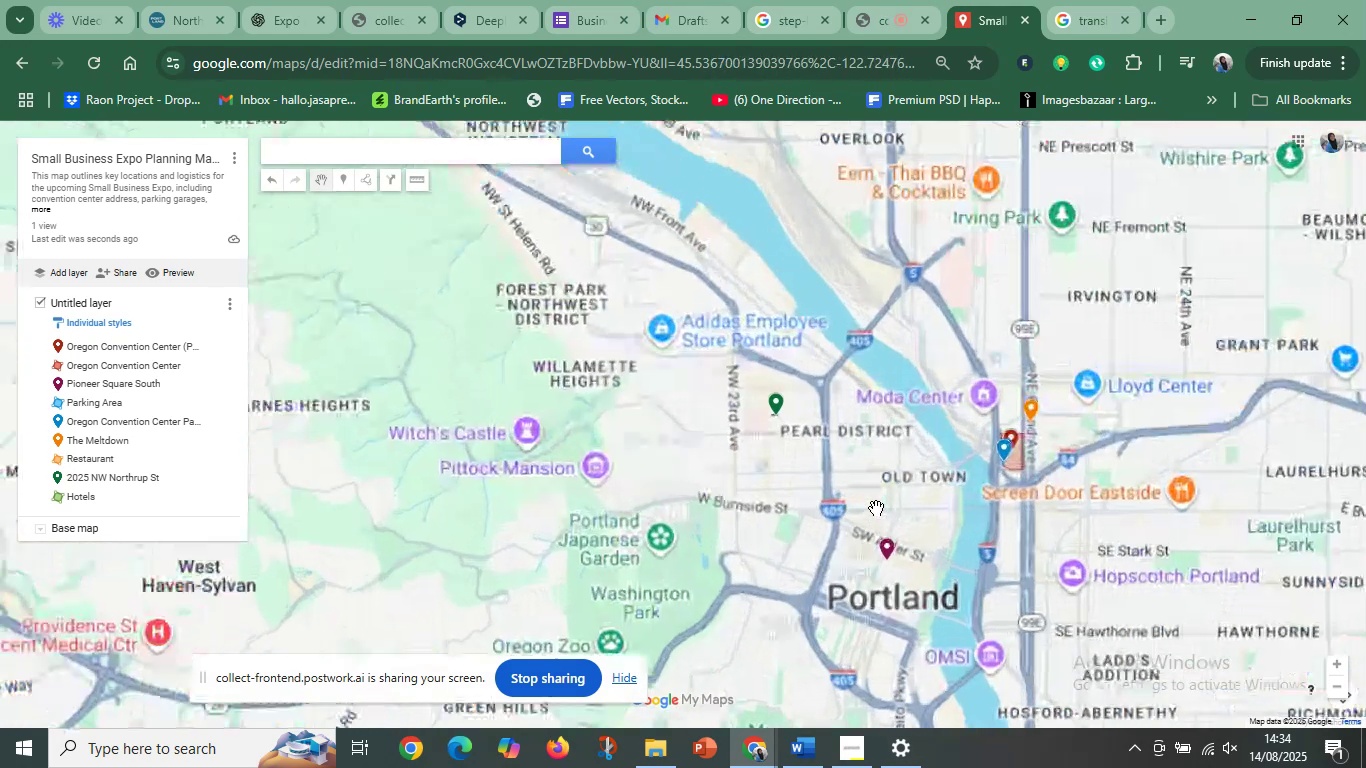 
left_click_drag(start_coordinate=[1006, 474], to_coordinate=[821, 473])
 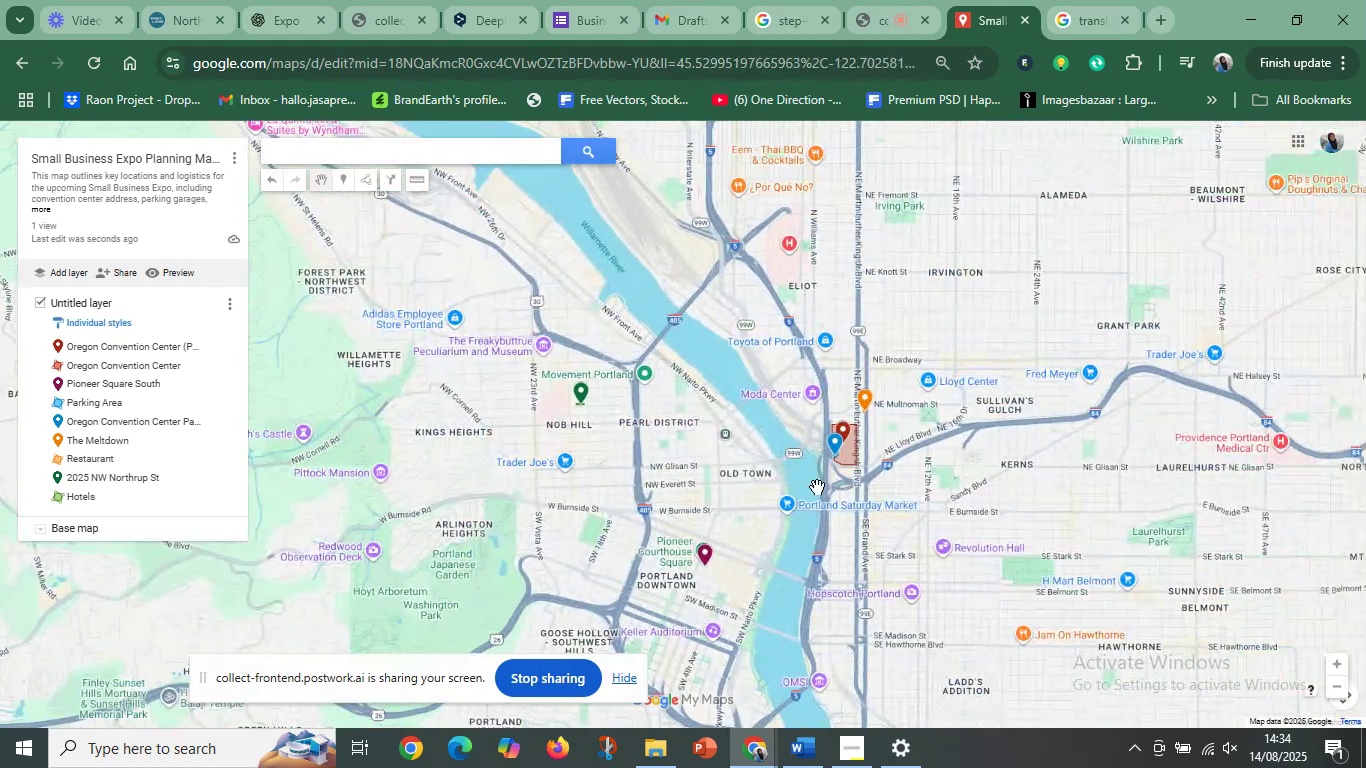 
scroll: coordinate [815, 497], scroll_direction: up, amount: 5.0
 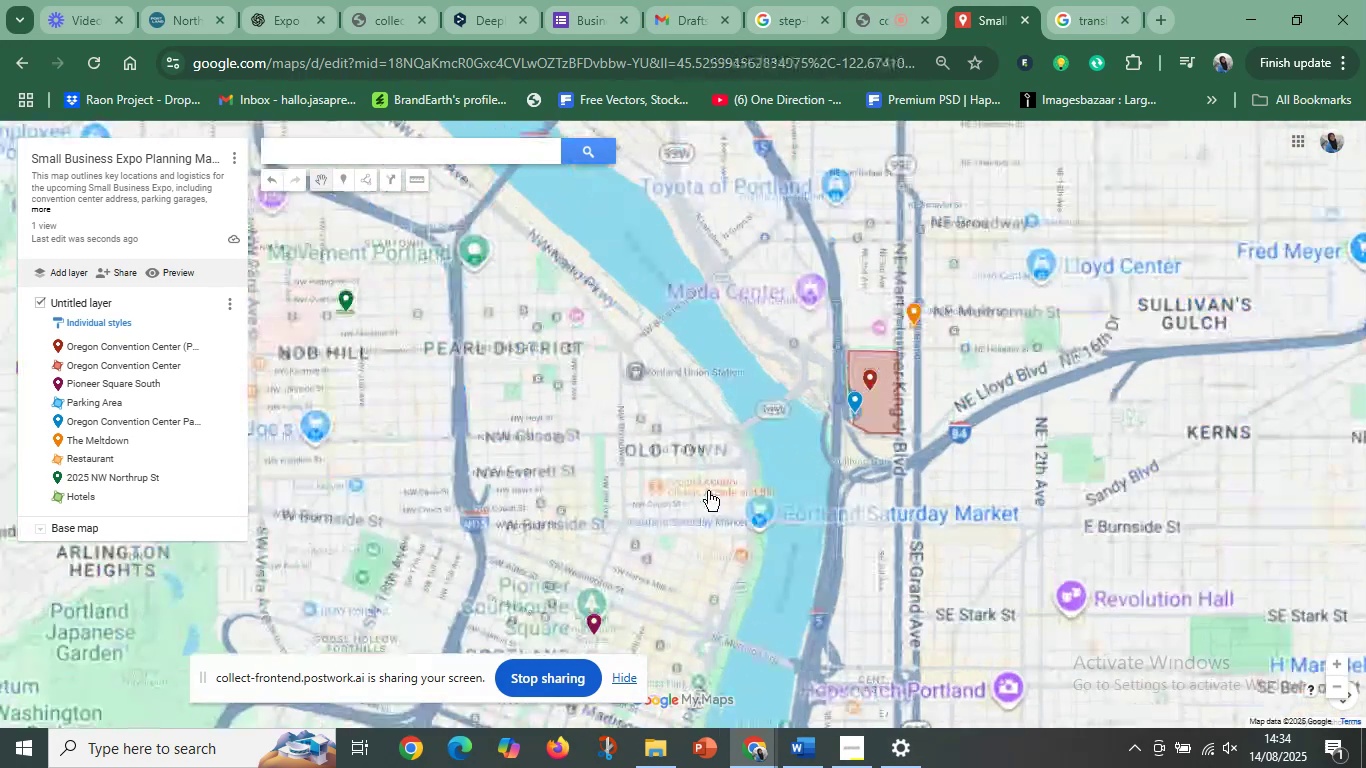 
left_click_drag(start_coordinate=[725, 432], to_coordinate=[791, 536])
 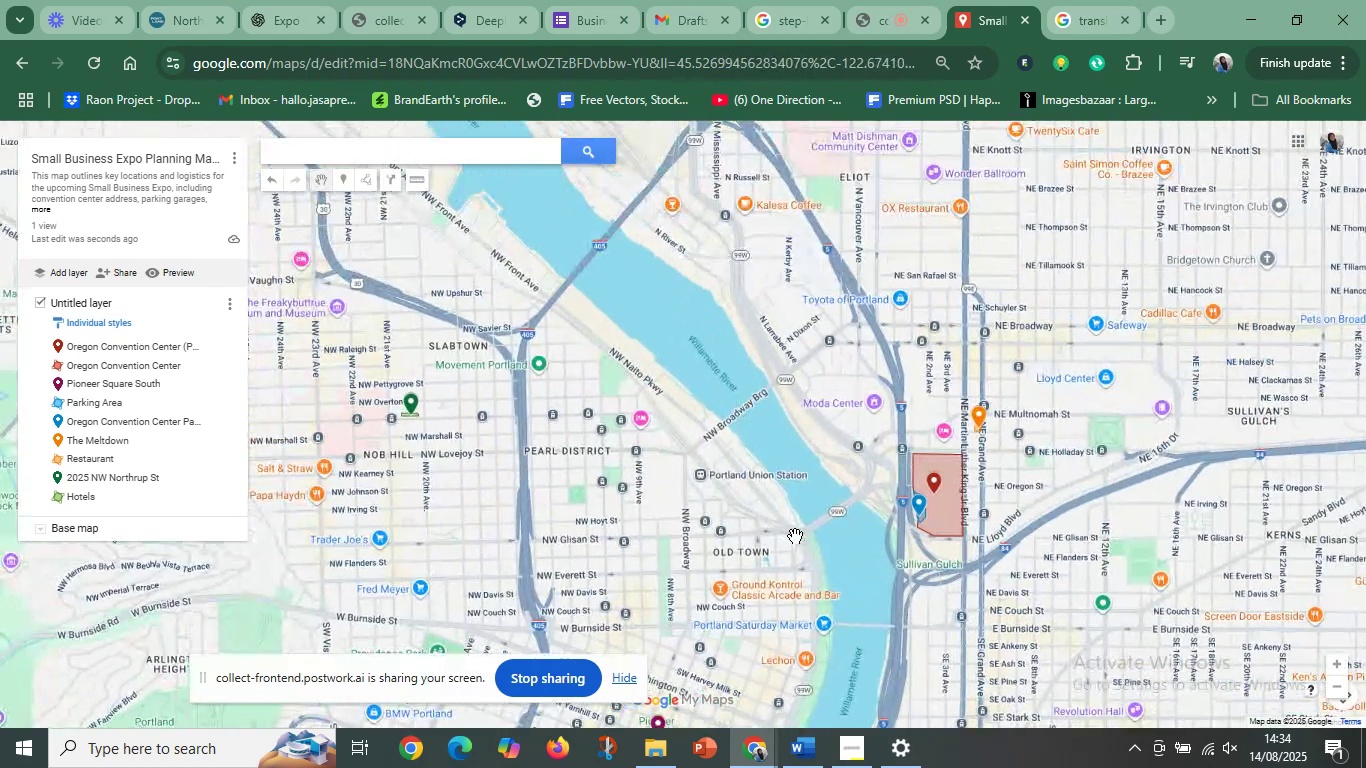 
scroll: coordinate [813, 534], scroll_direction: up, amount: 2.0
 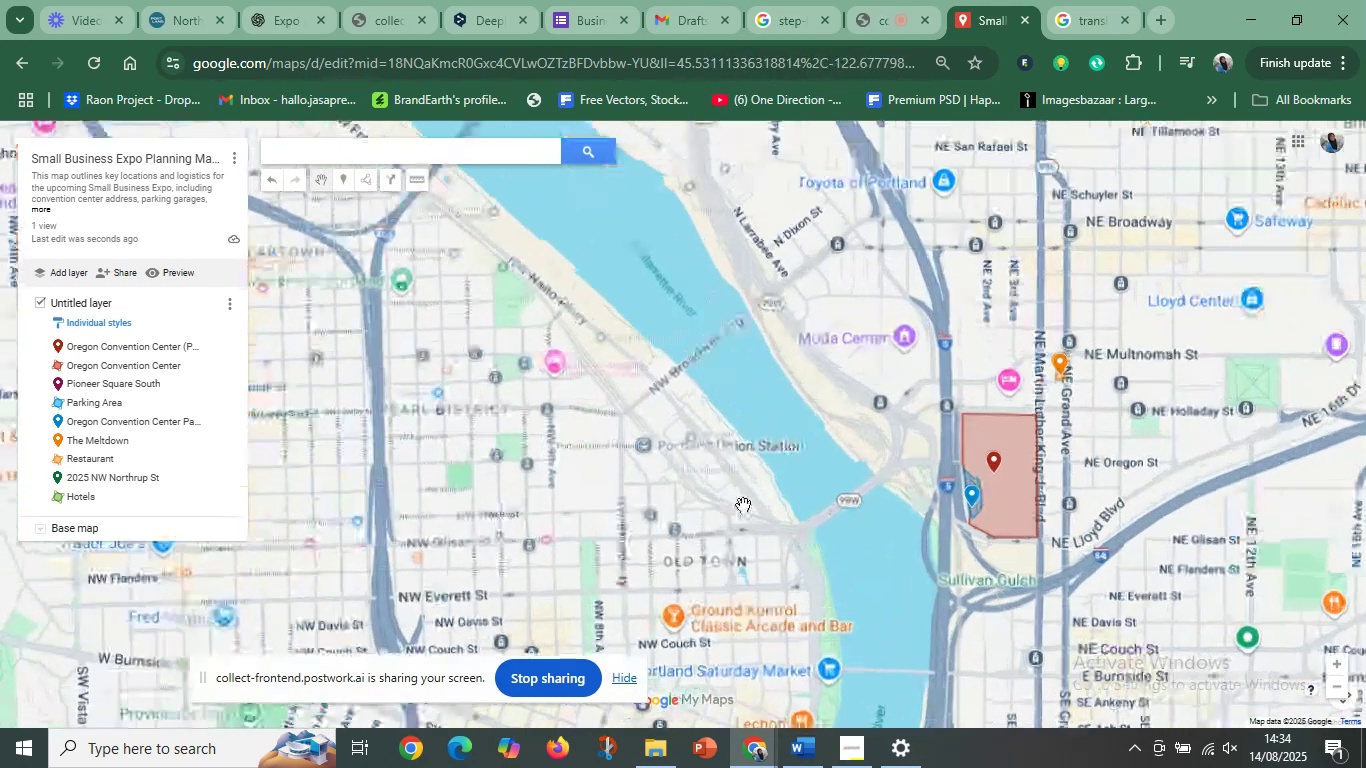 
left_click_drag(start_coordinate=[671, 481], to_coordinate=[938, 540])
 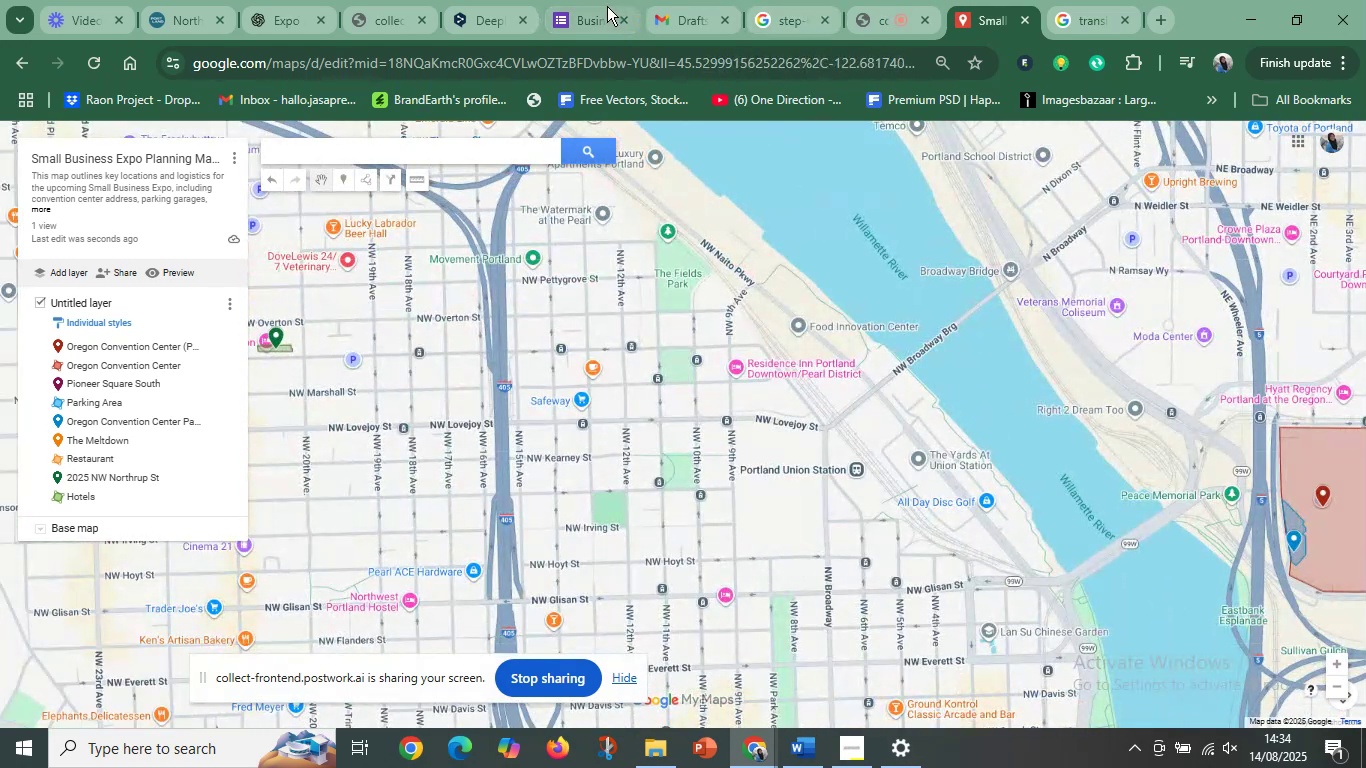 
left_click([590, 0])
 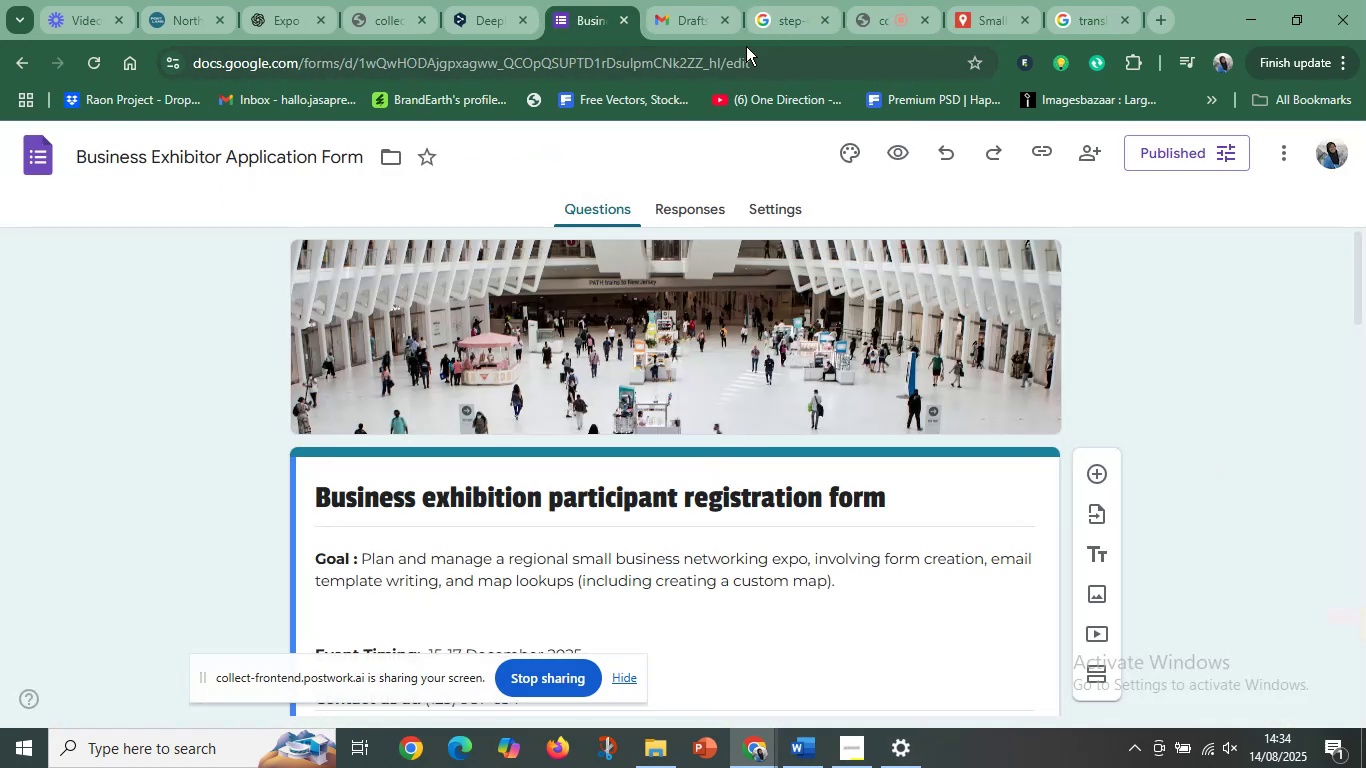 
left_click([841, 4])
 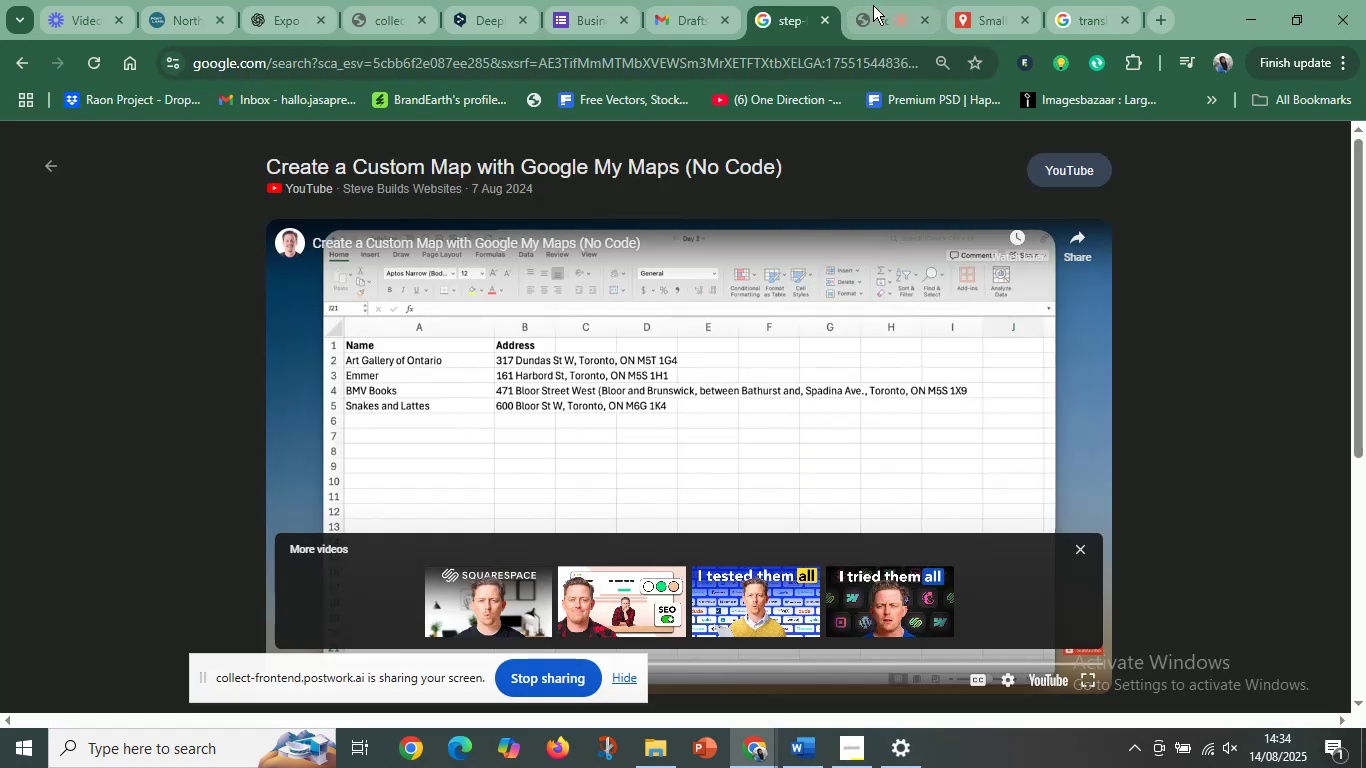 
left_click([874, 5])
 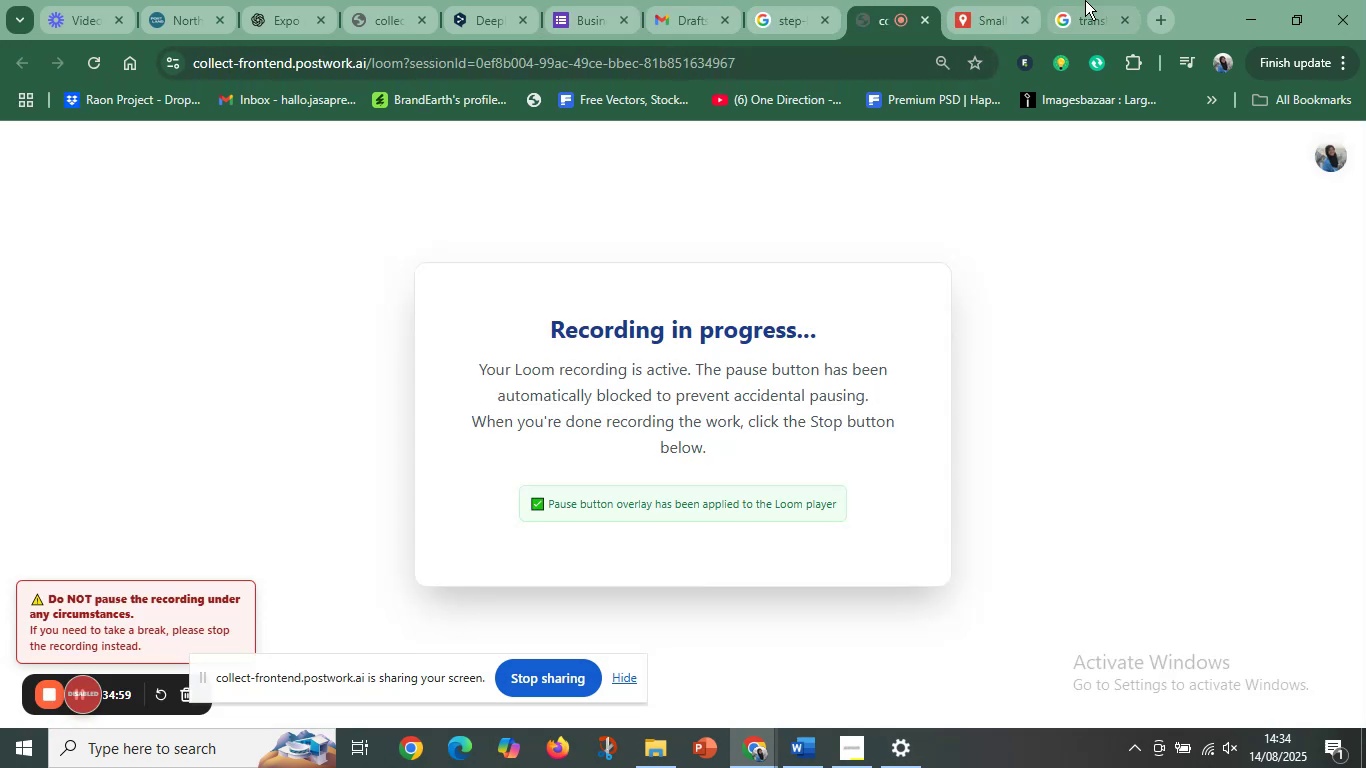 
left_click([1085, 0])
 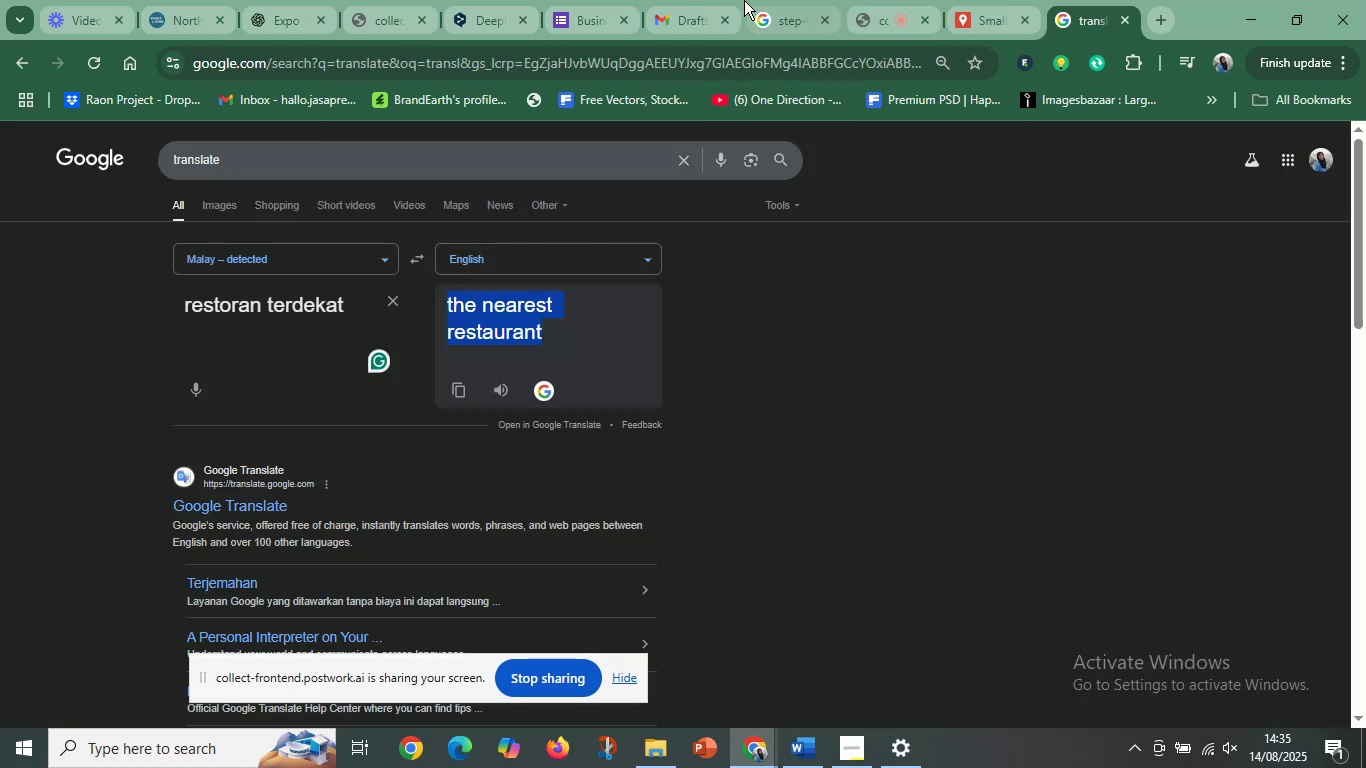 
left_click([759, 0])
 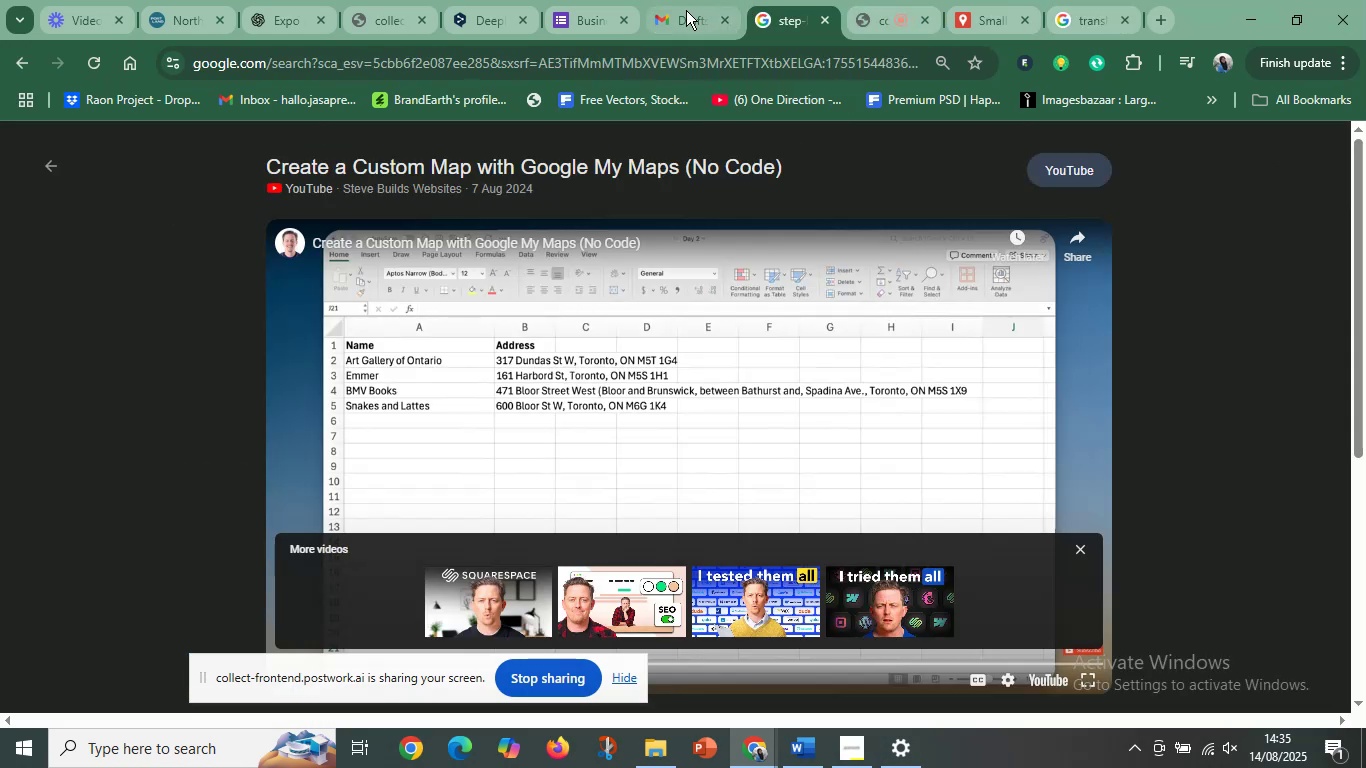 
left_click([686, 10])
 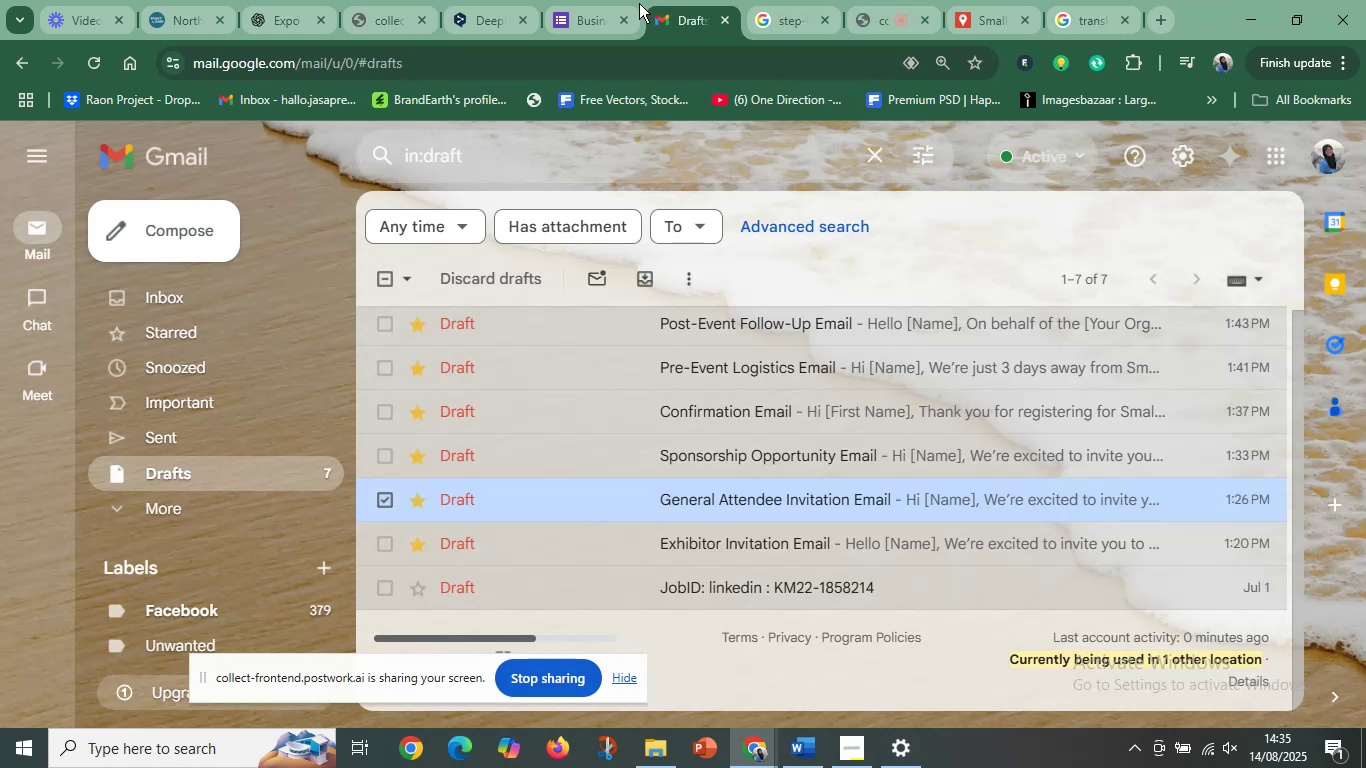 
left_click([473, 0])
 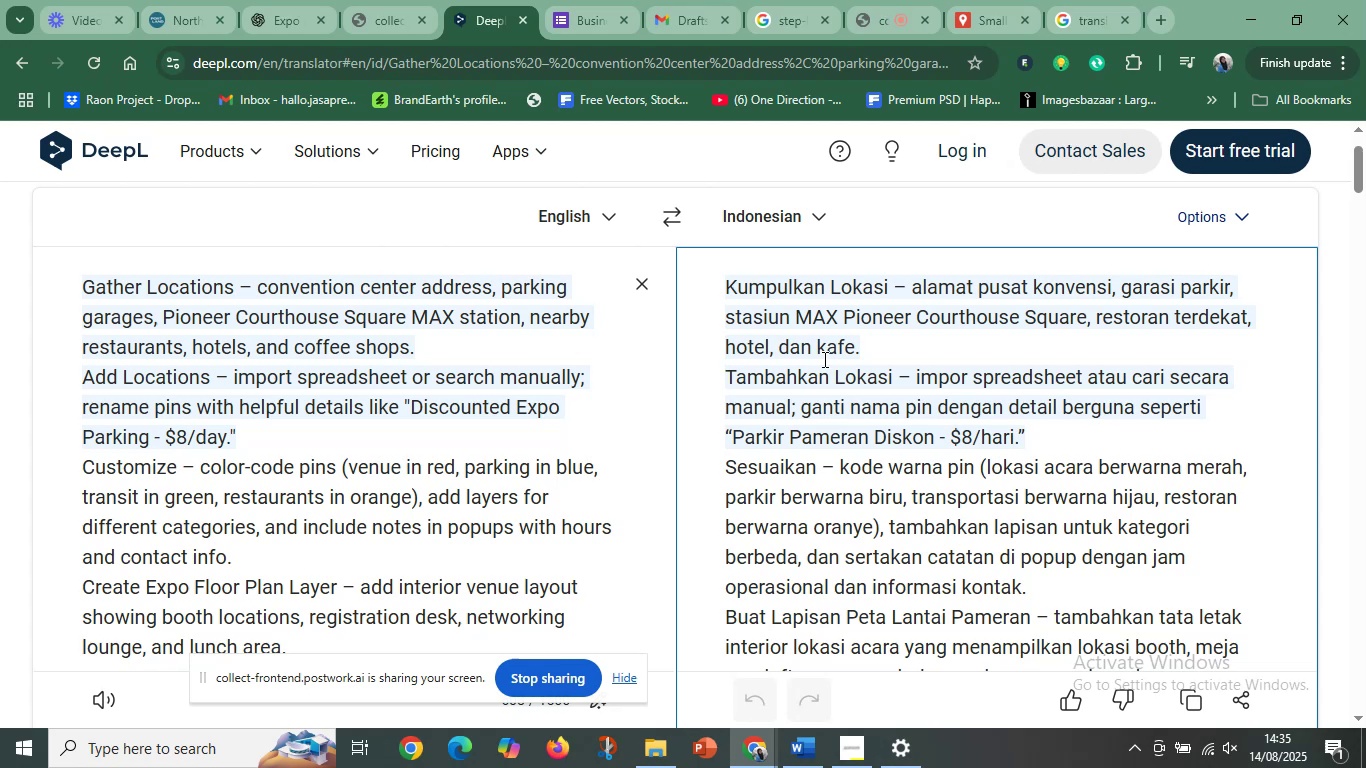 
wait(6.95)
 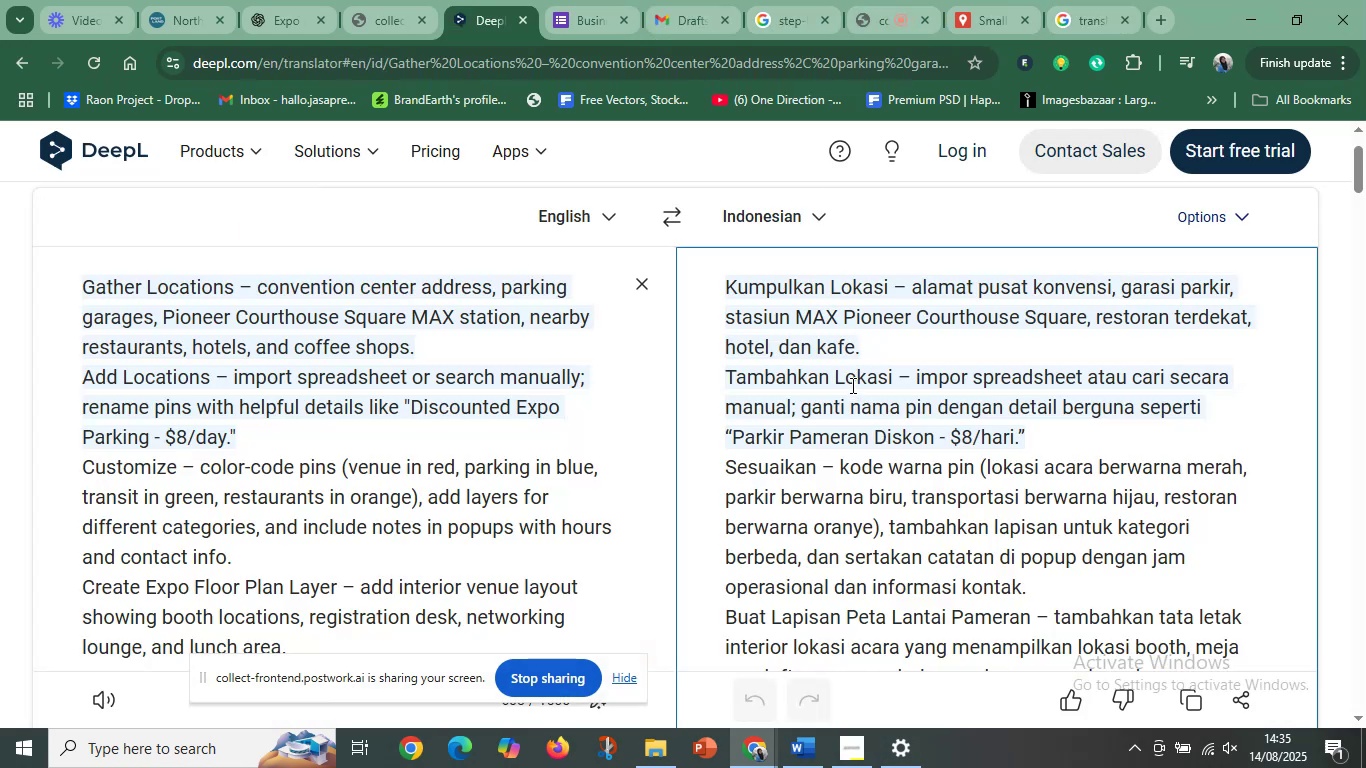 
left_click([979, 24])
 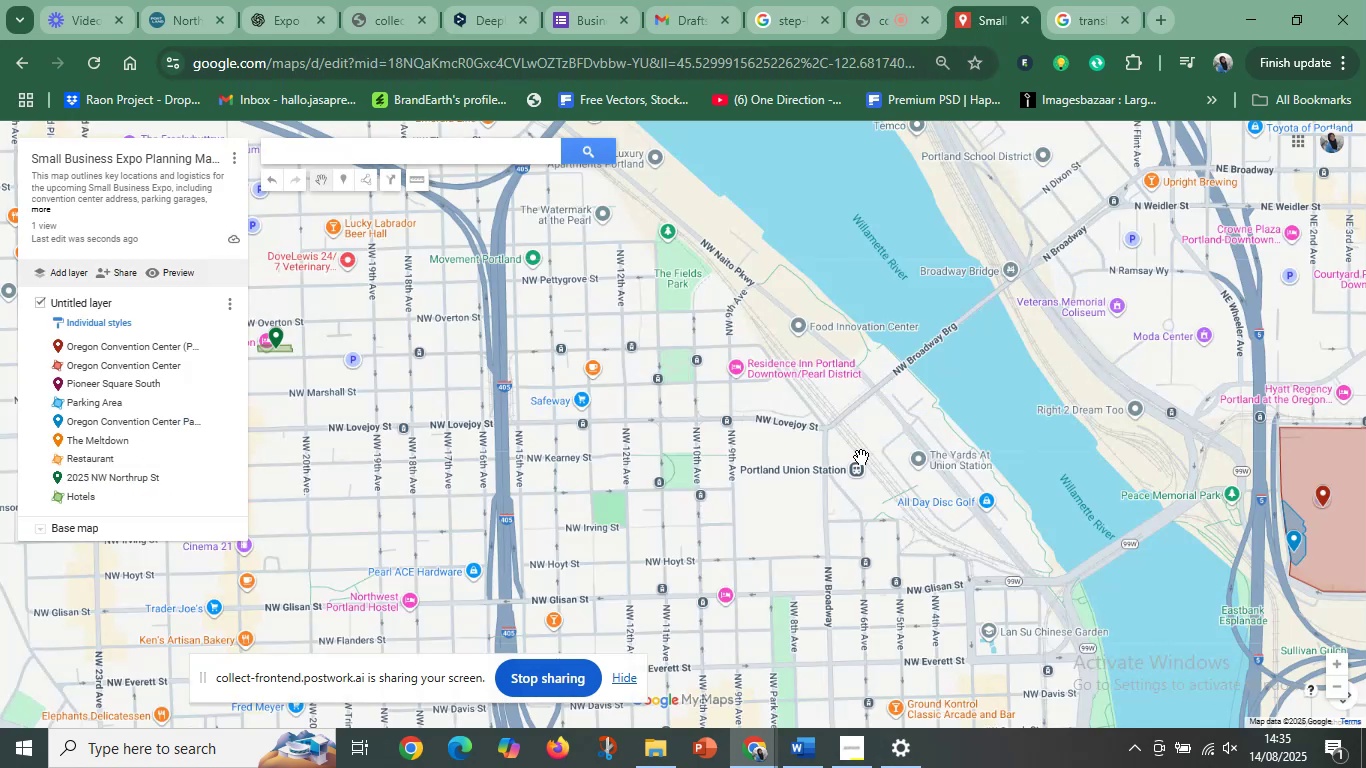 
scroll: coordinate [846, 486], scroll_direction: down, amount: 10.0
 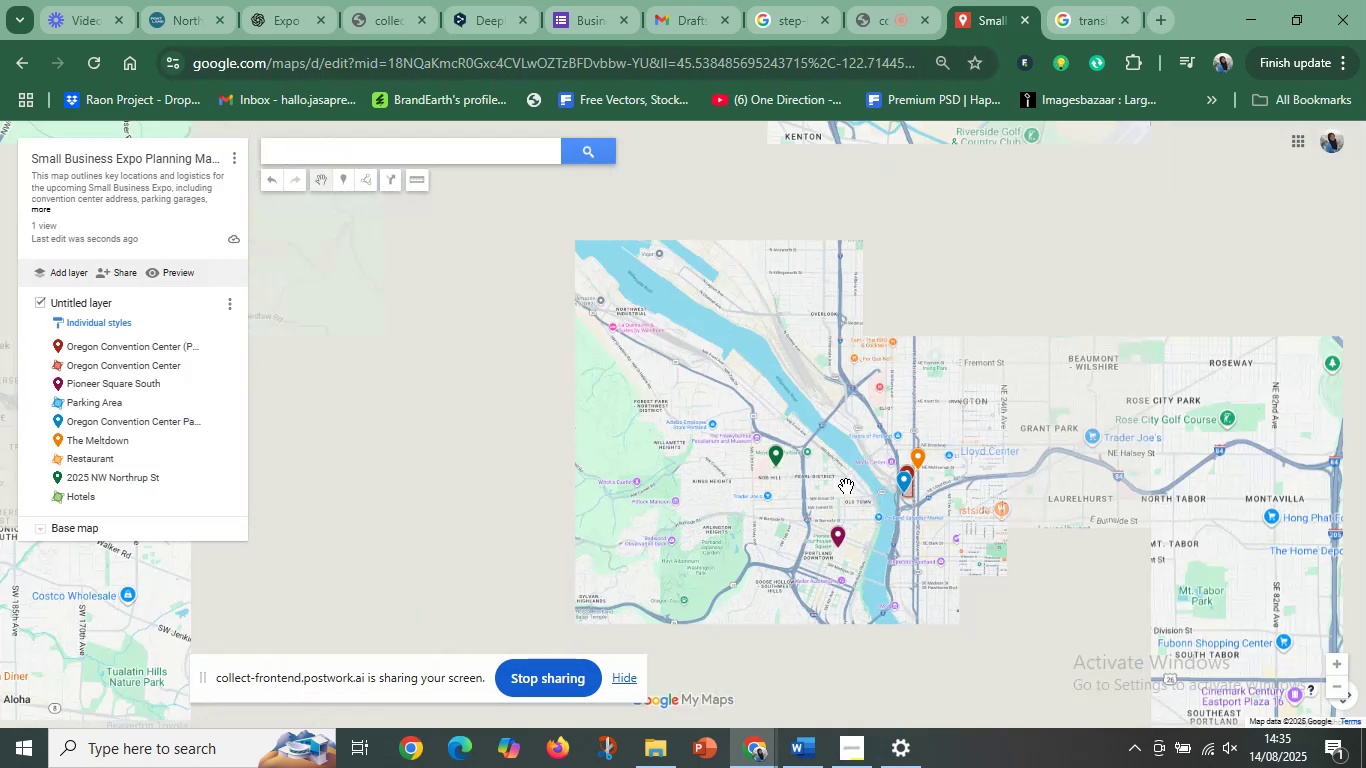 
scroll: coordinate [855, 580], scroll_direction: up, amount: 5.0
 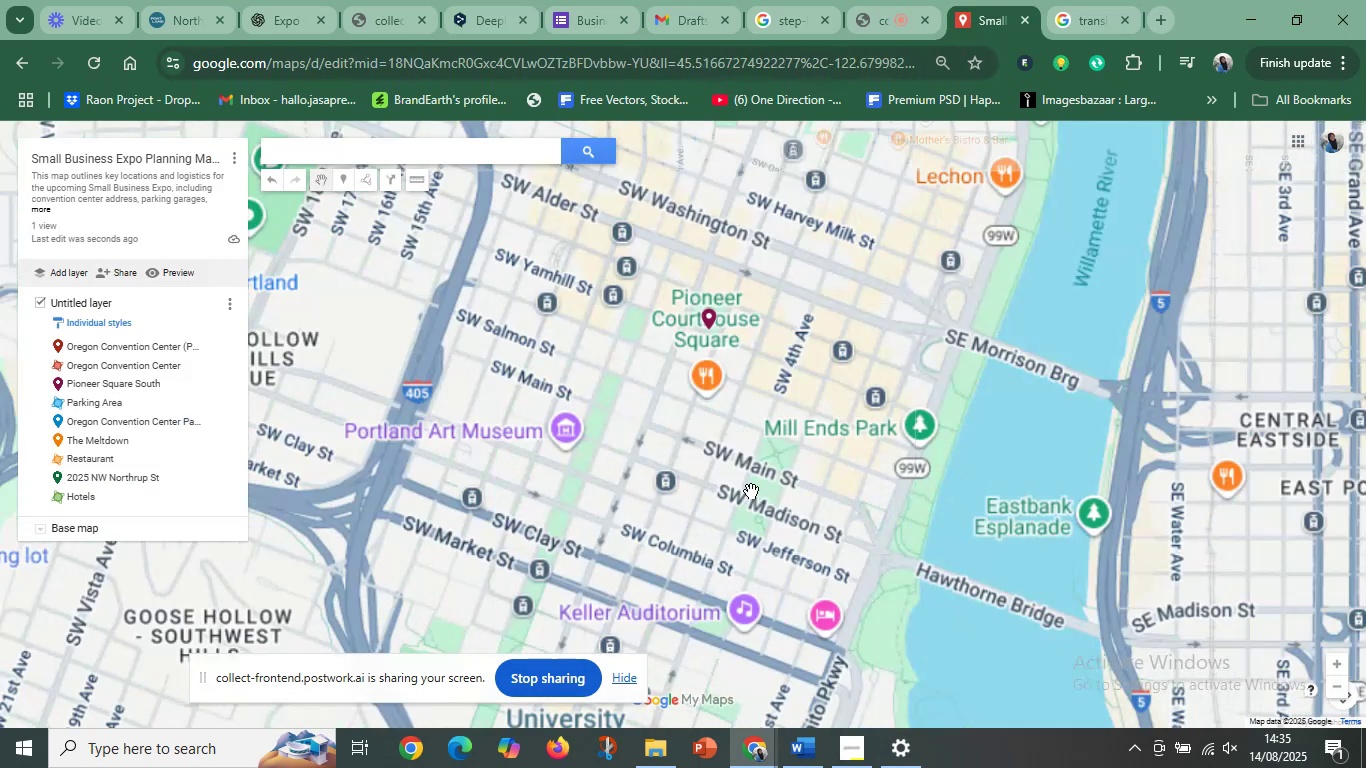 
left_click_drag(start_coordinate=[753, 491], to_coordinate=[838, 624])
 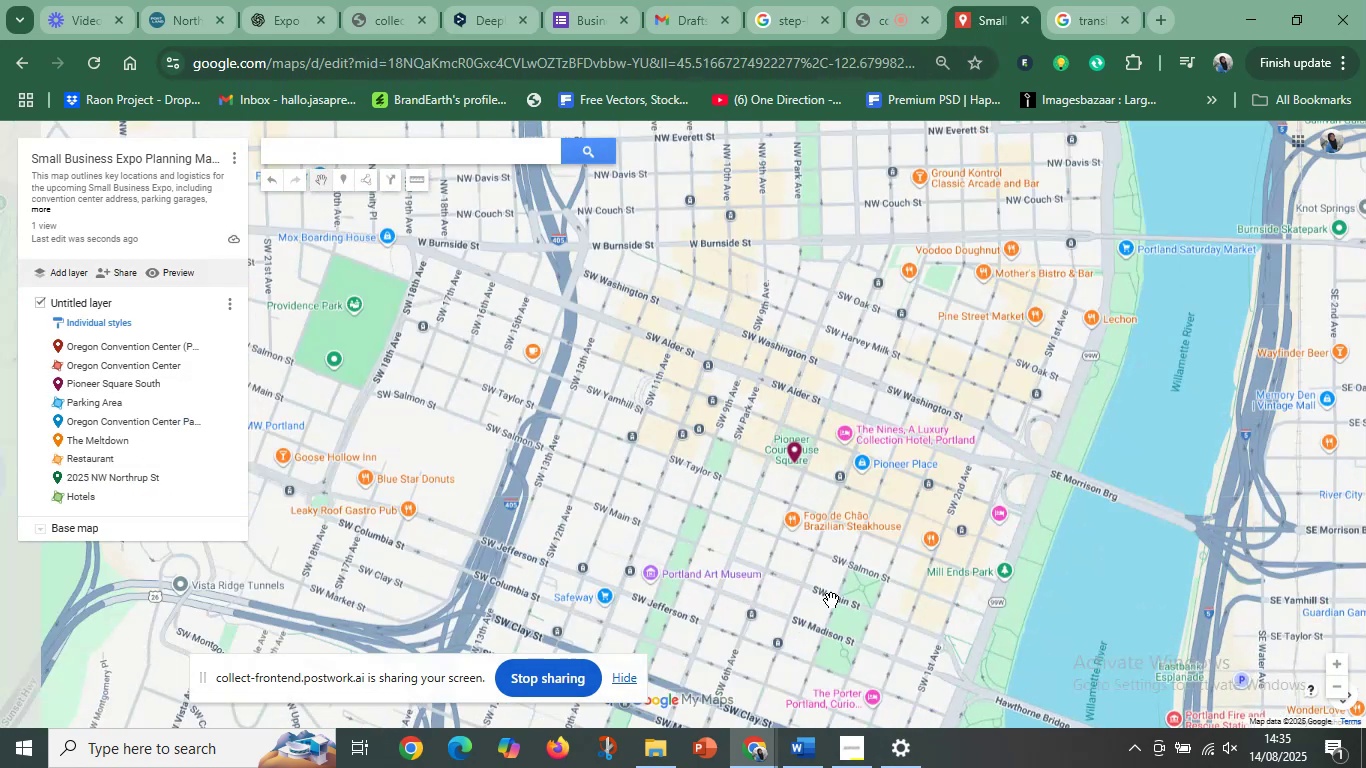 
scroll: coordinate [821, 563], scroll_direction: up, amount: 5.0
 